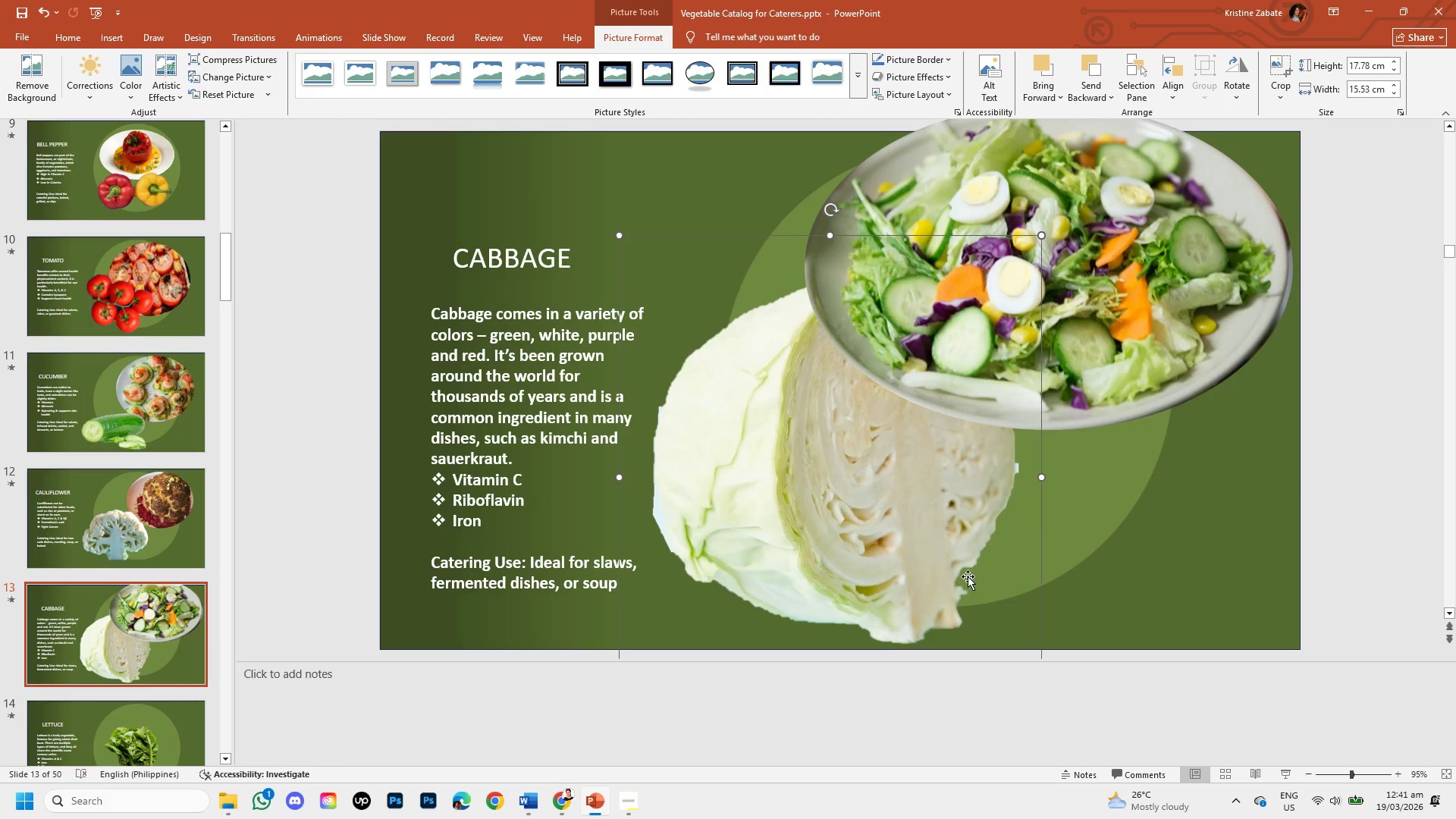 
left_click_drag(start_coordinate=[871, 541], to_coordinate=[886, 446])
 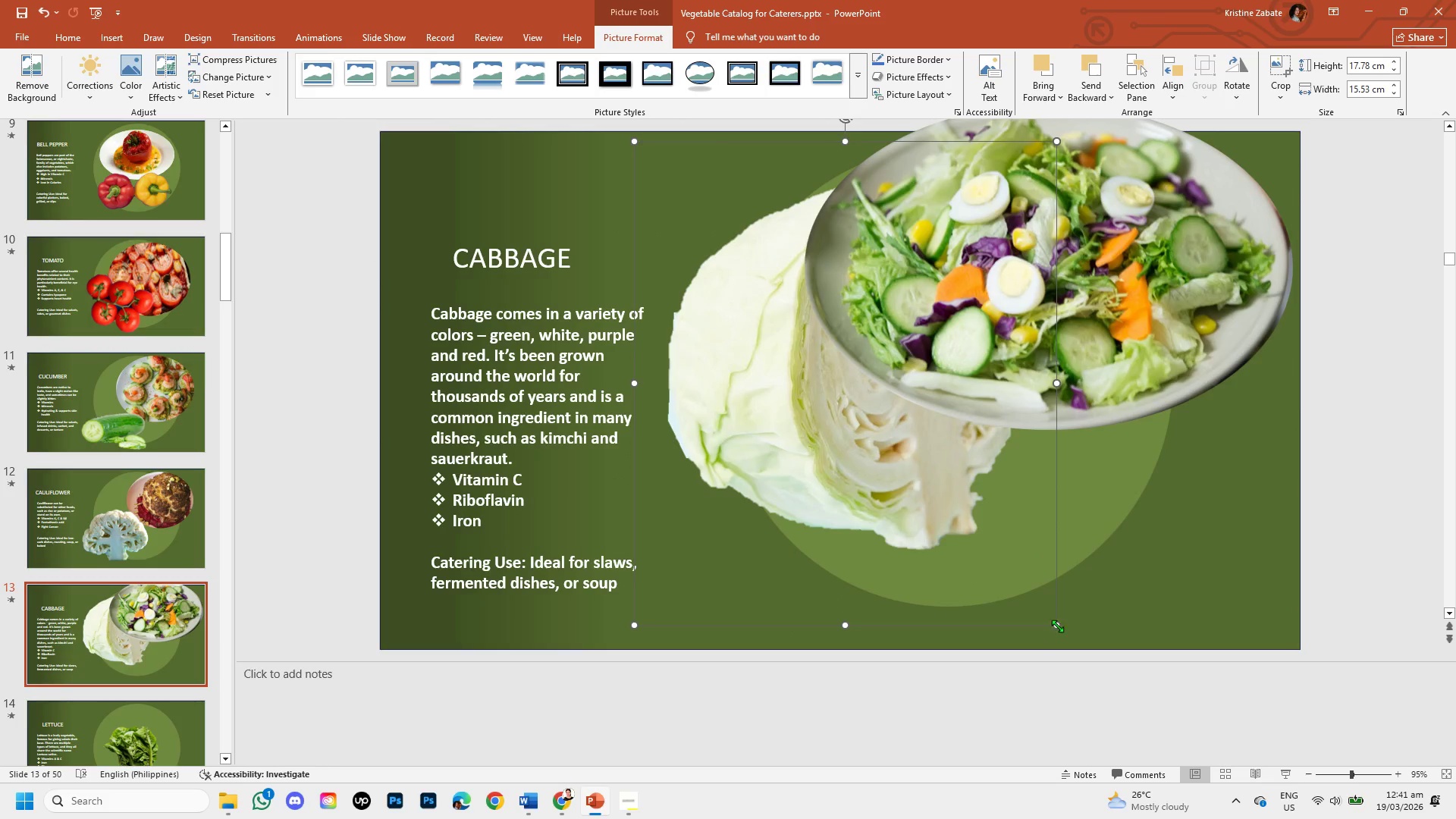 
left_click_drag(start_coordinate=[1057, 626], to_coordinate=[906, 447])
 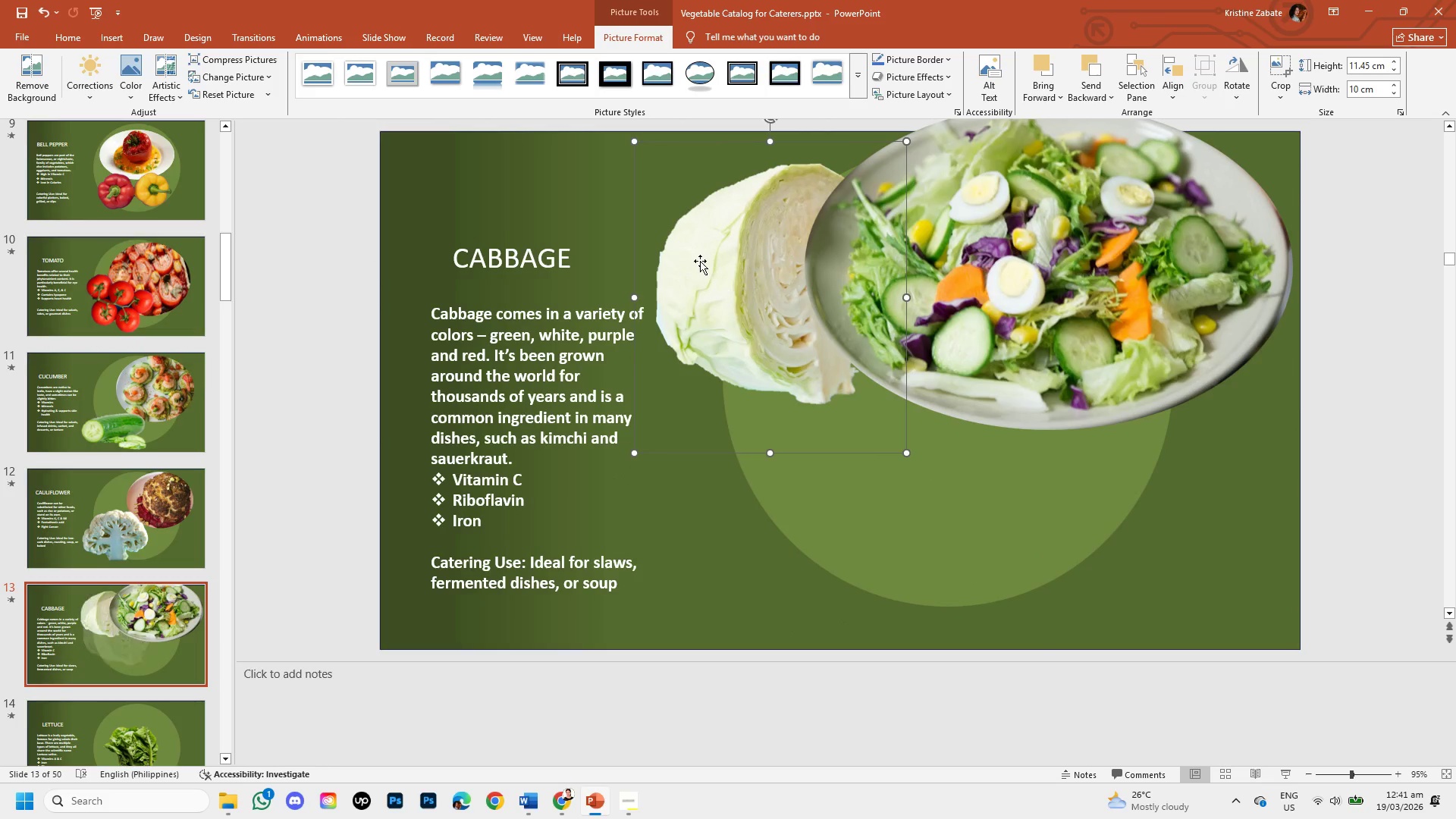 
left_click_drag(start_coordinate=[700, 261], to_coordinate=[764, 474])
 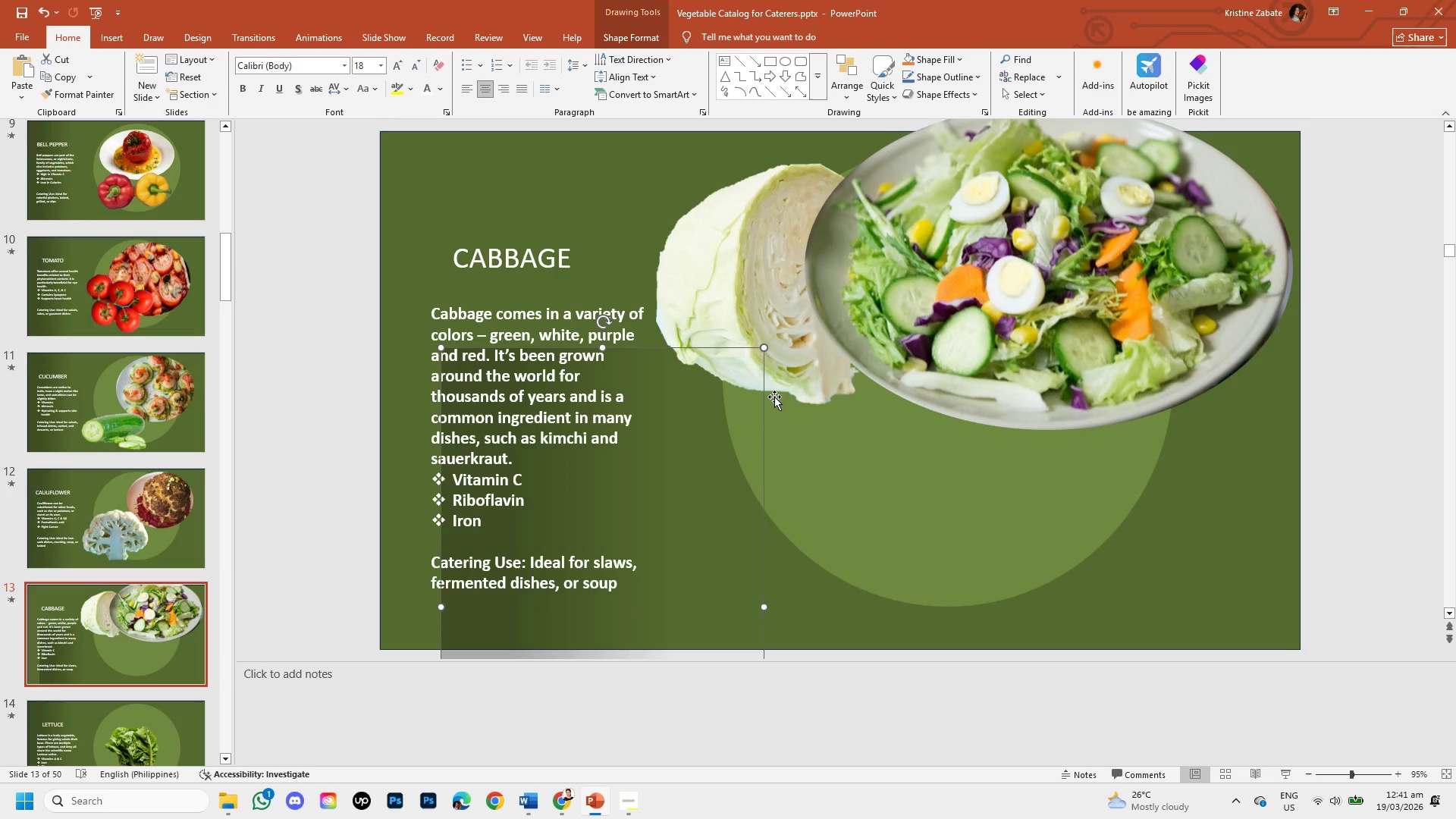 
key(Control+Z)
 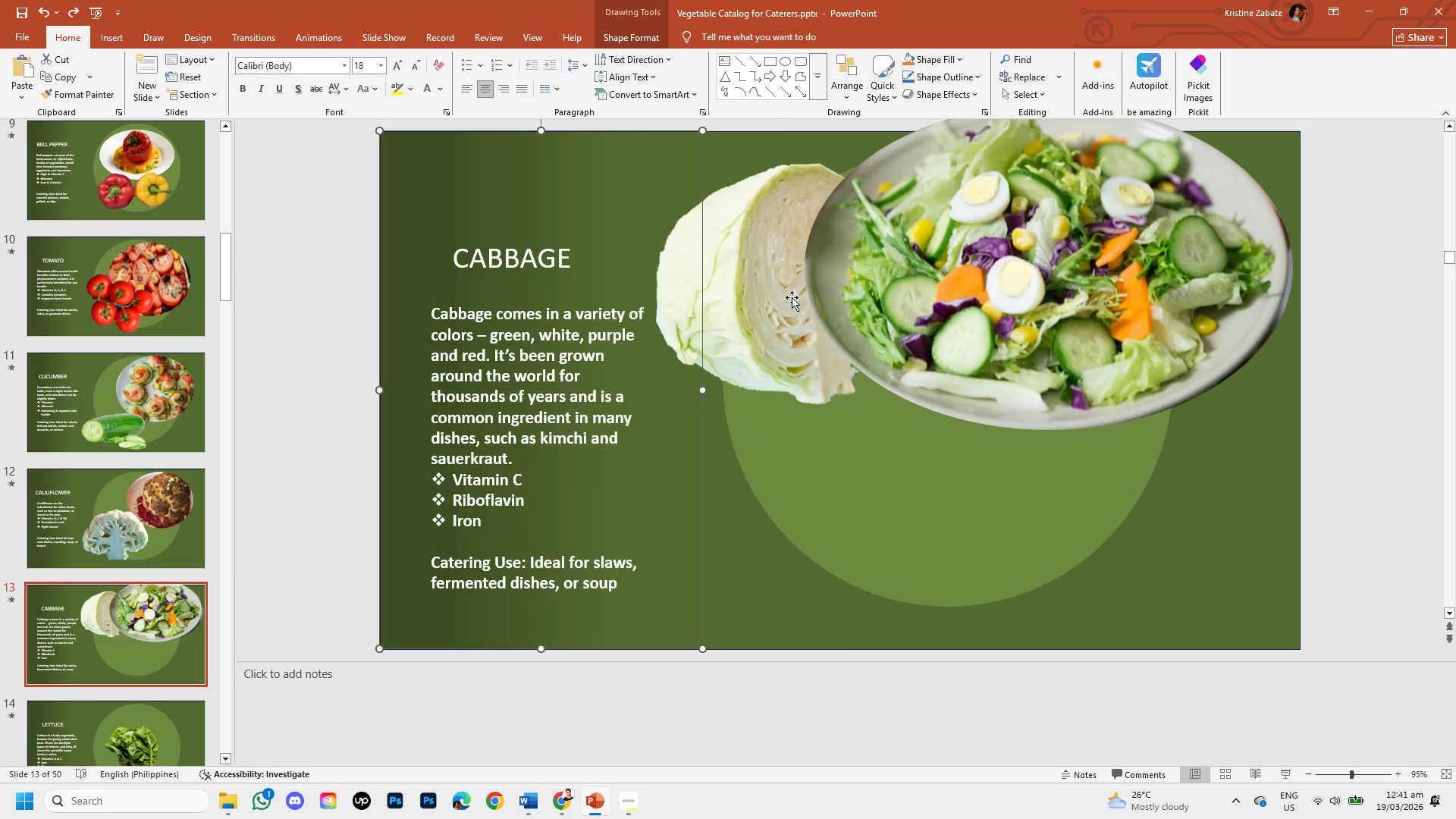 
left_click([792, 297])
 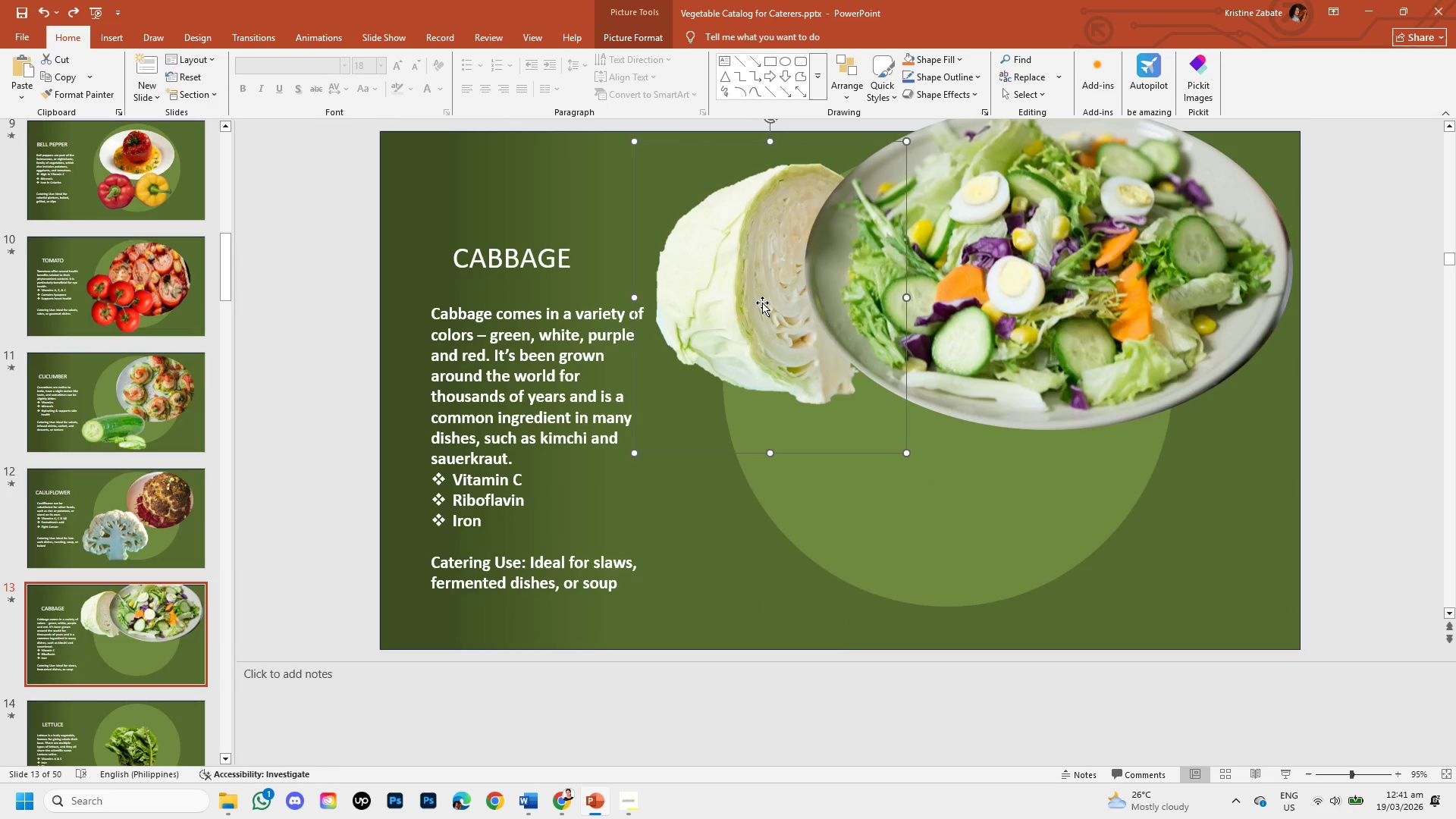 
left_click_drag(start_coordinate=[762, 303], to_coordinate=[807, 516])
 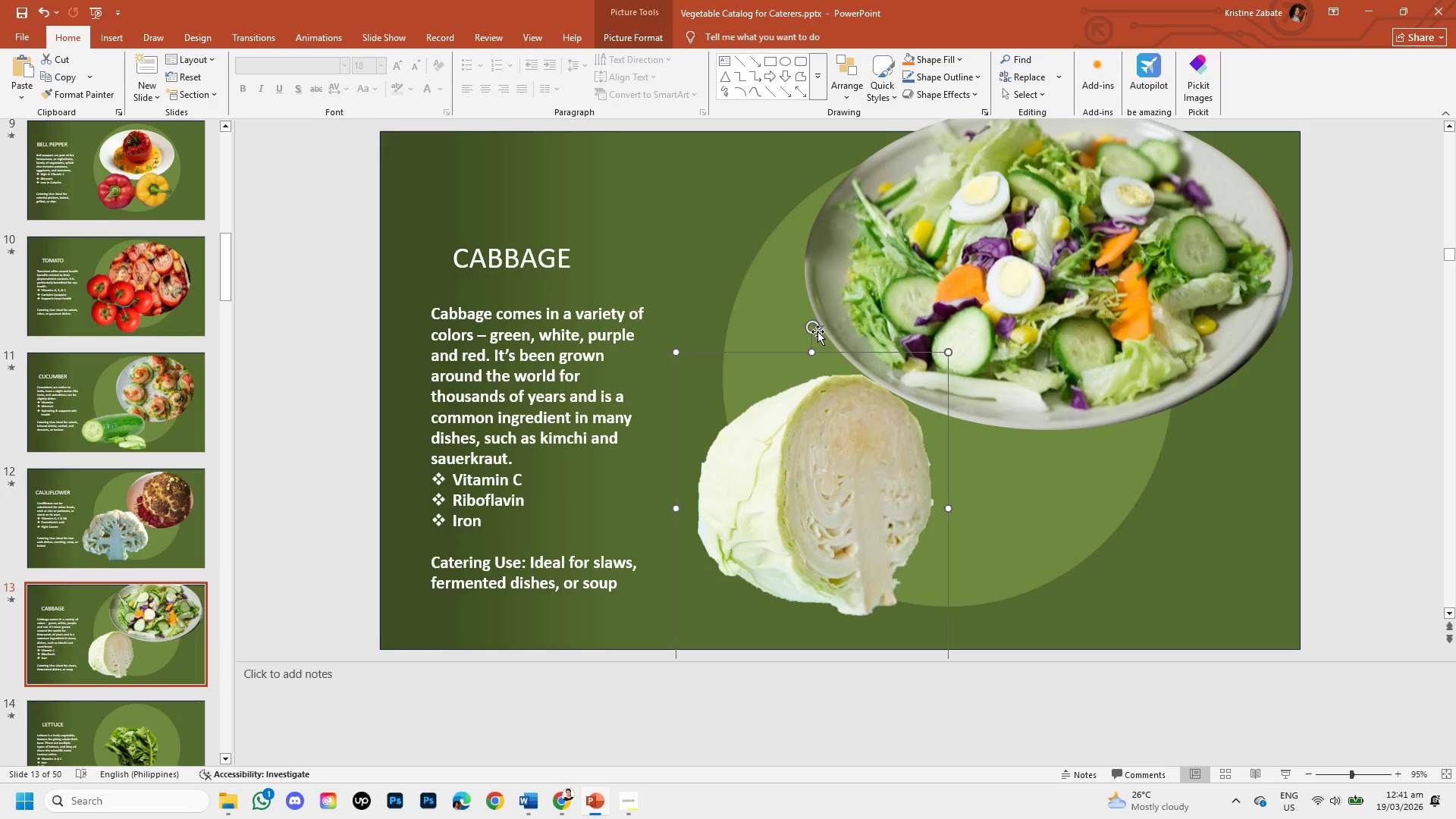 
left_click_drag(start_coordinate=[814, 326], to_coordinate=[773, 338])
 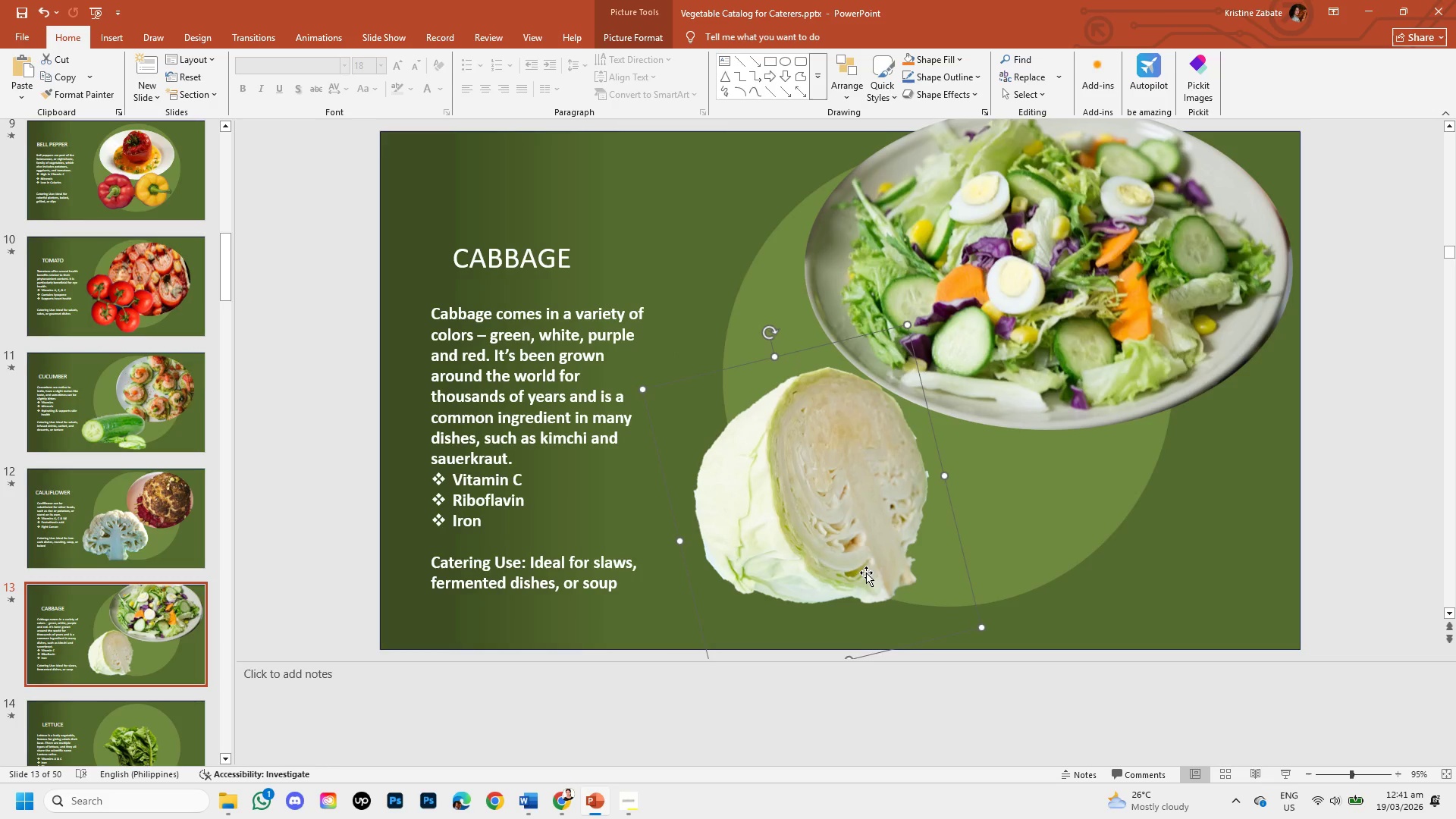 
left_click_drag(start_coordinate=[848, 559], to_coordinate=[836, 557])
 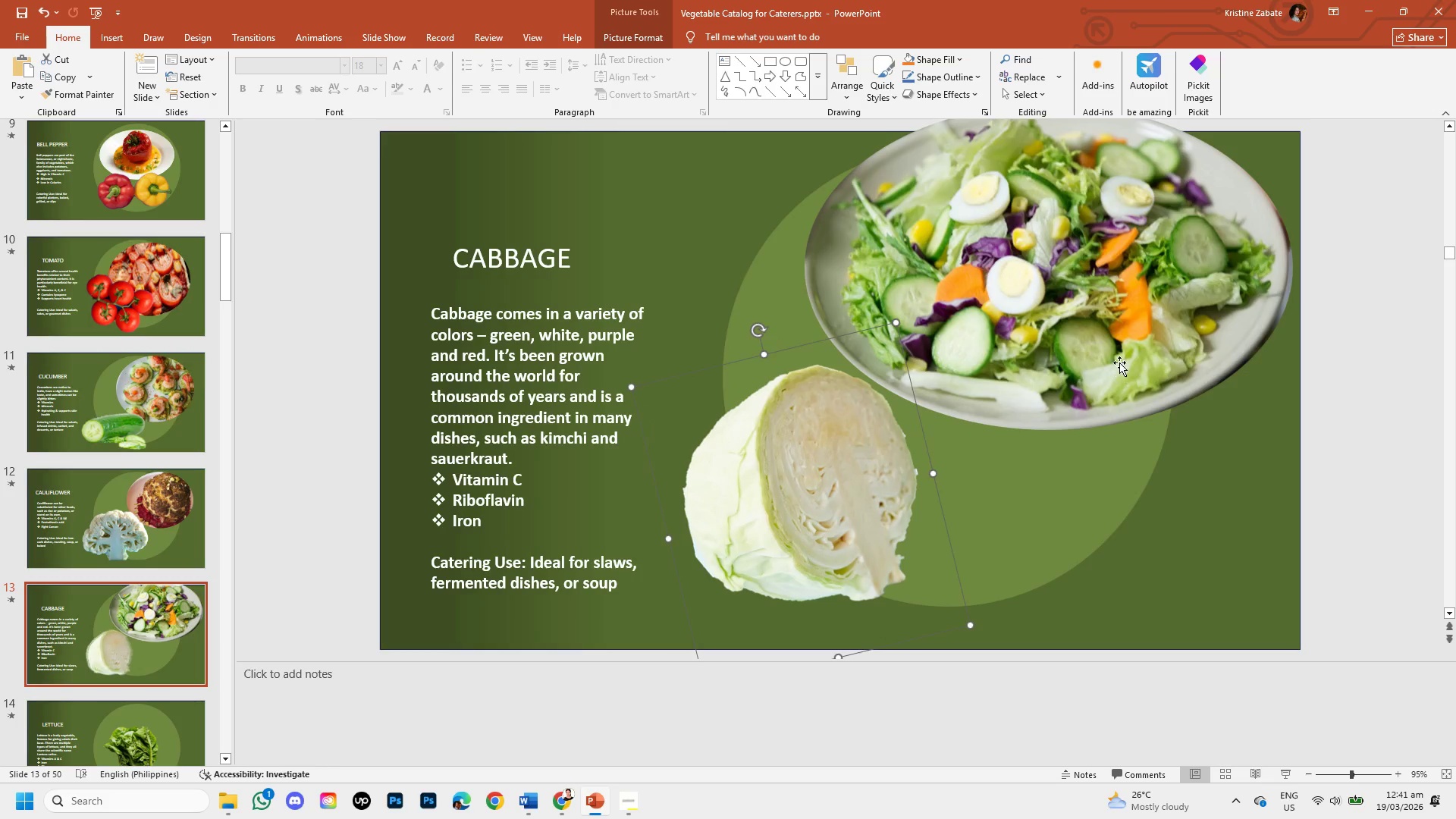 
left_click([1119, 361])
 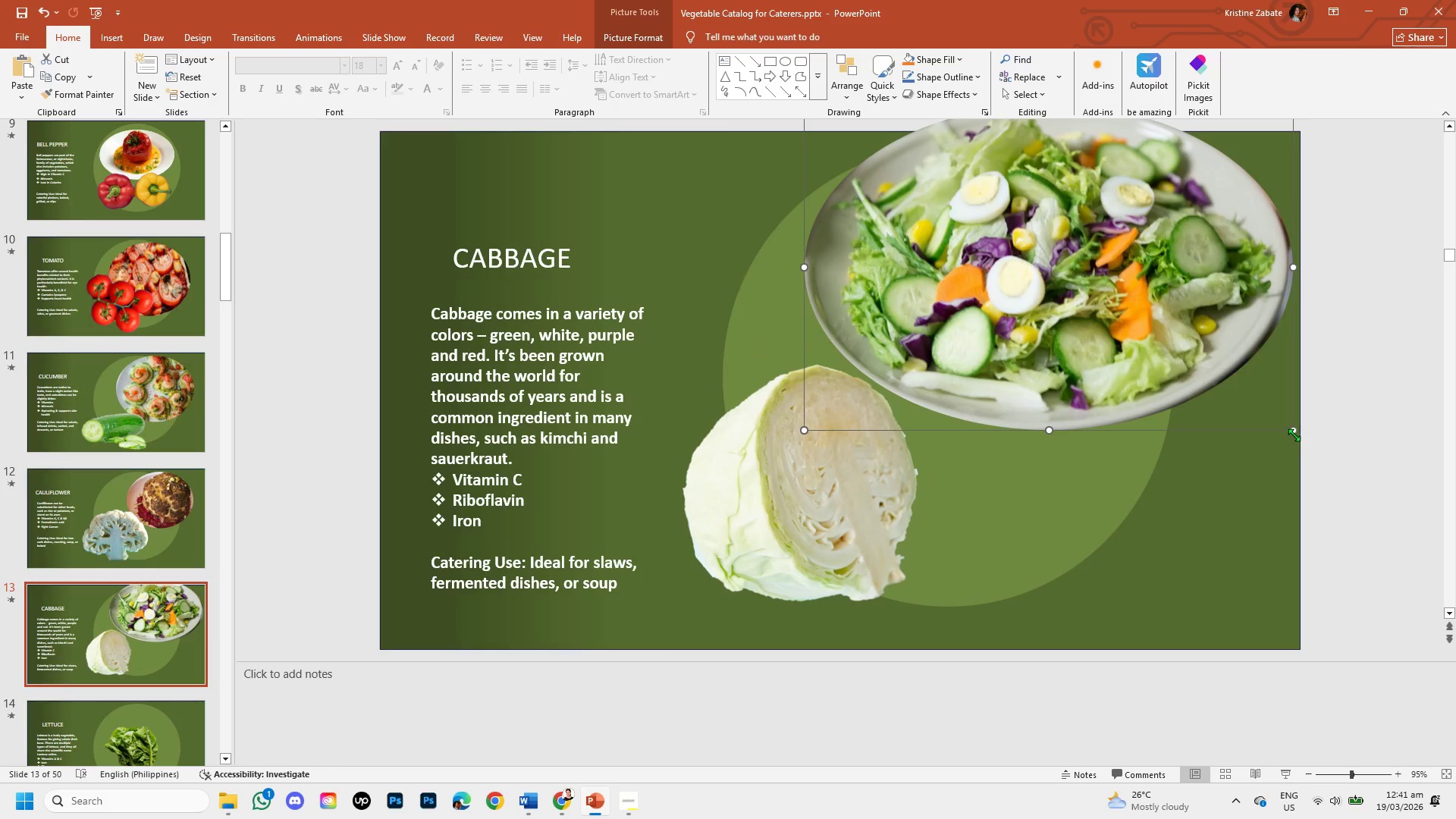 
left_click_drag(start_coordinate=[1289, 428], to_coordinate=[1222, 381])
 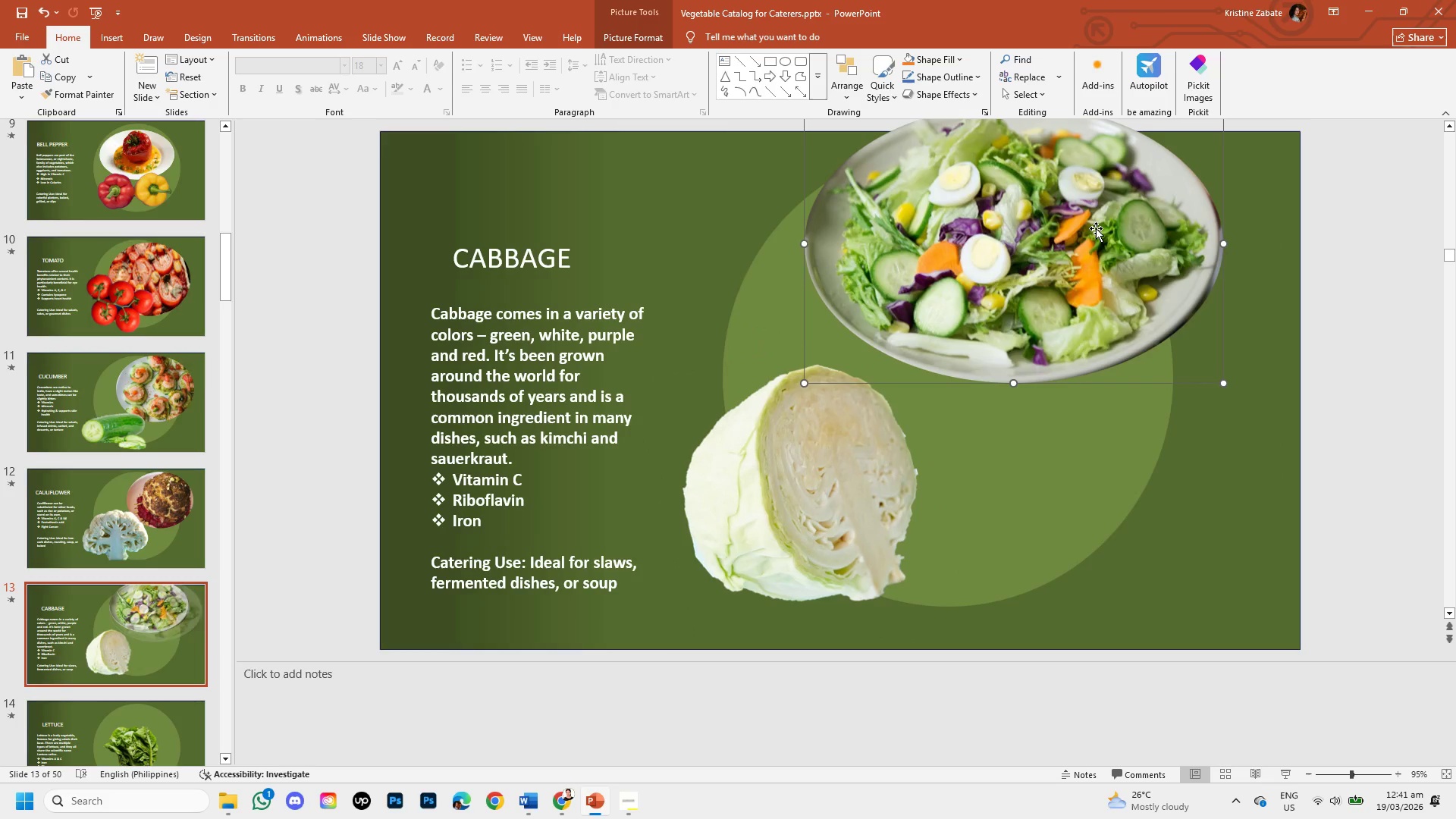 
left_click_drag(start_coordinate=[1096, 228], to_coordinate=[1146, 289])
 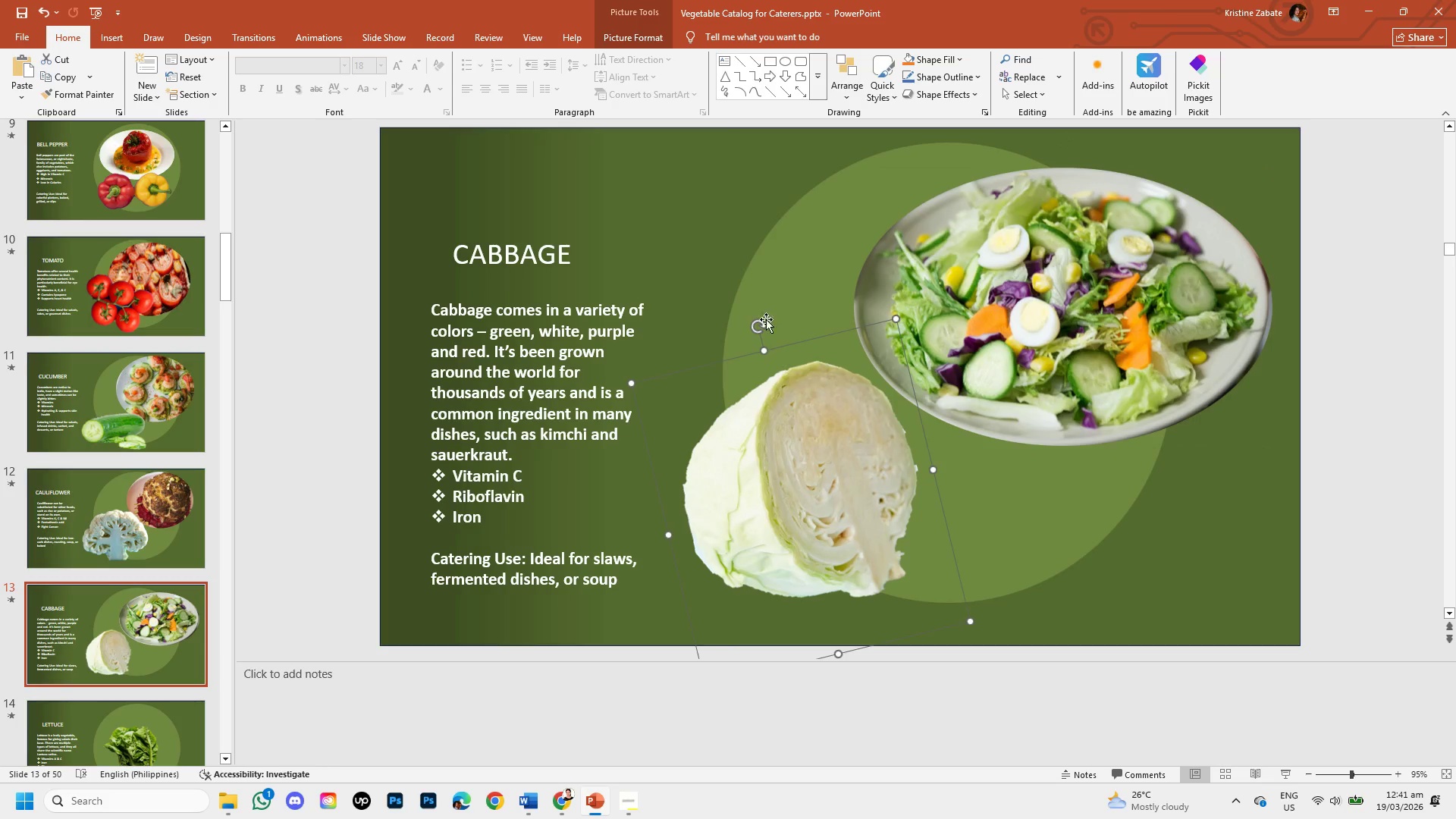 
left_click_drag(start_coordinate=[761, 322], to_coordinate=[711, 296])
 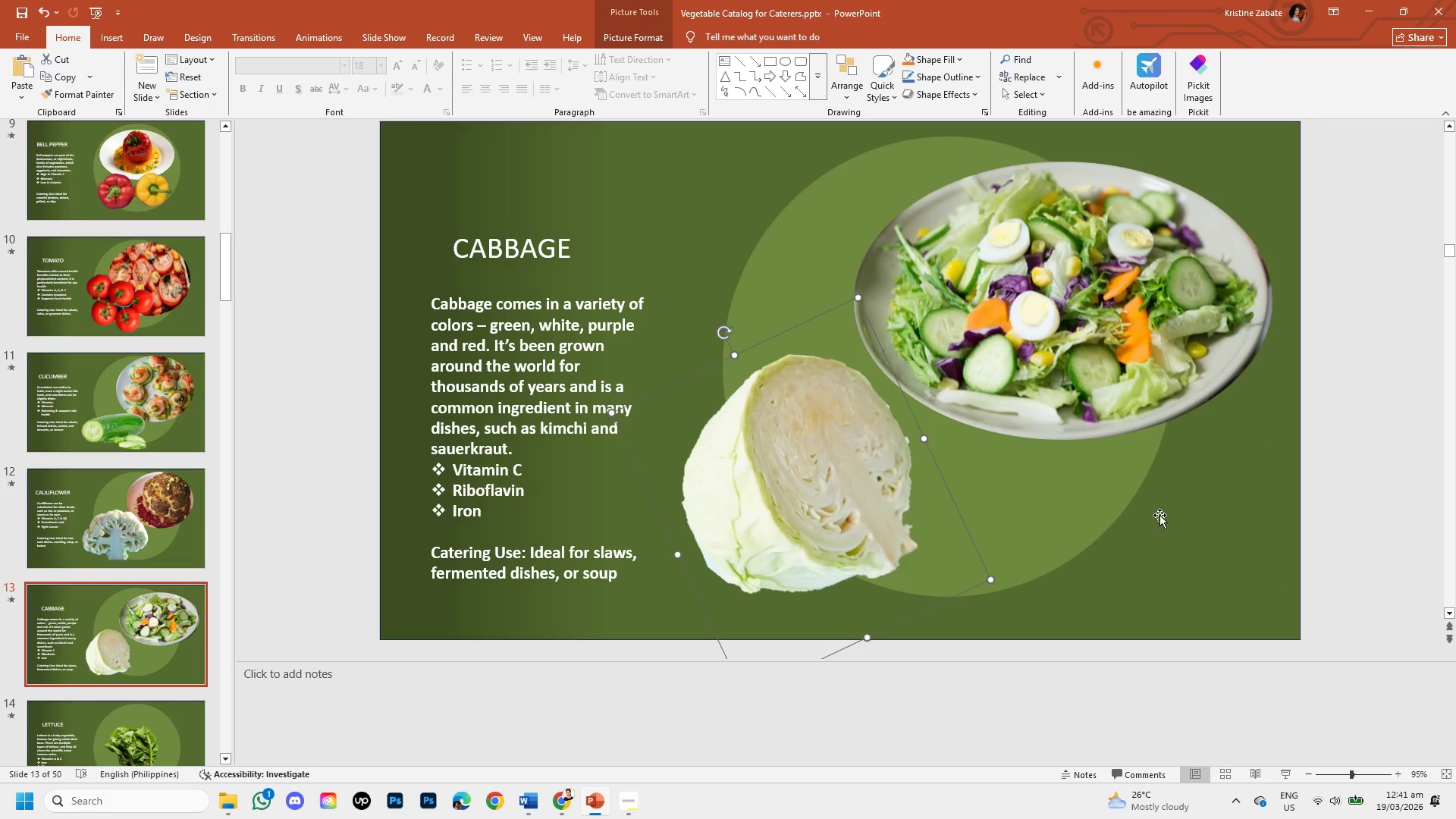 
left_click([1157, 513])
 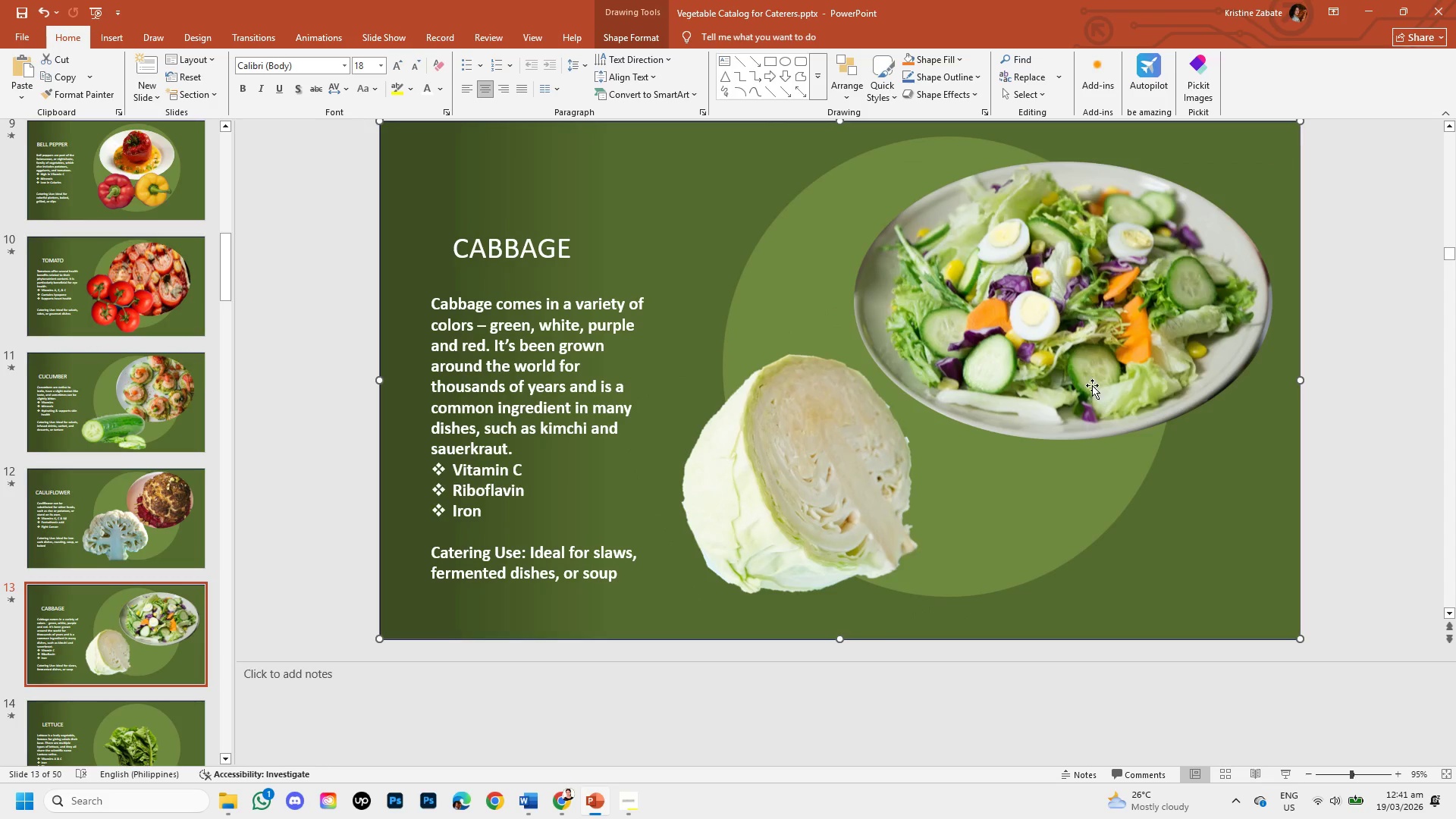 
left_click([1090, 365])
 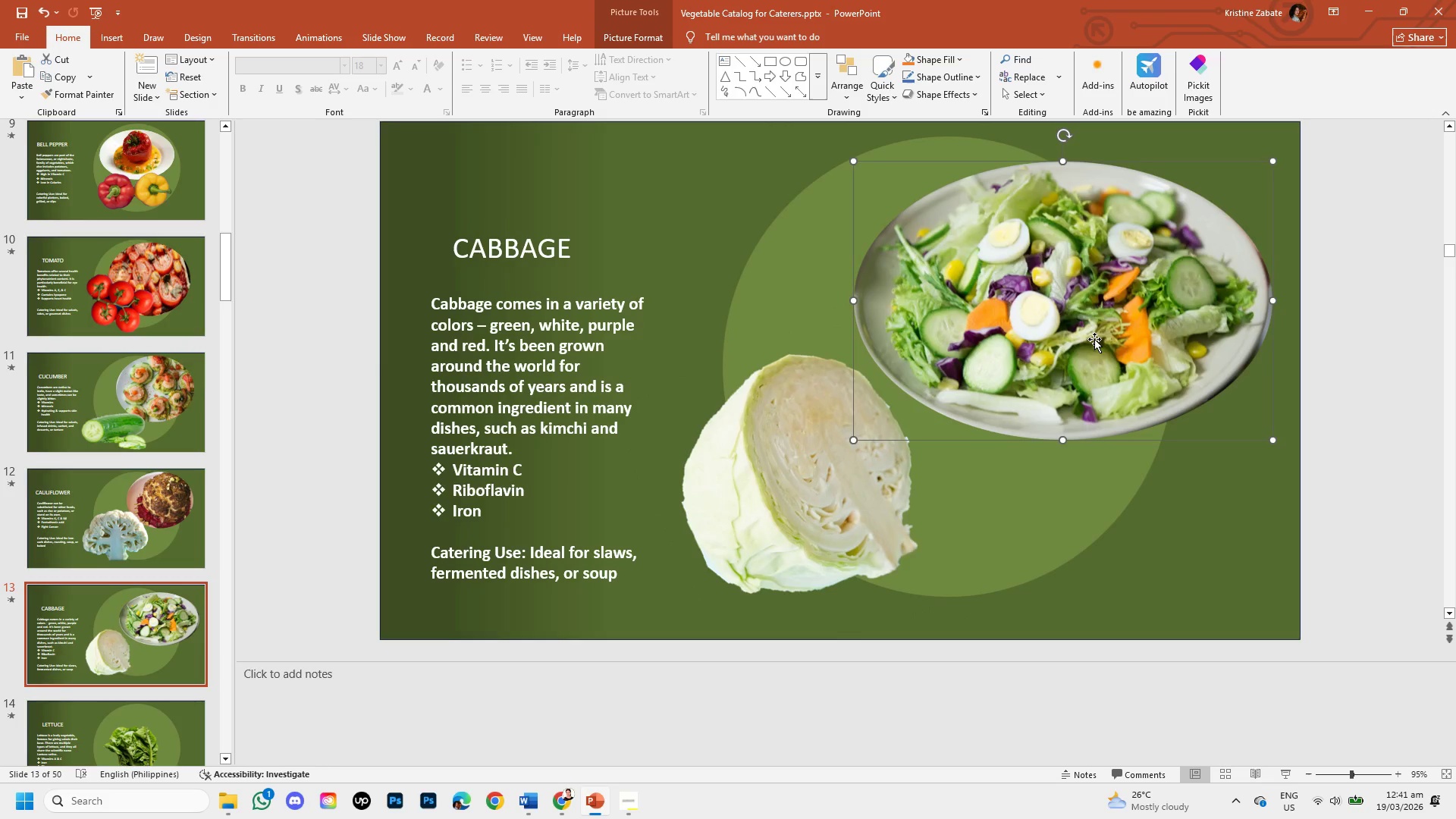 
left_click_drag(start_coordinate=[1094, 337], to_coordinate=[1087, 339])
 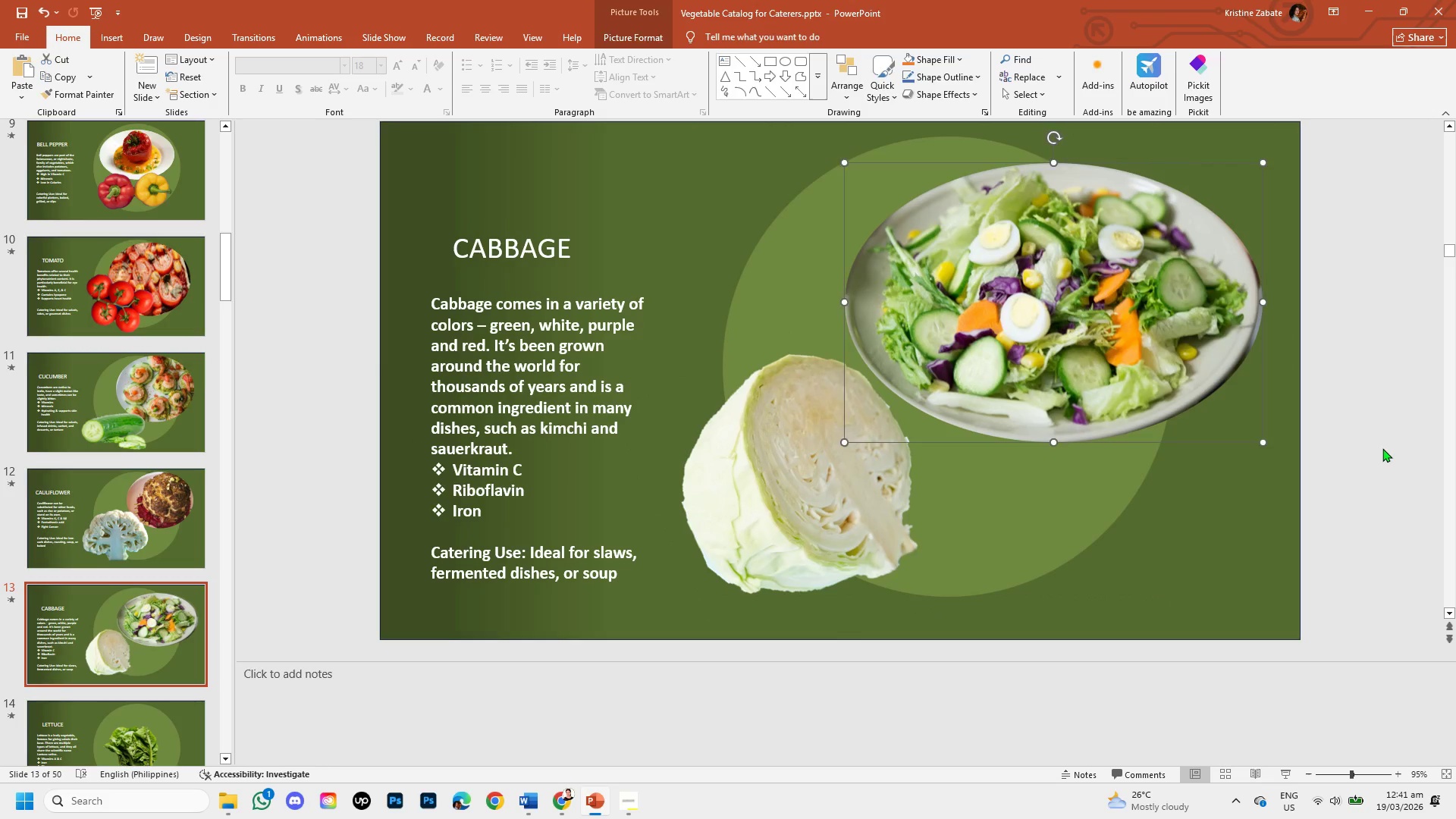 
left_click([1382, 448])
 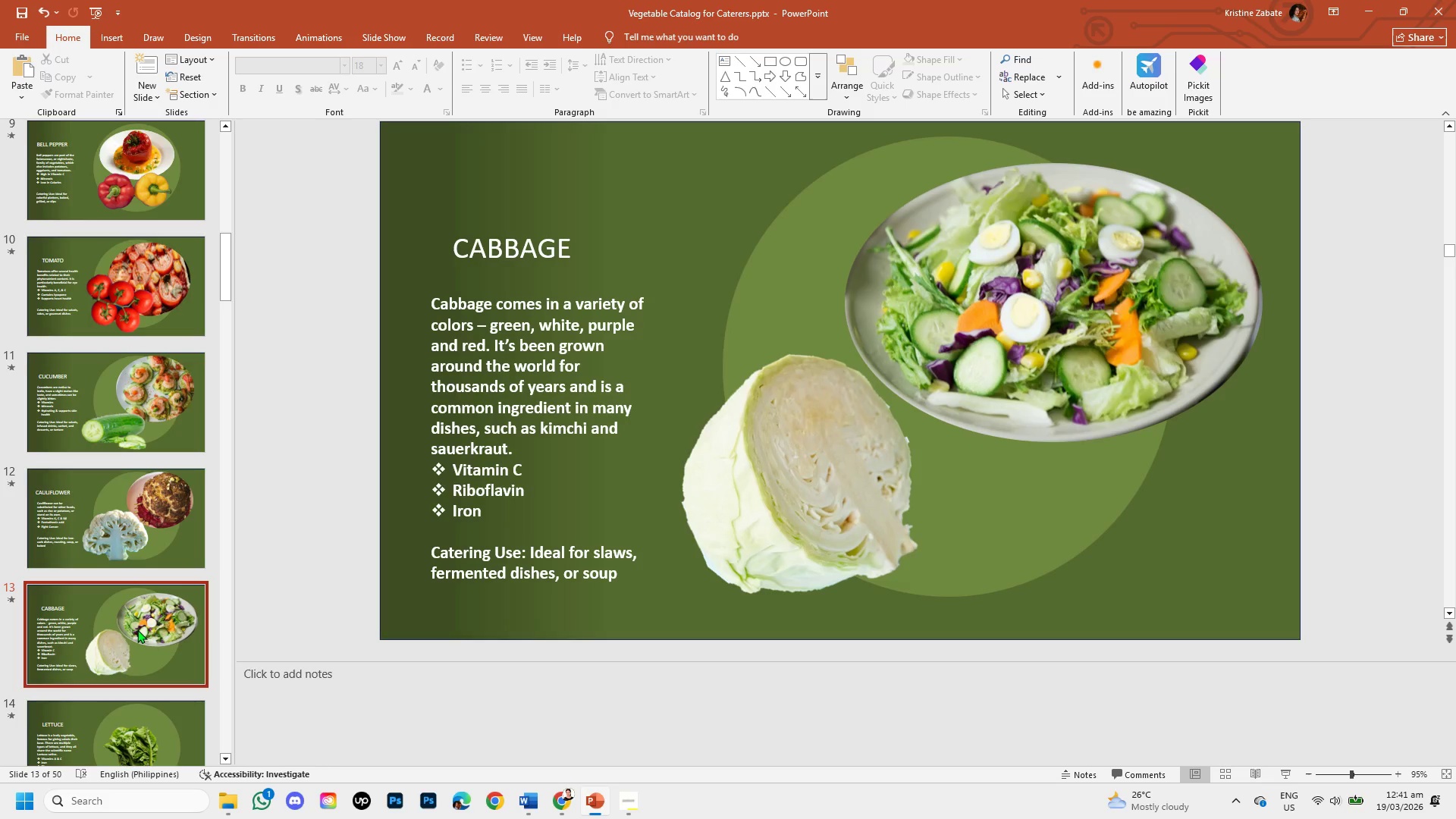 
left_click([125, 358])
 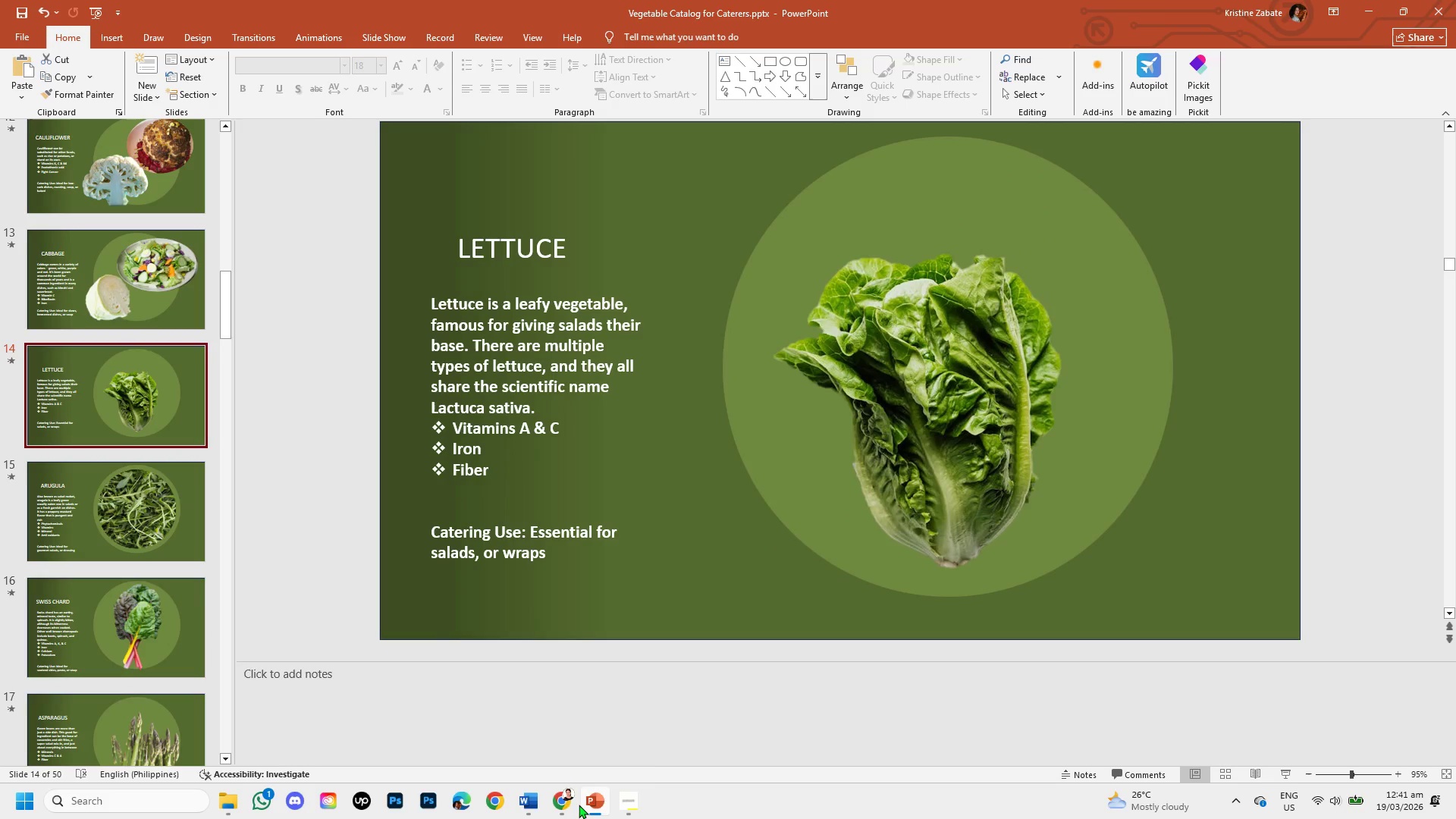 
scroll: coordinate [143, 634], scroll_direction: down, amount: 2.0
 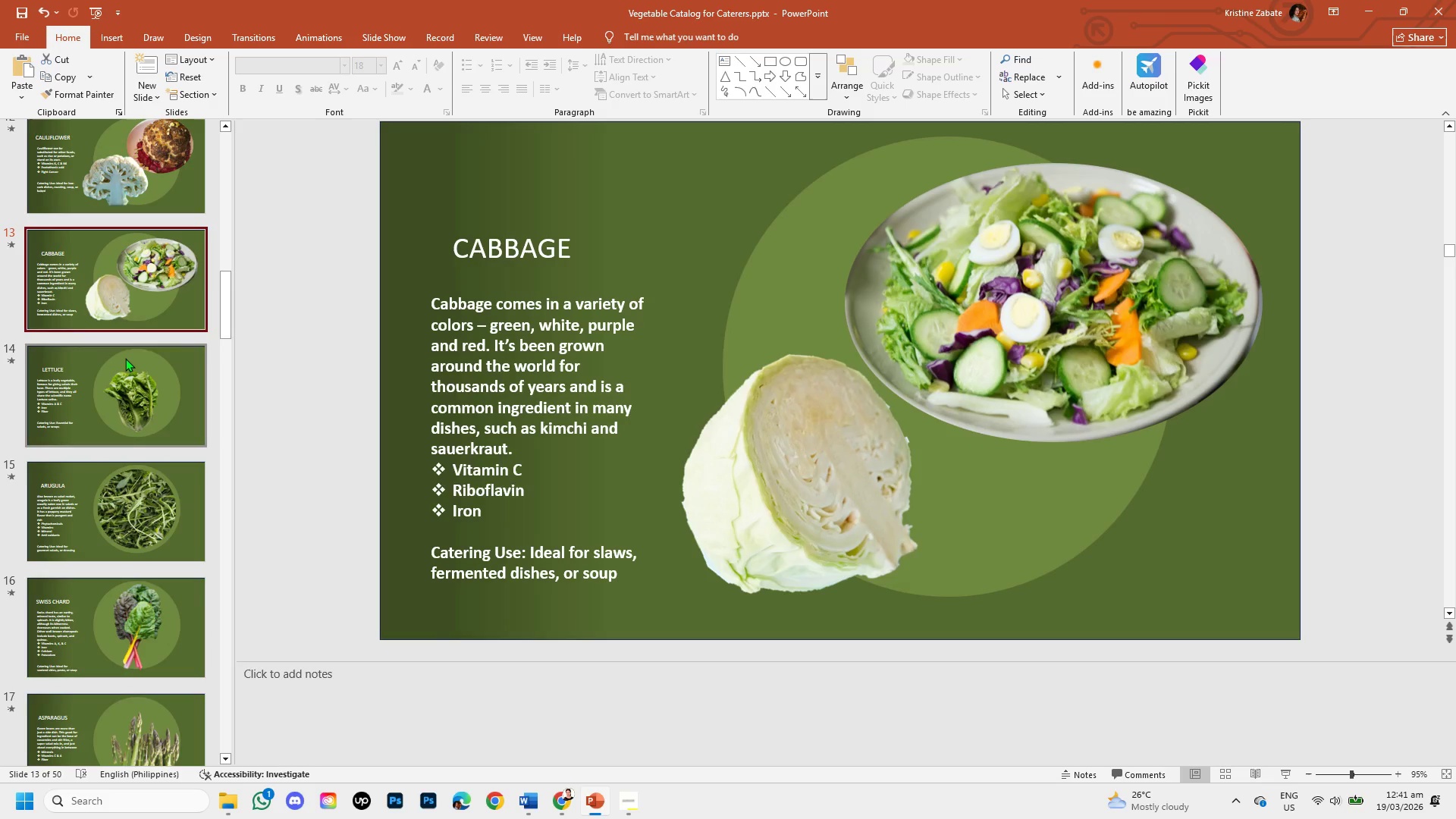 
left_click([572, 804])
 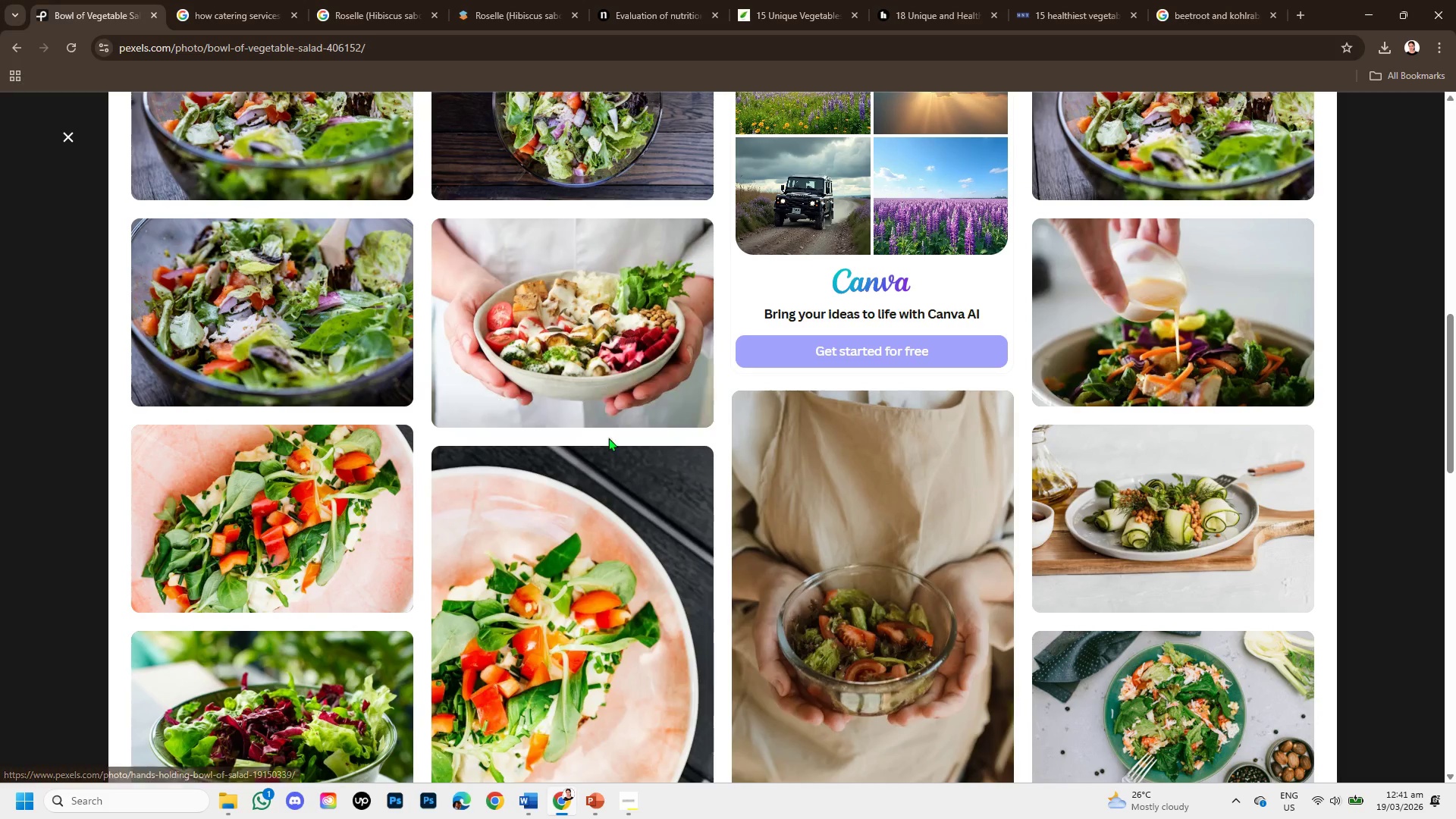 
scroll: coordinate [602, 428], scroll_direction: up, amount: 7.0
 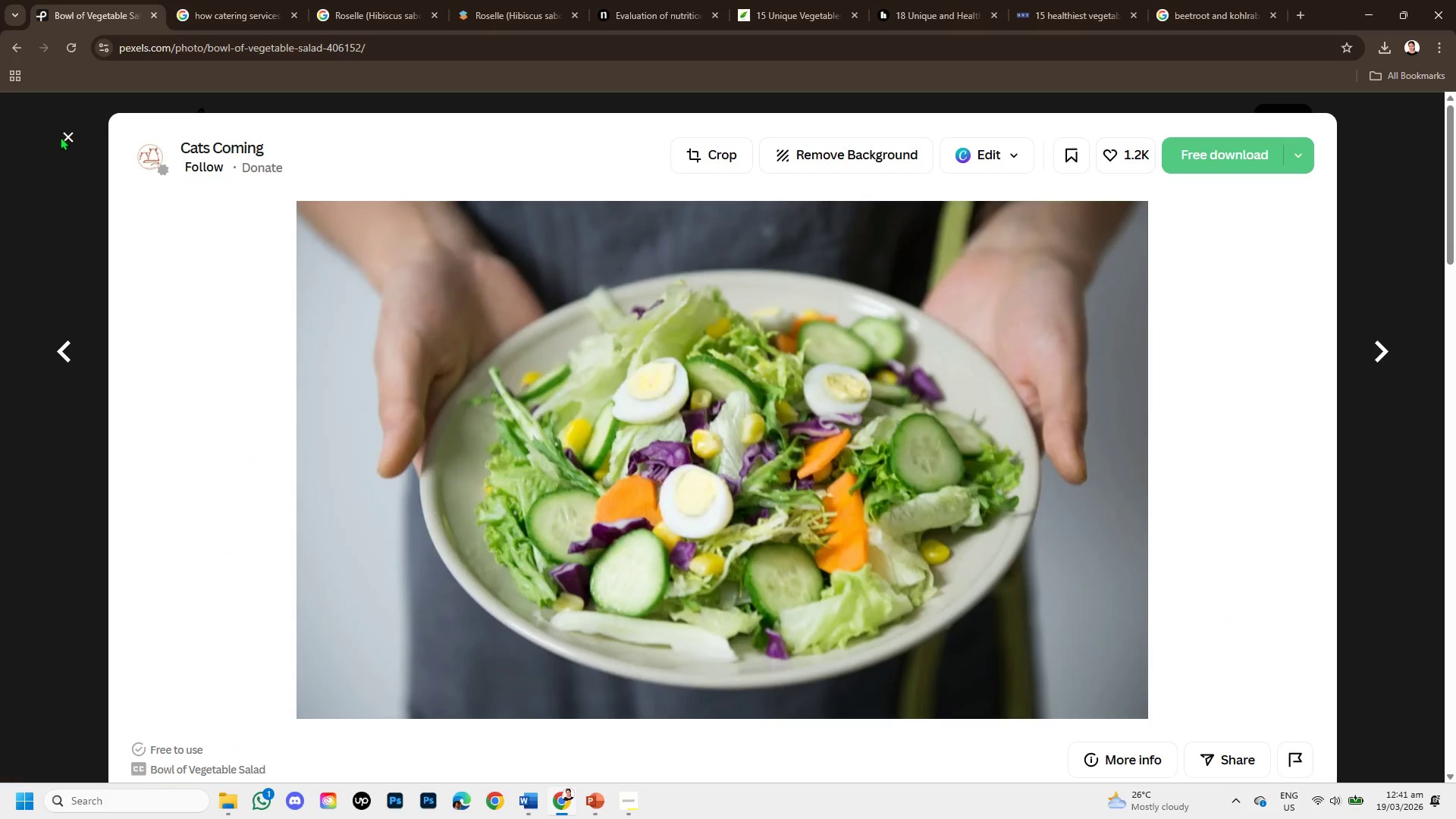 
left_click([63, 136])
 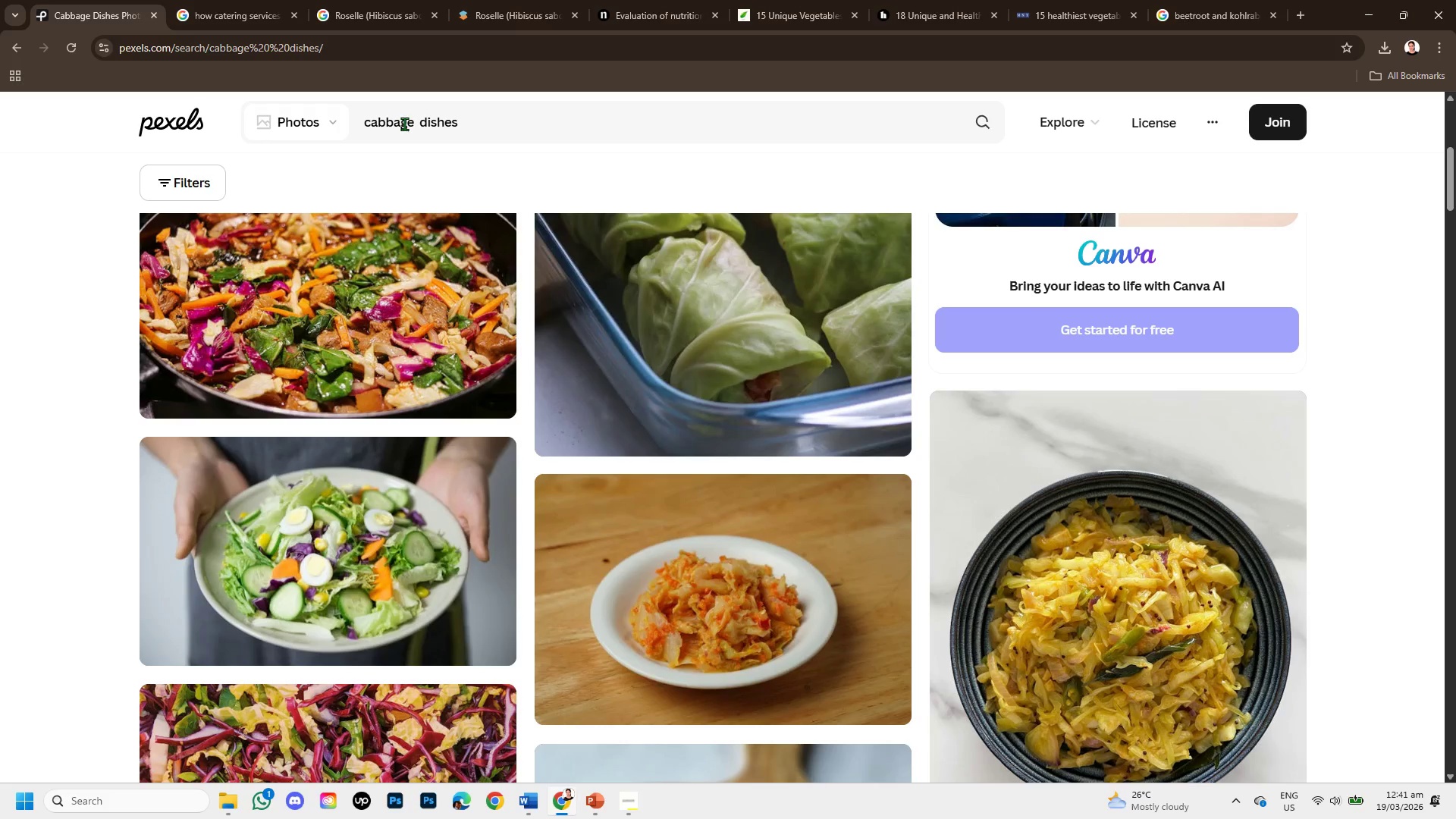 
left_click_drag(start_coordinate=[415, 118], to_coordinate=[353, 113])
 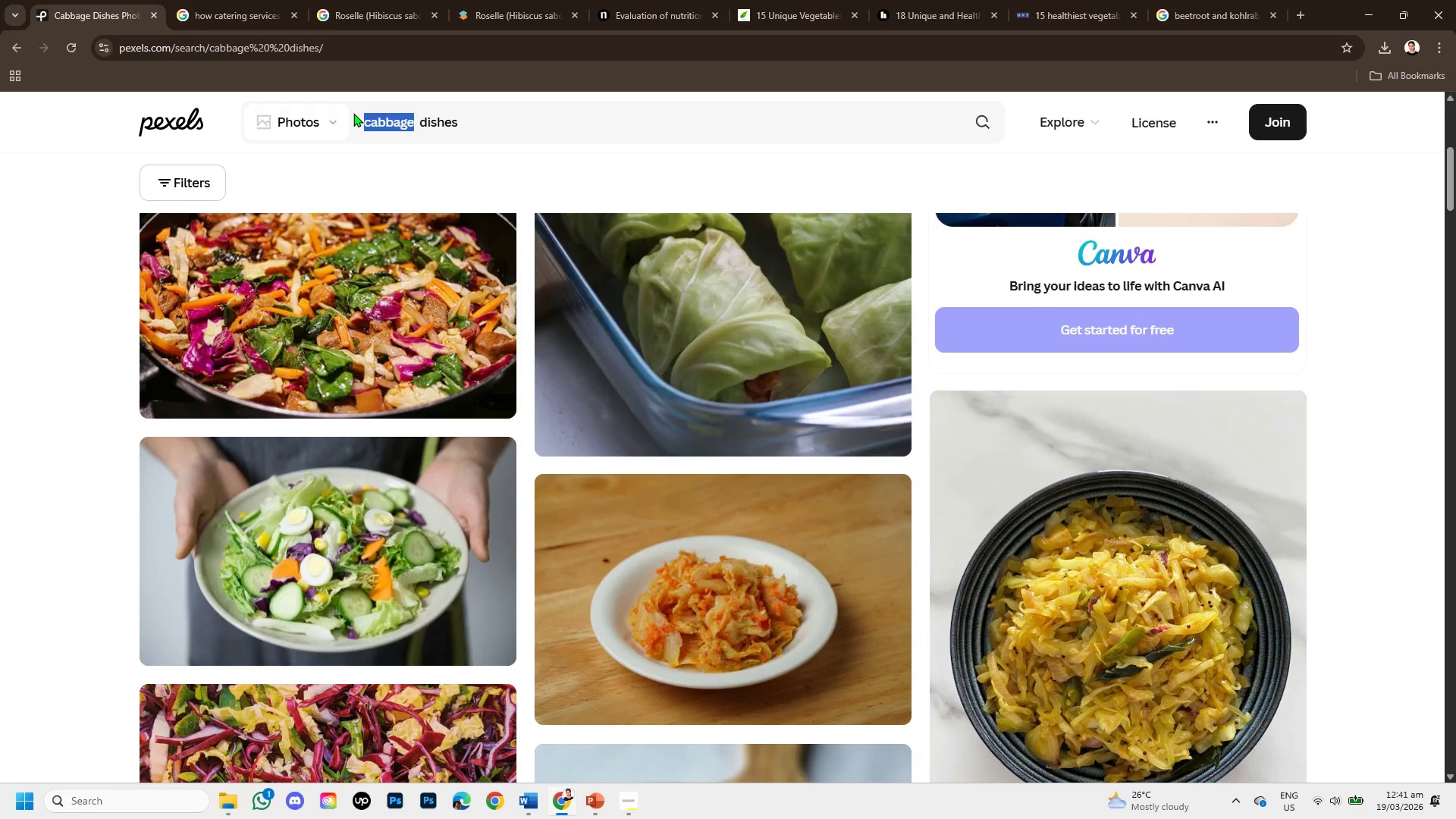 
key(Backspace)
type(lettuce)
 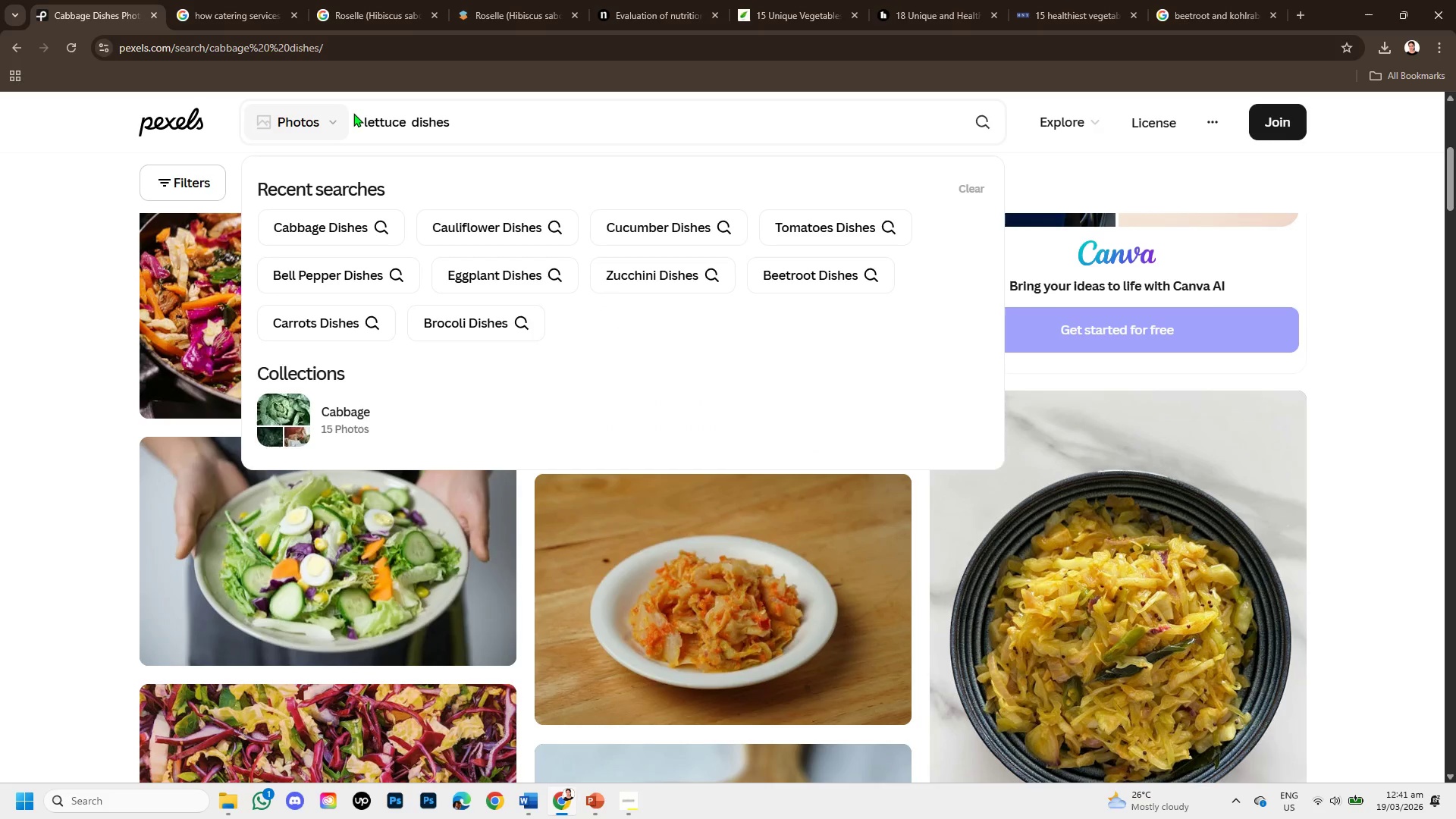 
key(Enter)
 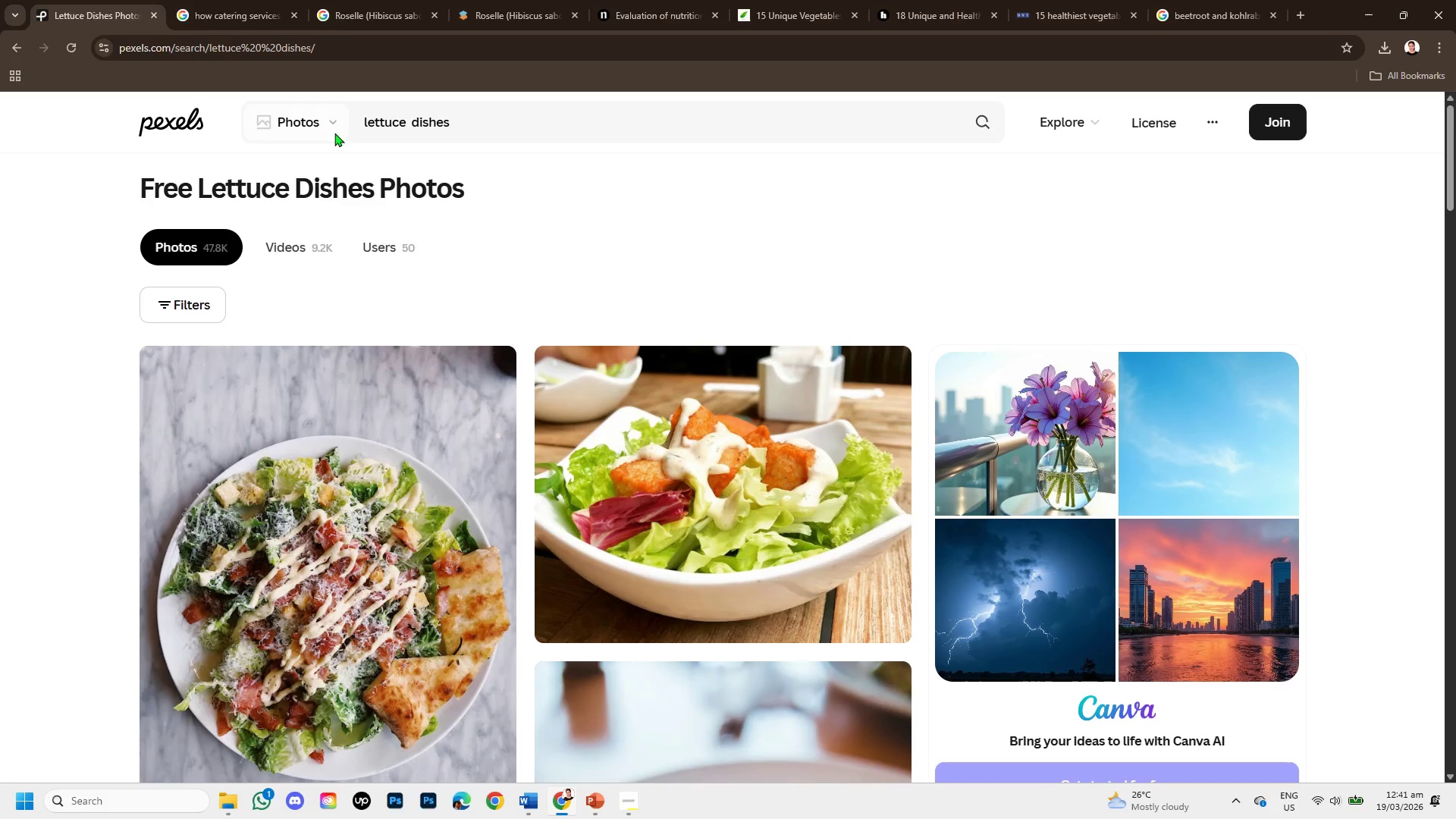 
scroll: coordinate [427, 530], scroll_direction: down, amount: 4.0
 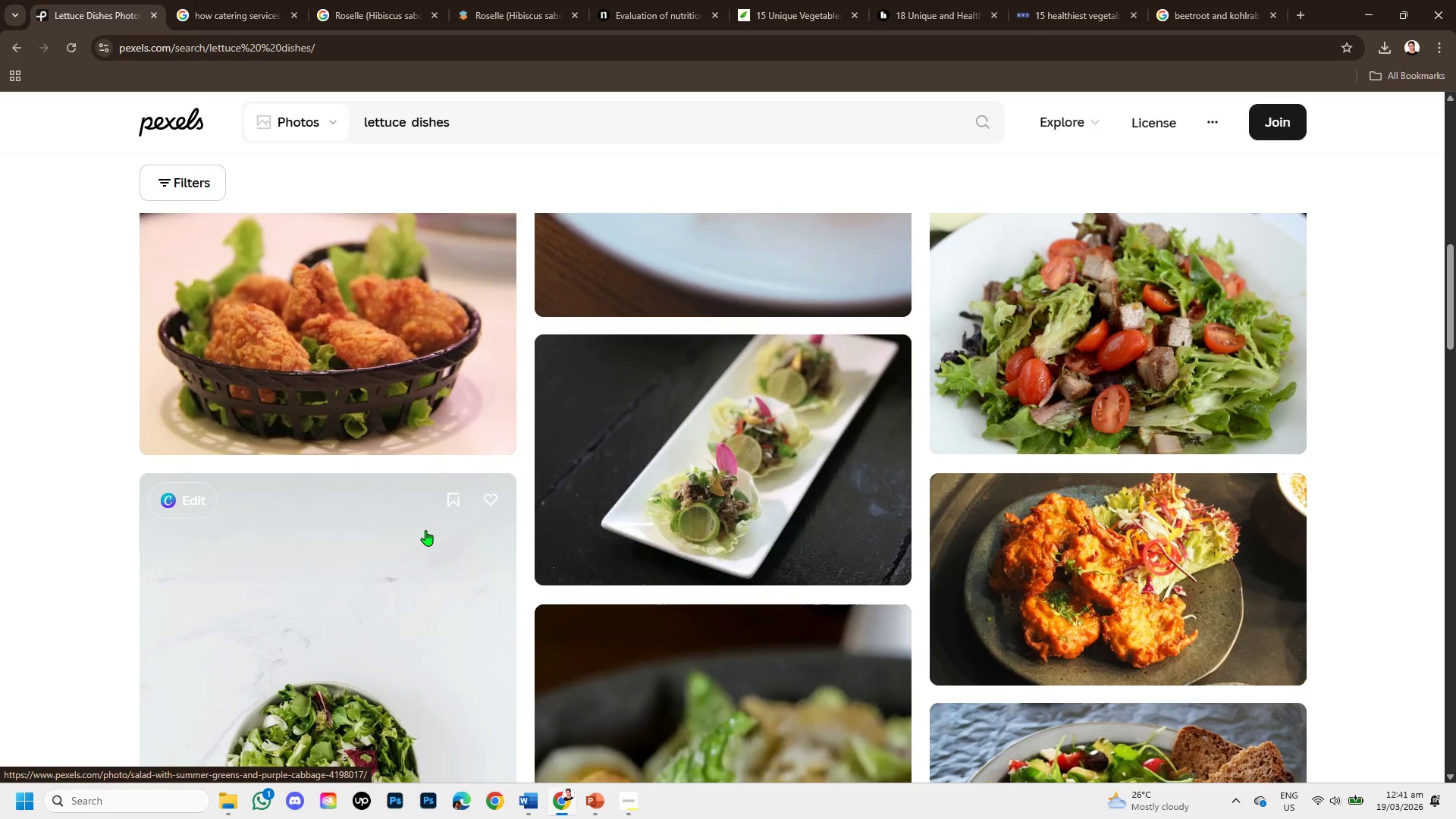 
scroll: coordinate [425, 529], scroll_direction: up, amount: 1.0
 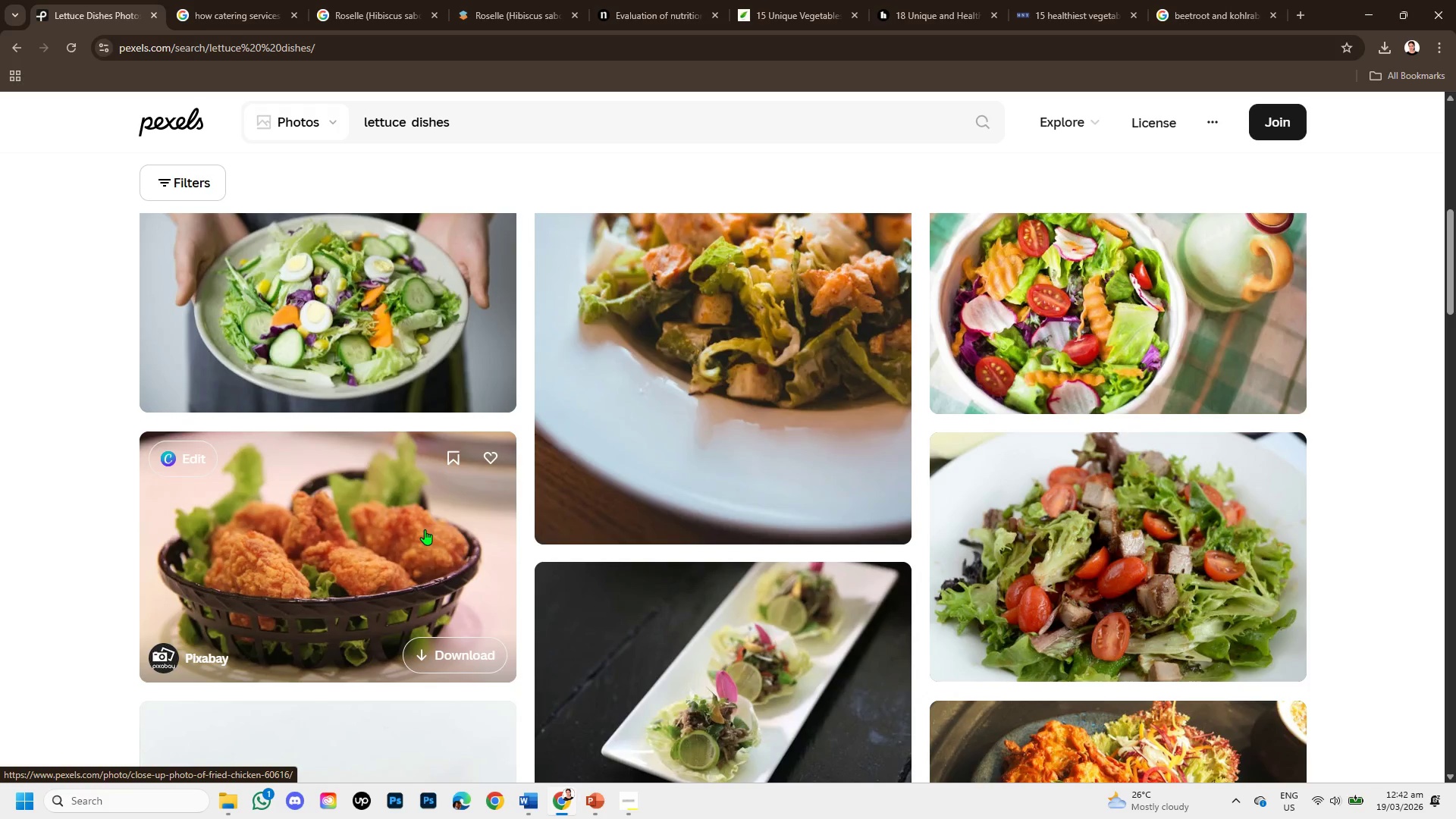 
scroll: coordinate [689, 488], scroll_direction: down, amount: 6.0
 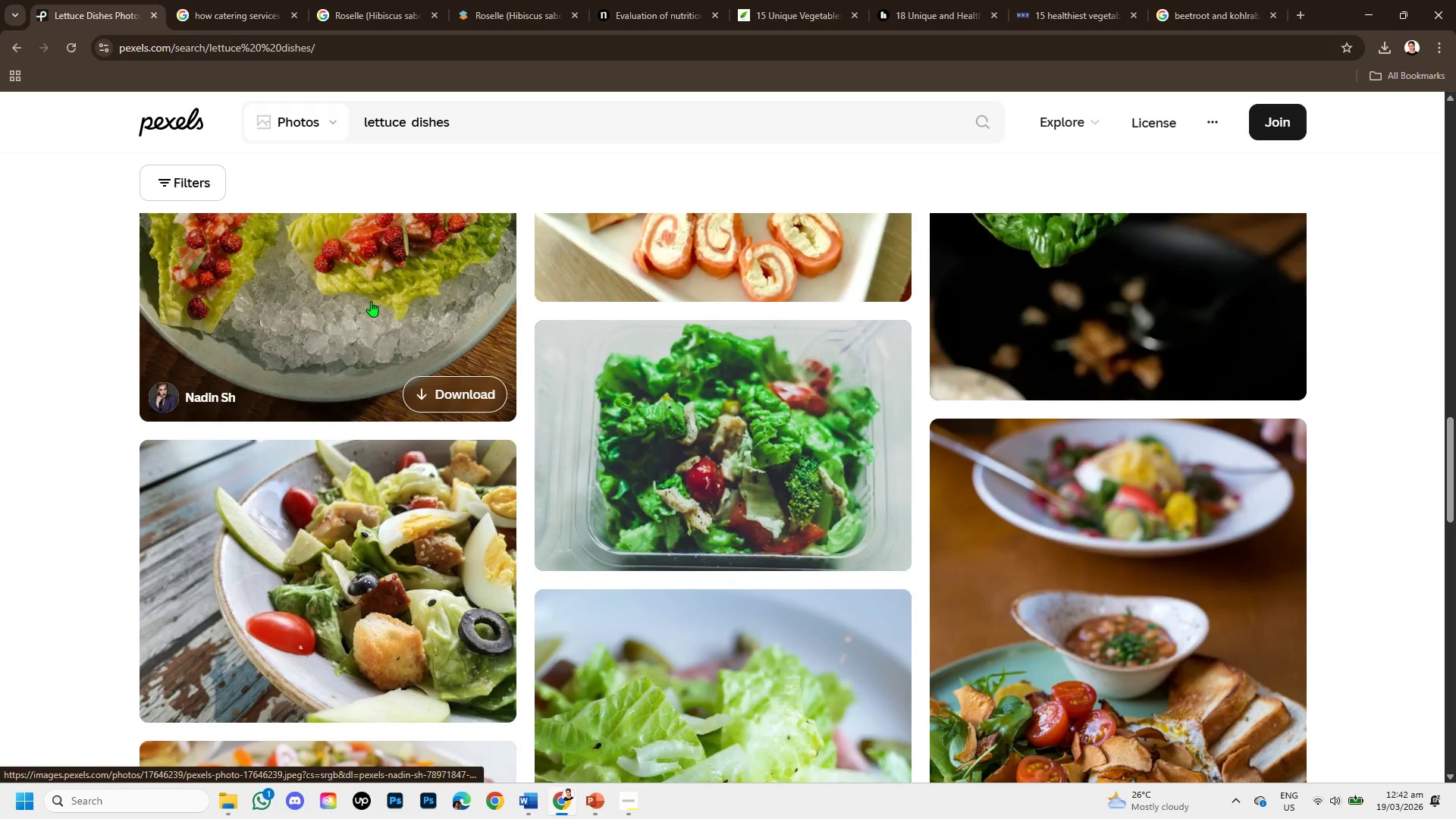 
left_click([362, 377])
 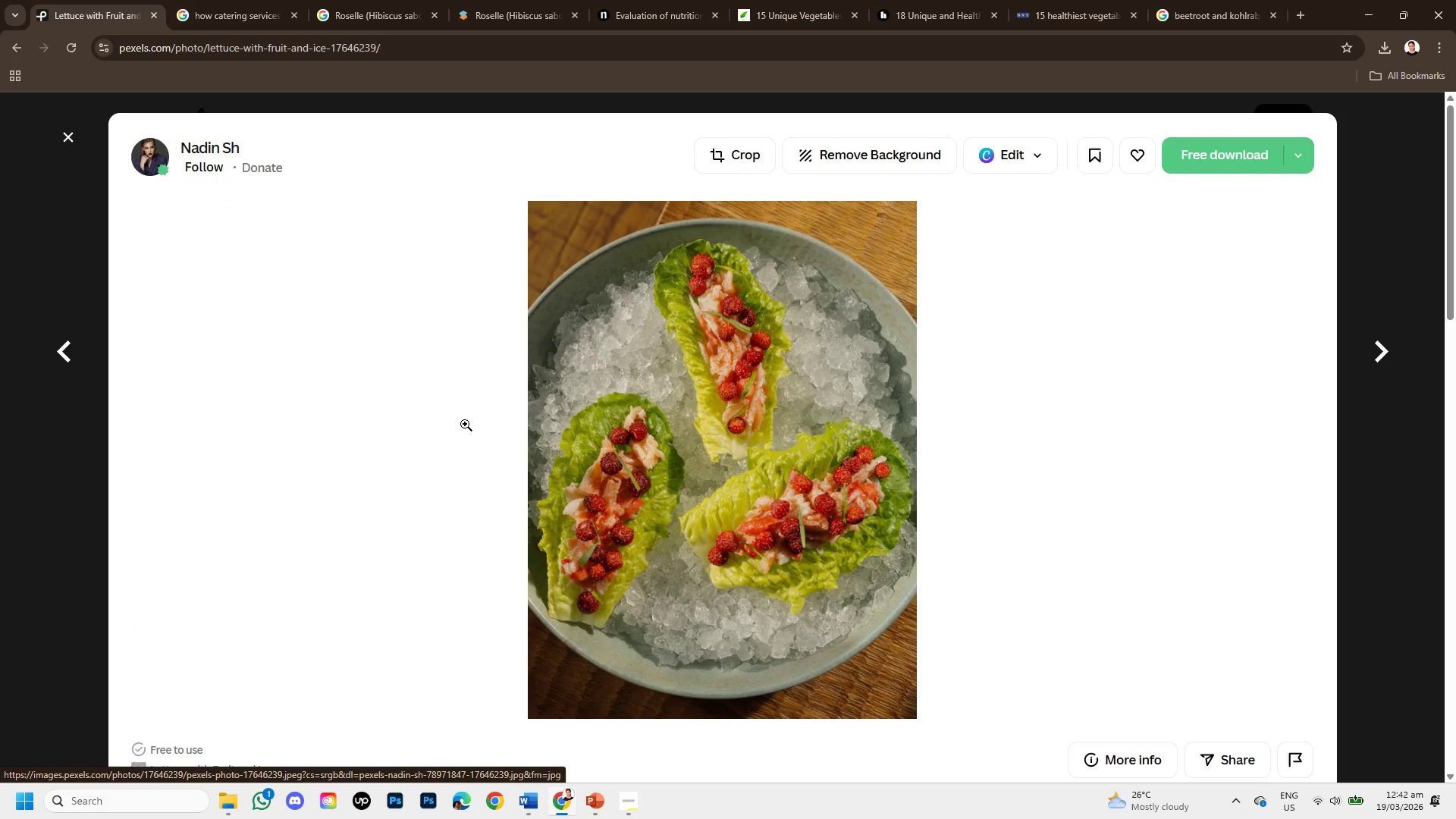 
scroll: coordinate [371, 301], scroll_direction: up, amount: 1.0
 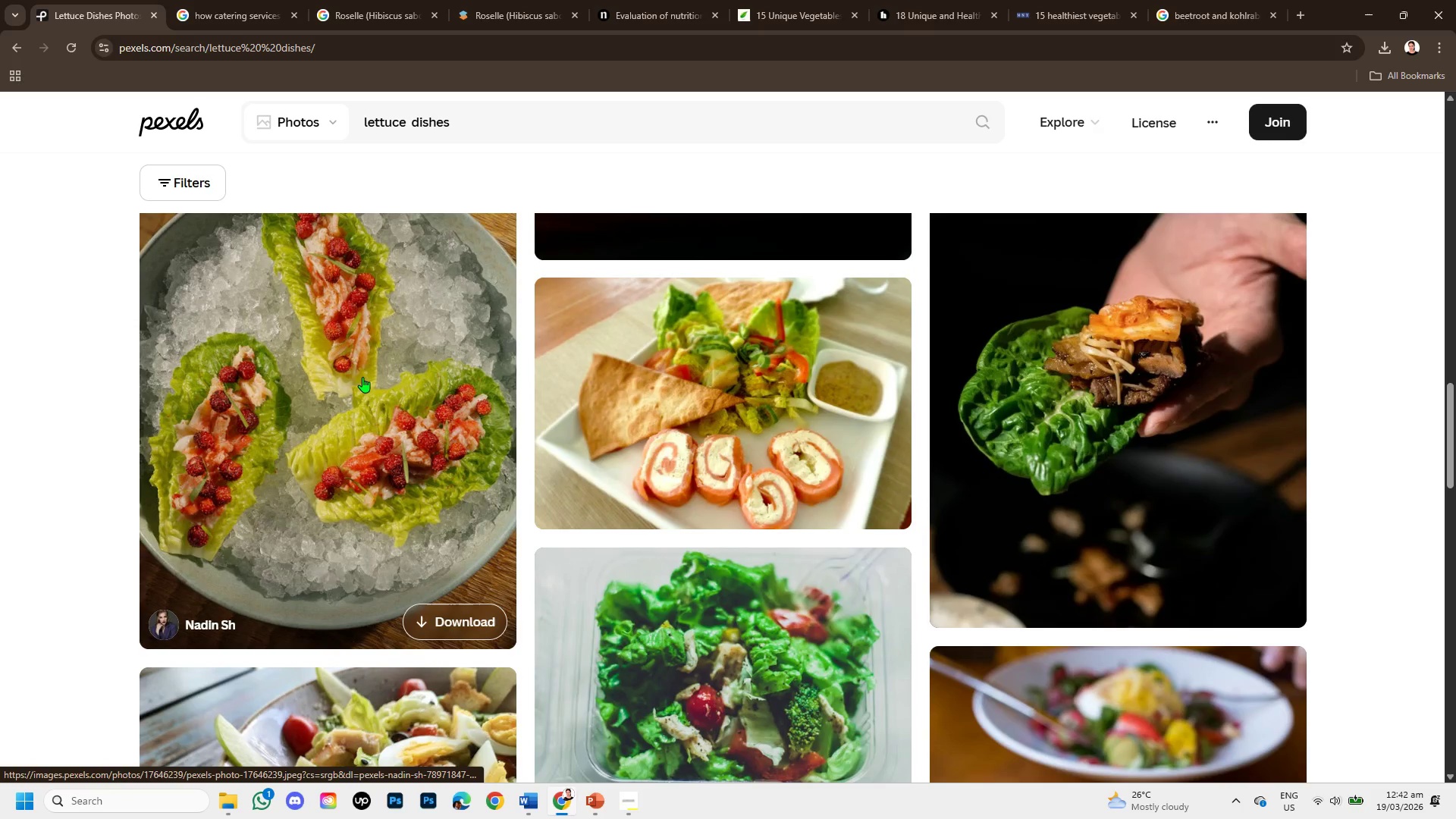 
right_click([626, 463])
 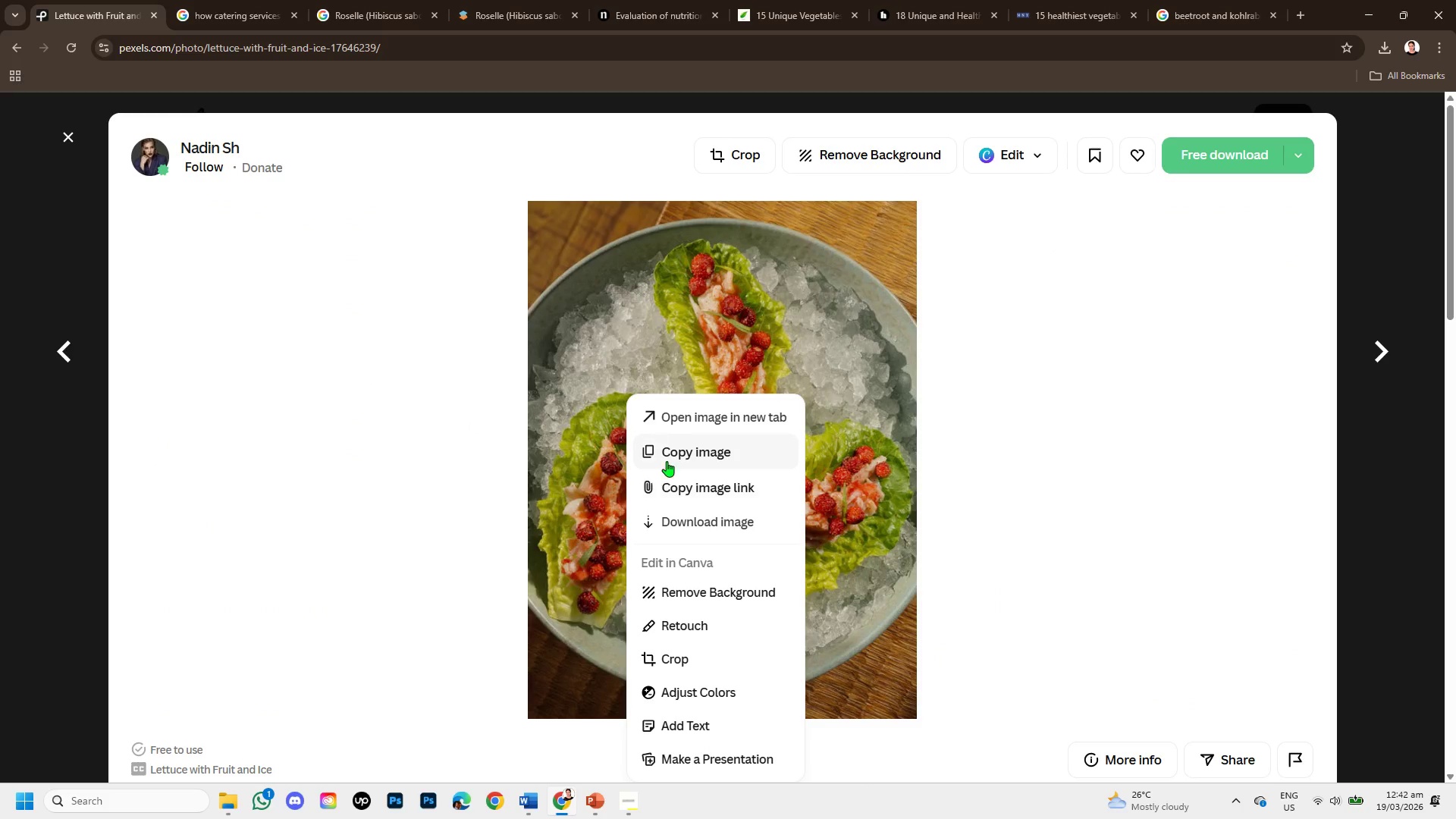 
left_click([672, 453])
 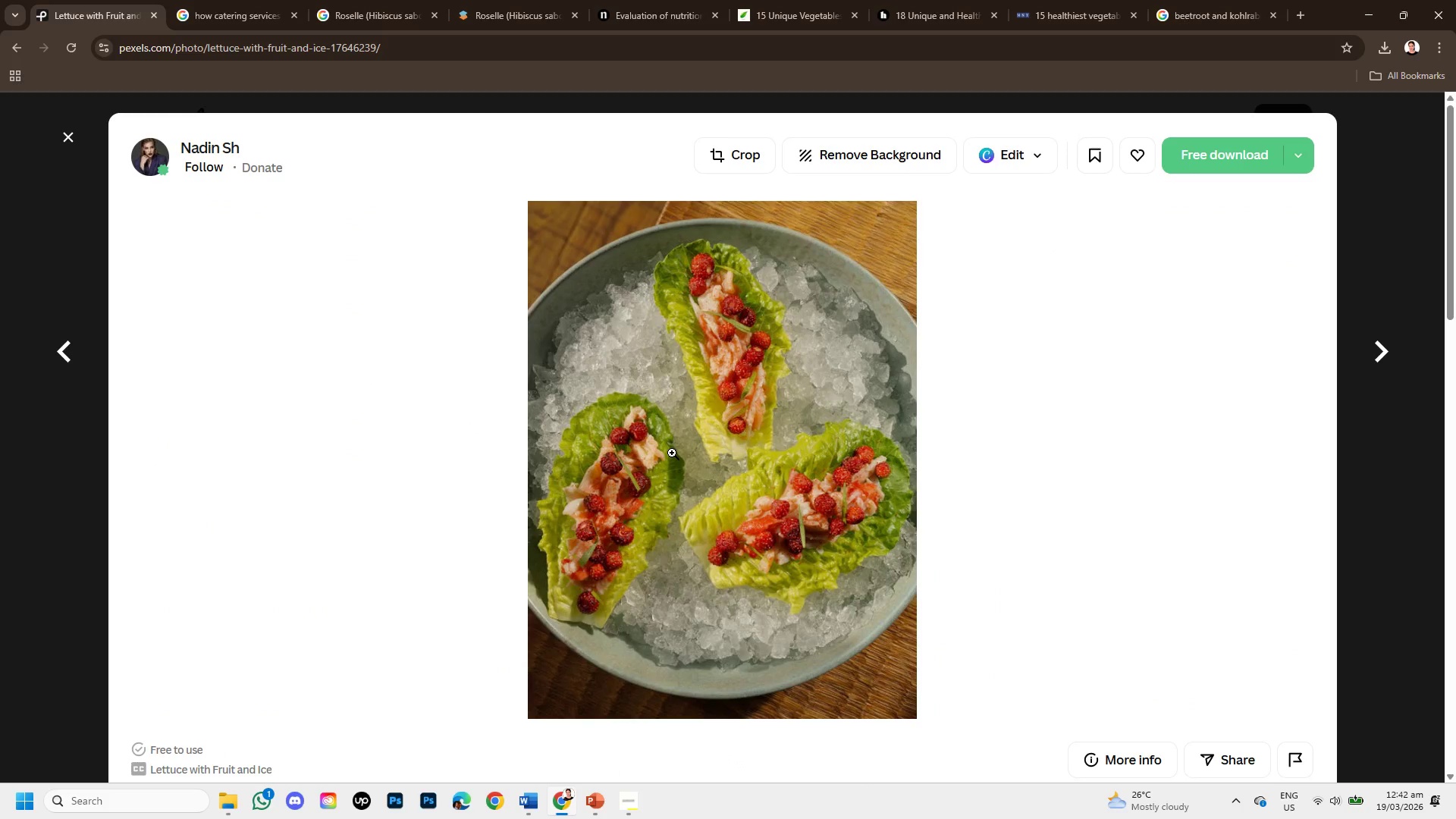 
scroll: coordinate [672, 453], scroll_direction: down, amount: 2.0
 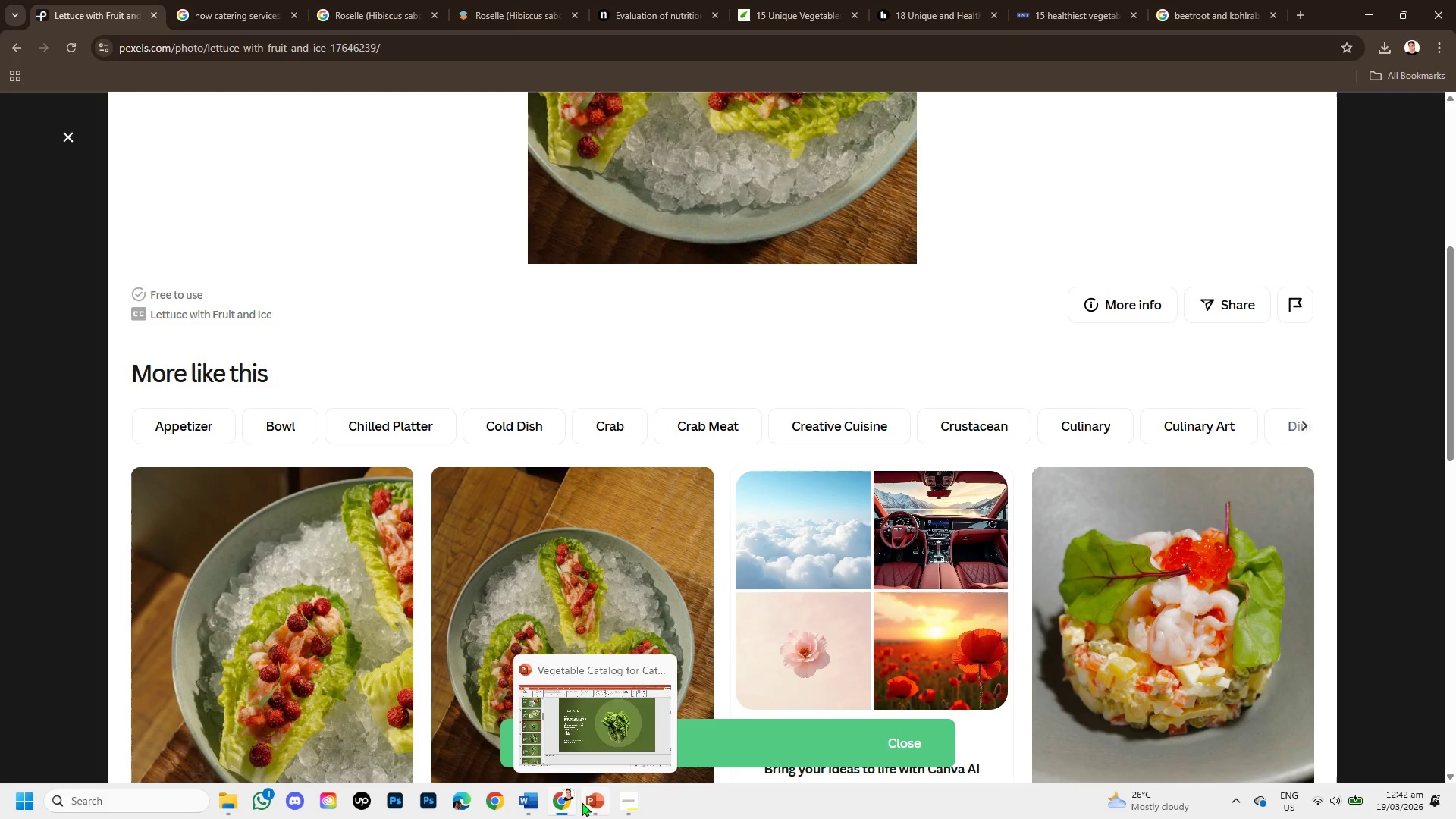 
left_click([592, 805])
 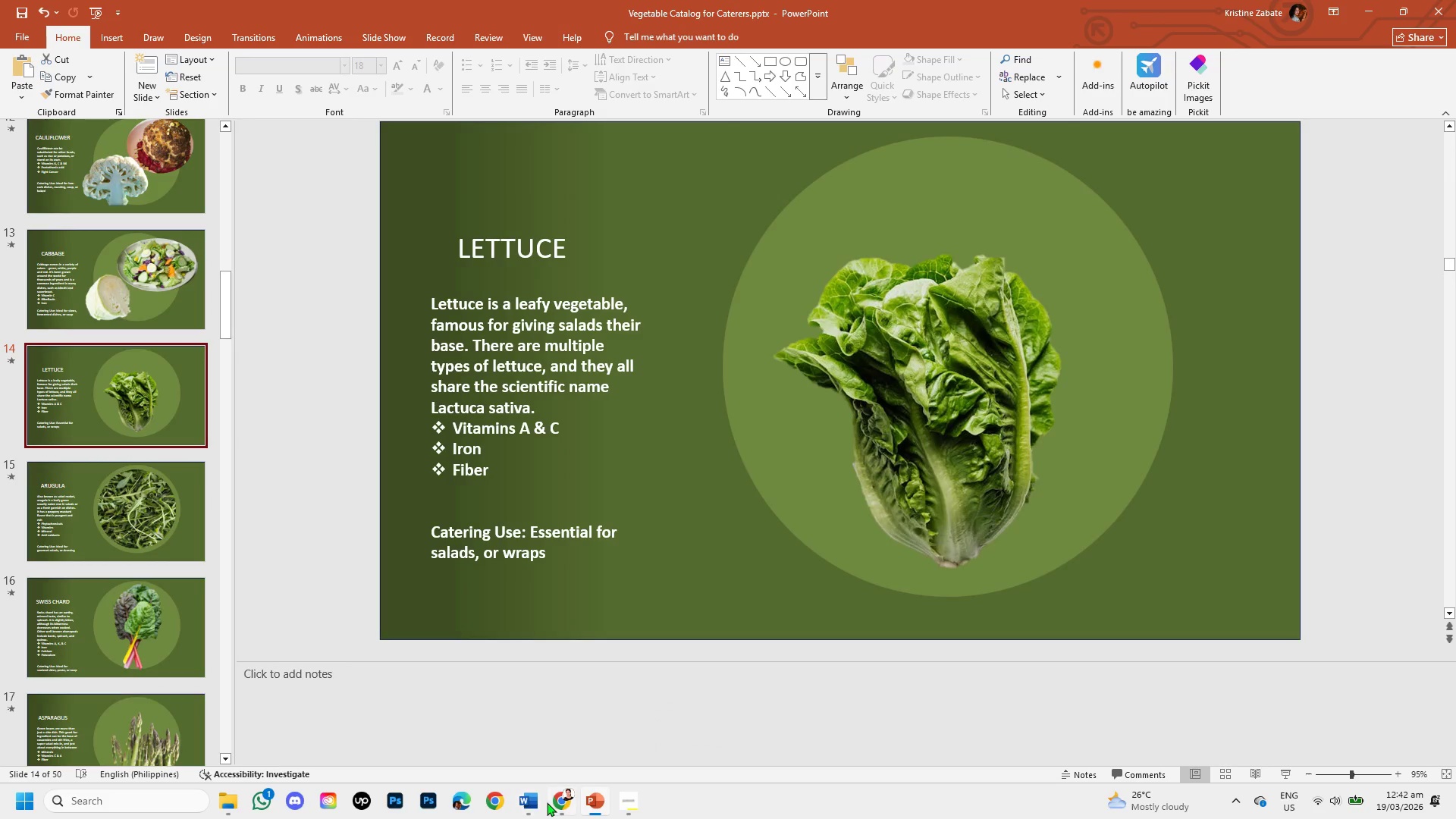 
key(Control+C)
 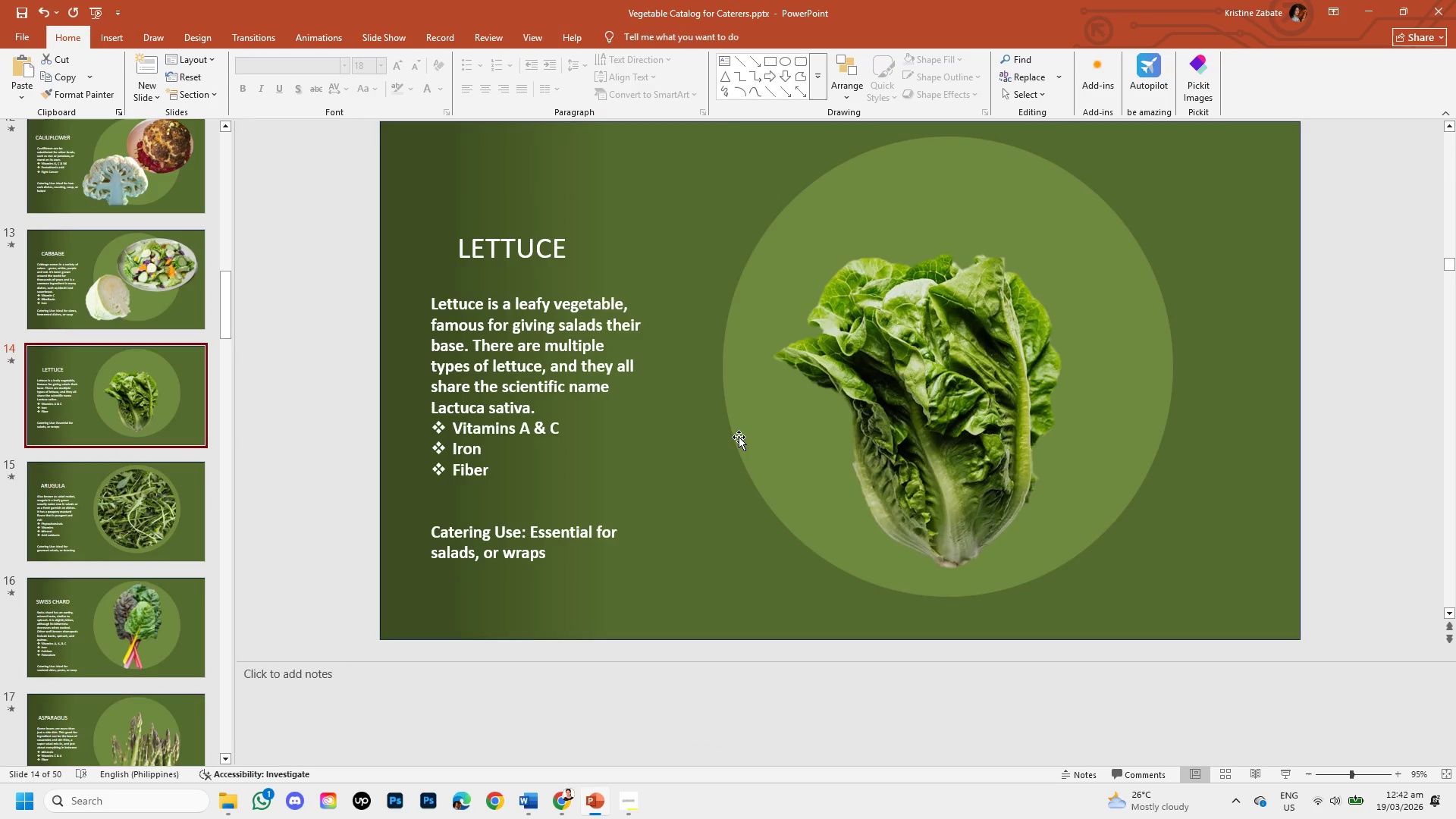 
key(Control+V)
 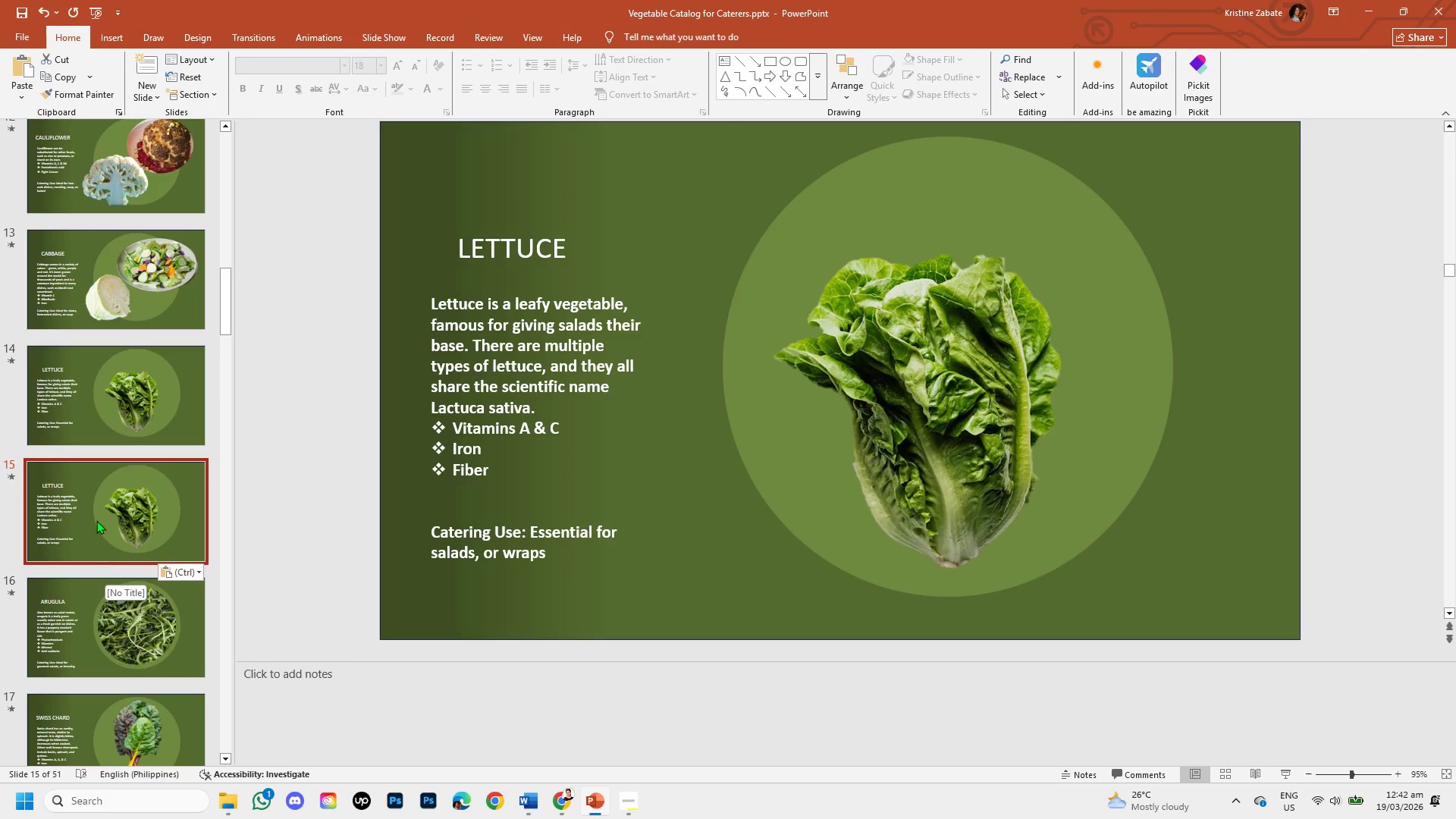 
key(Control+Z)
 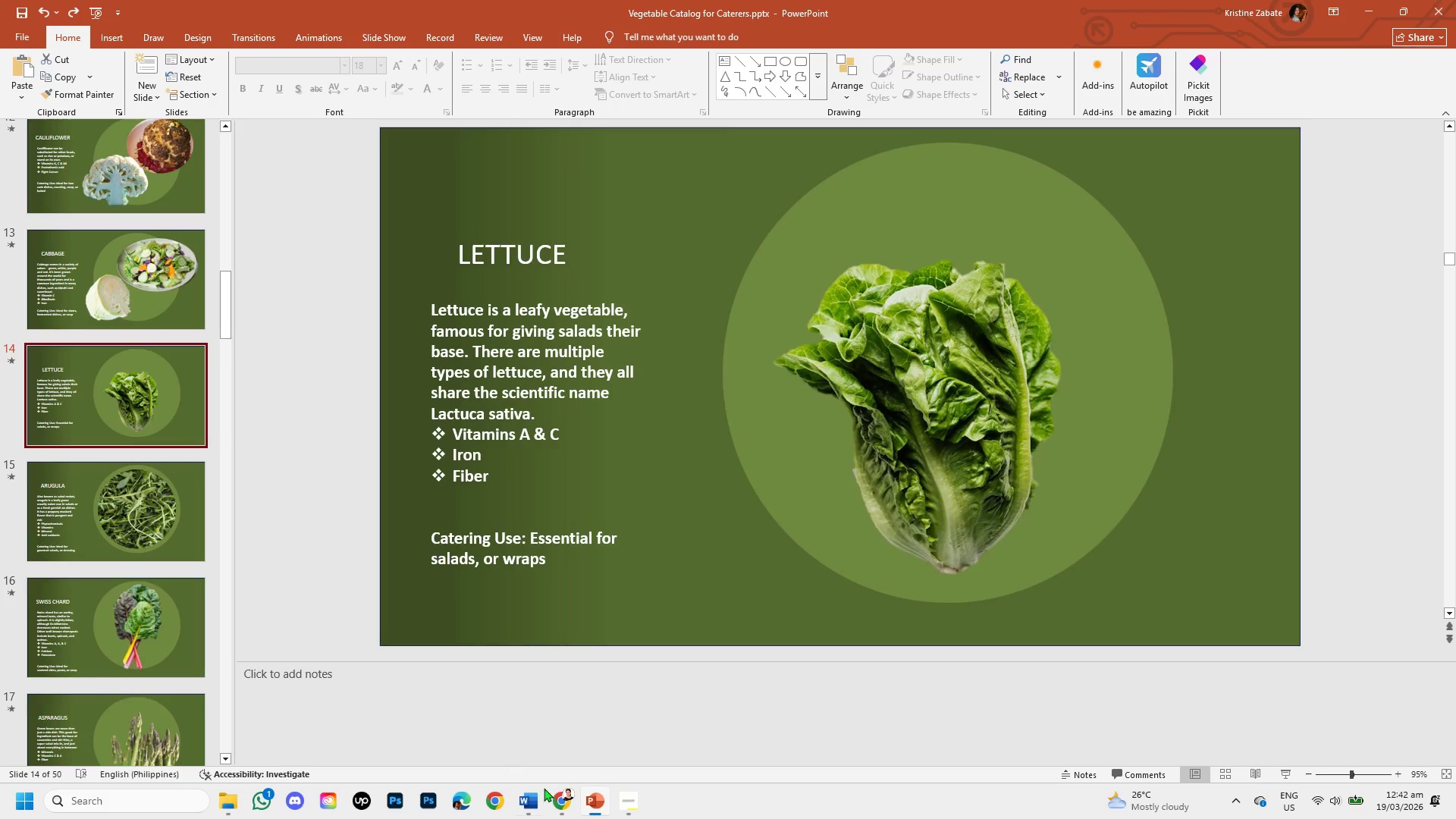 
left_click_drag(start_coordinate=[565, 802], to_coordinate=[560, 805])
 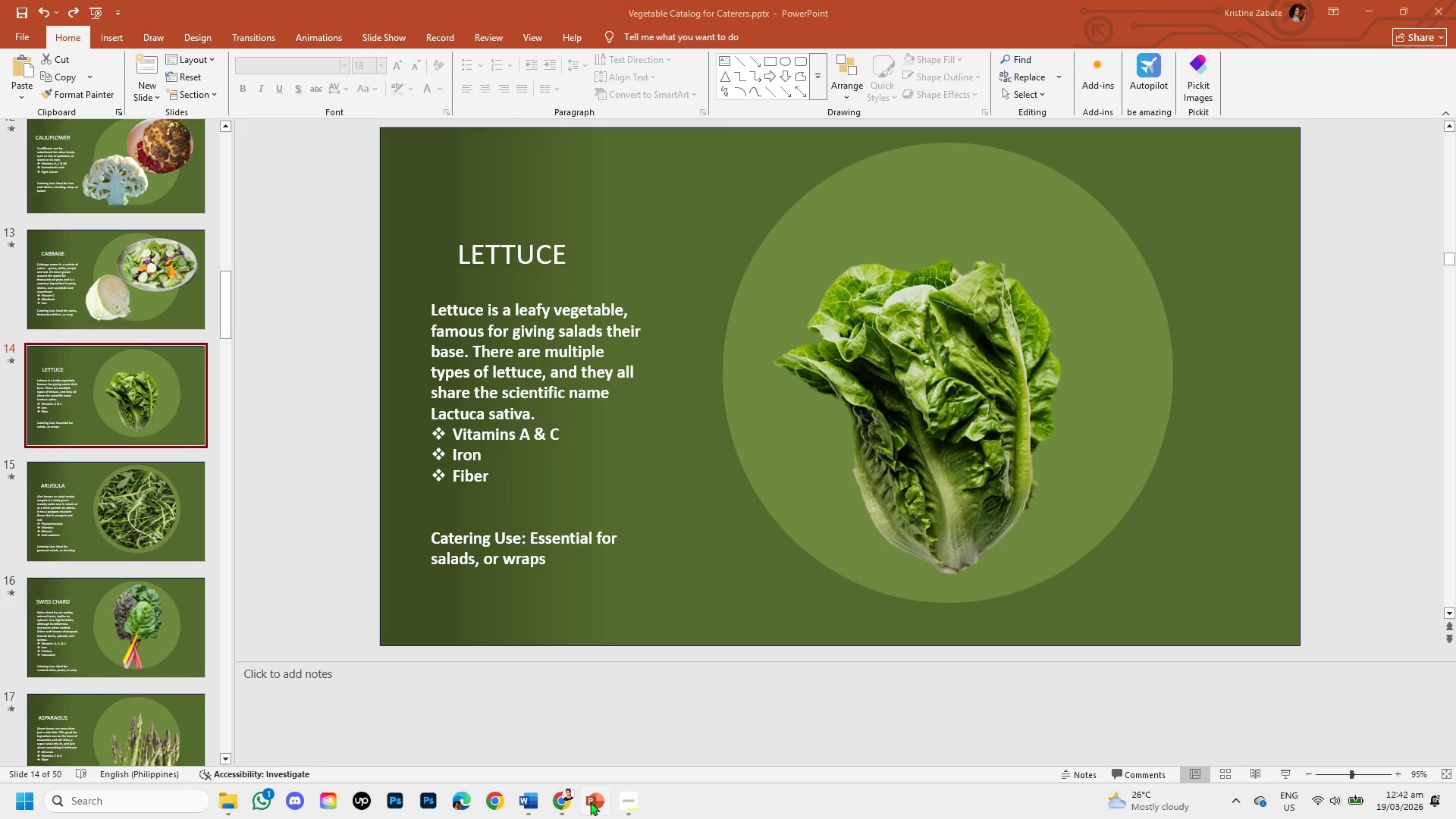 
left_click([586, 804])
 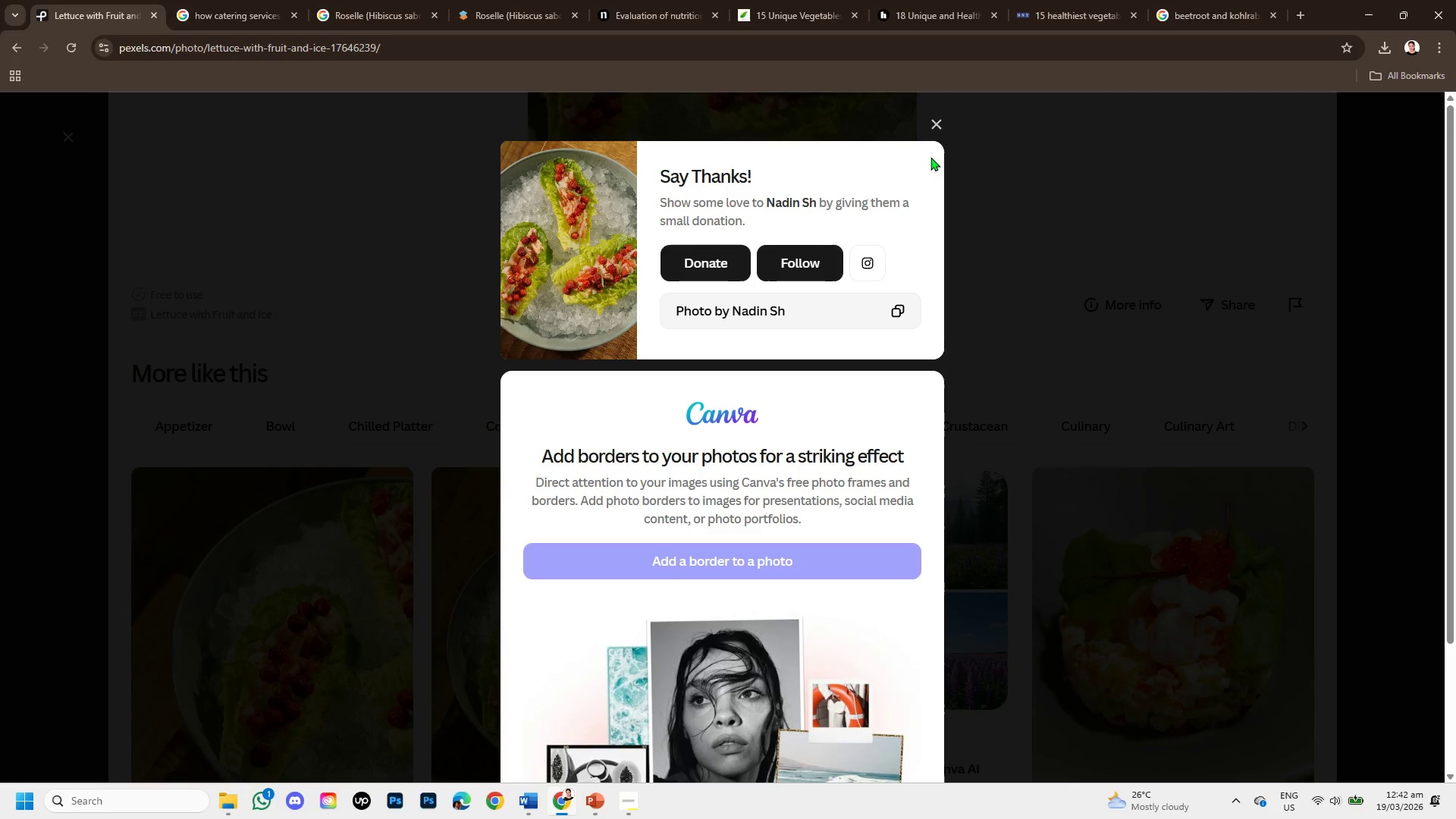 
left_click([935, 120])
 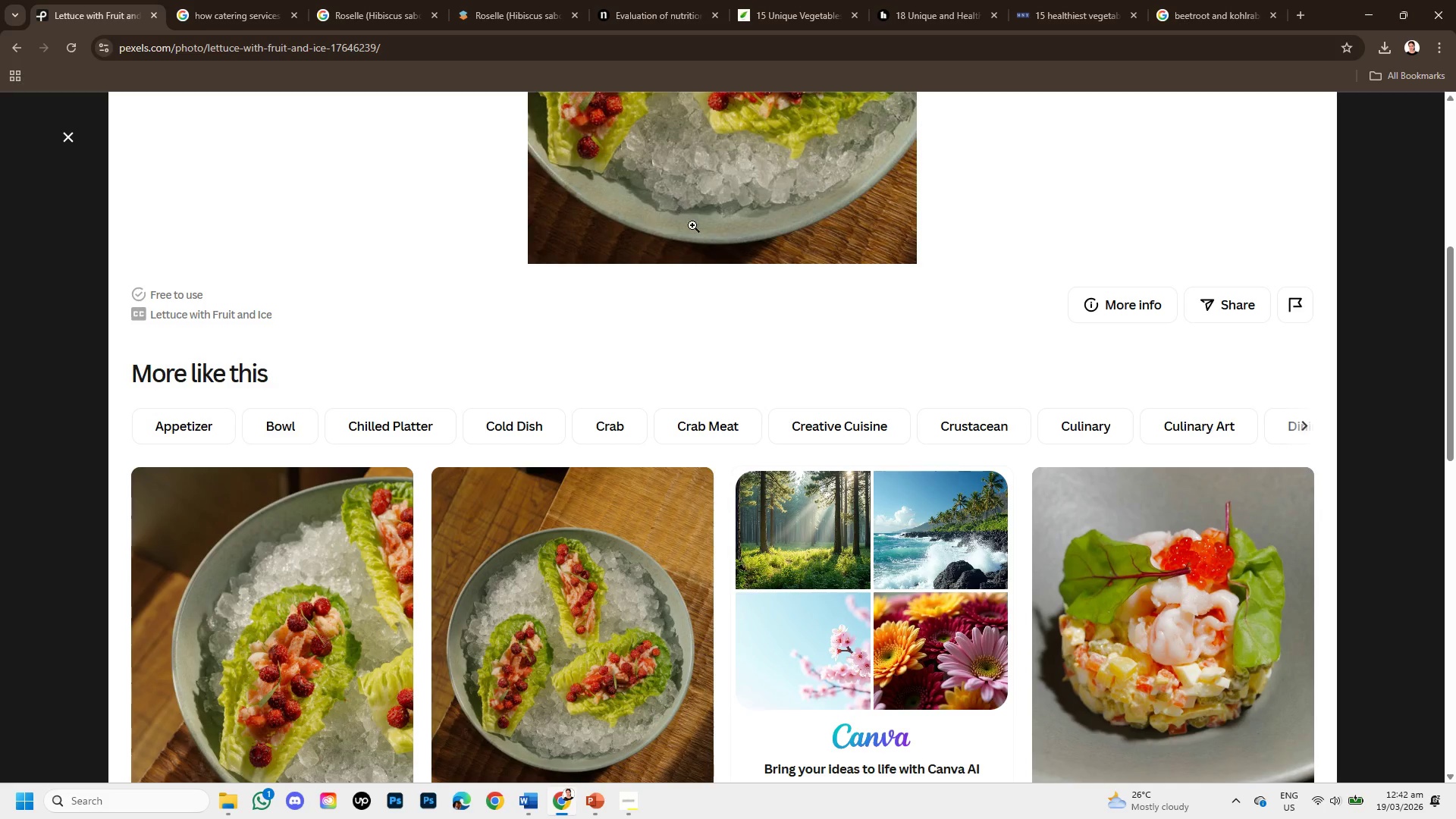 
right_click([719, 318])
 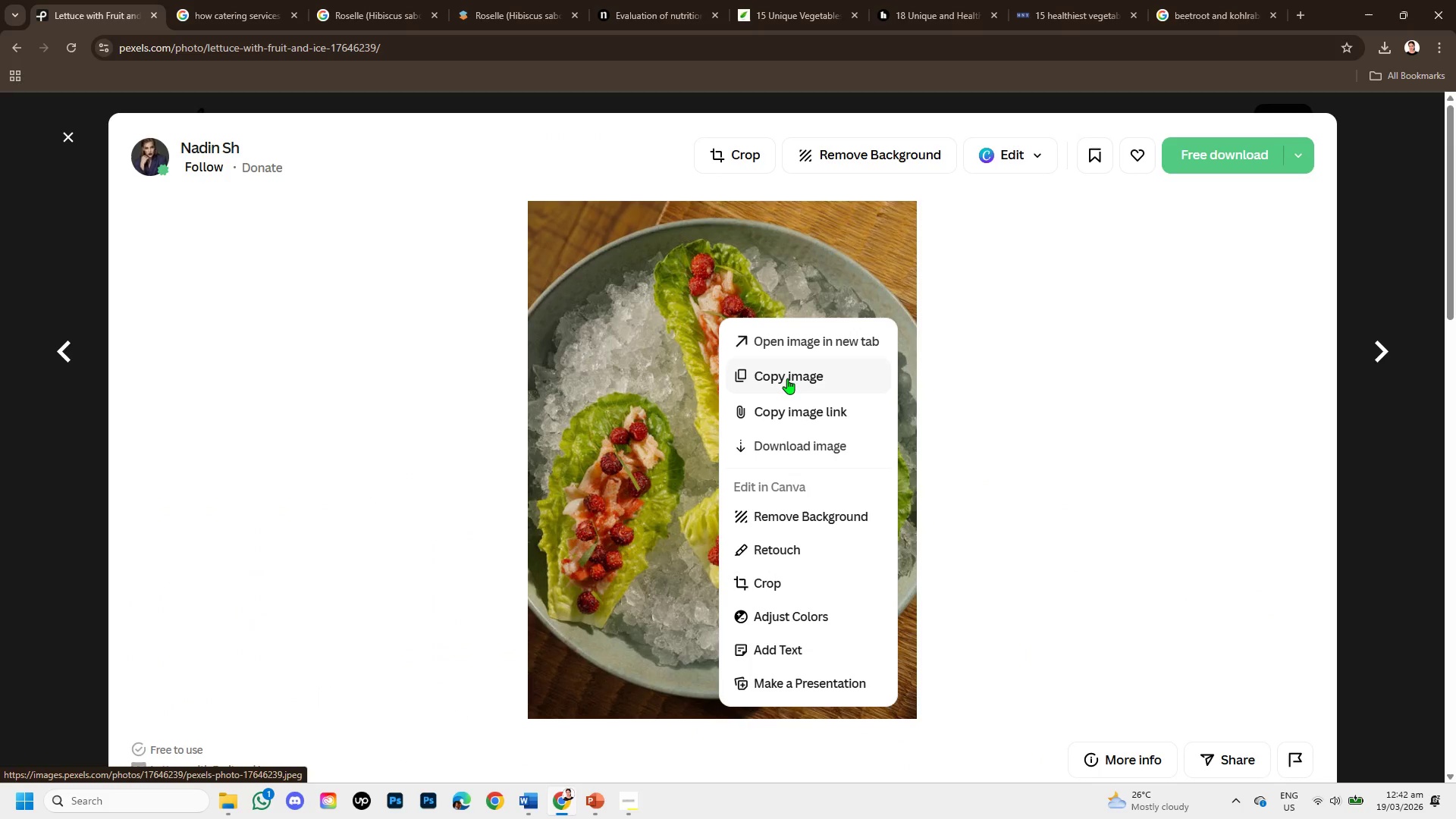 
scroll: coordinate [722, 268], scroll_direction: up, amount: 3.0
 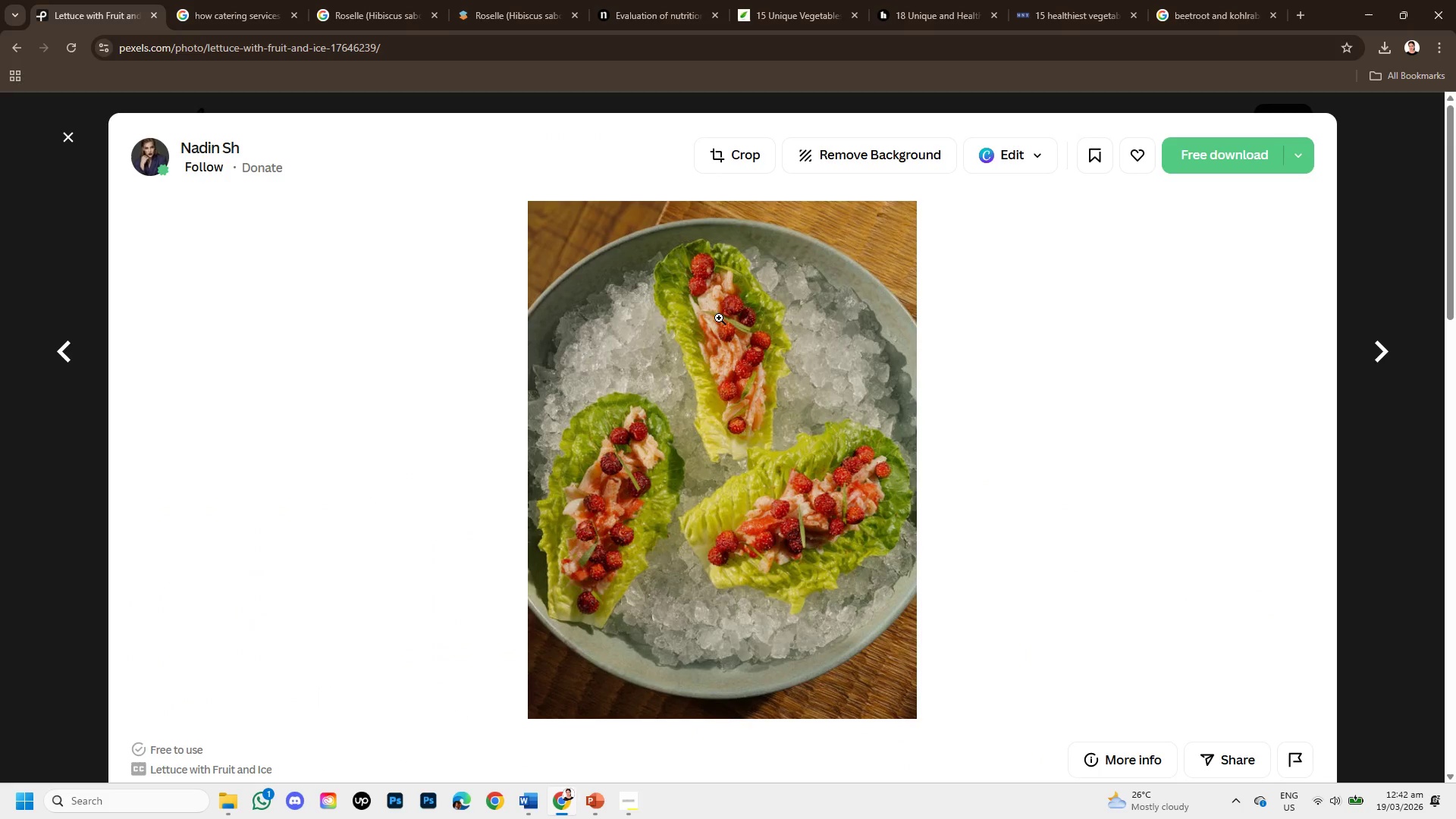 
left_click([787, 378])
 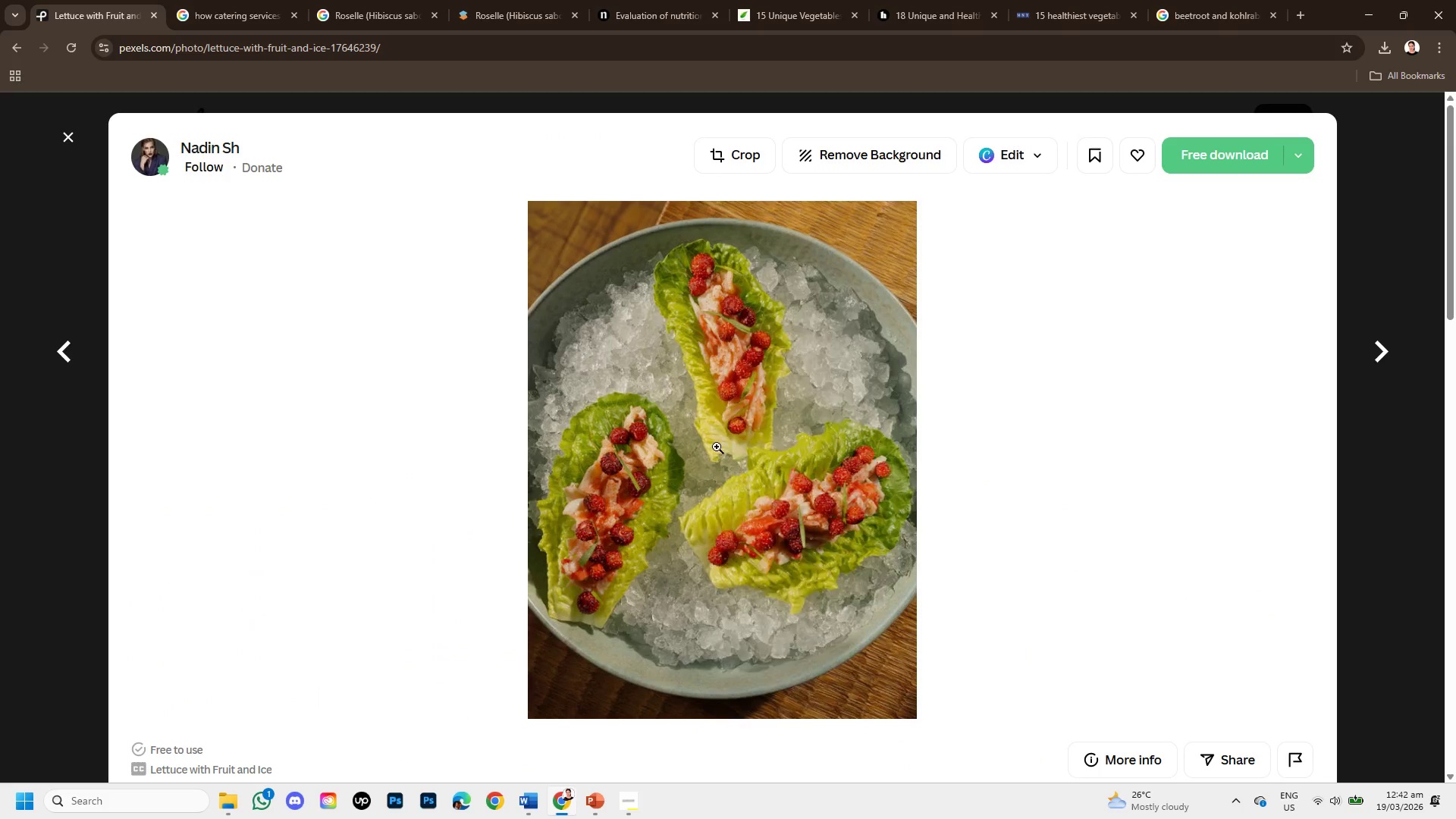 
scroll: coordinate [667, 457], scroll_direction: down, amount: 3.0
 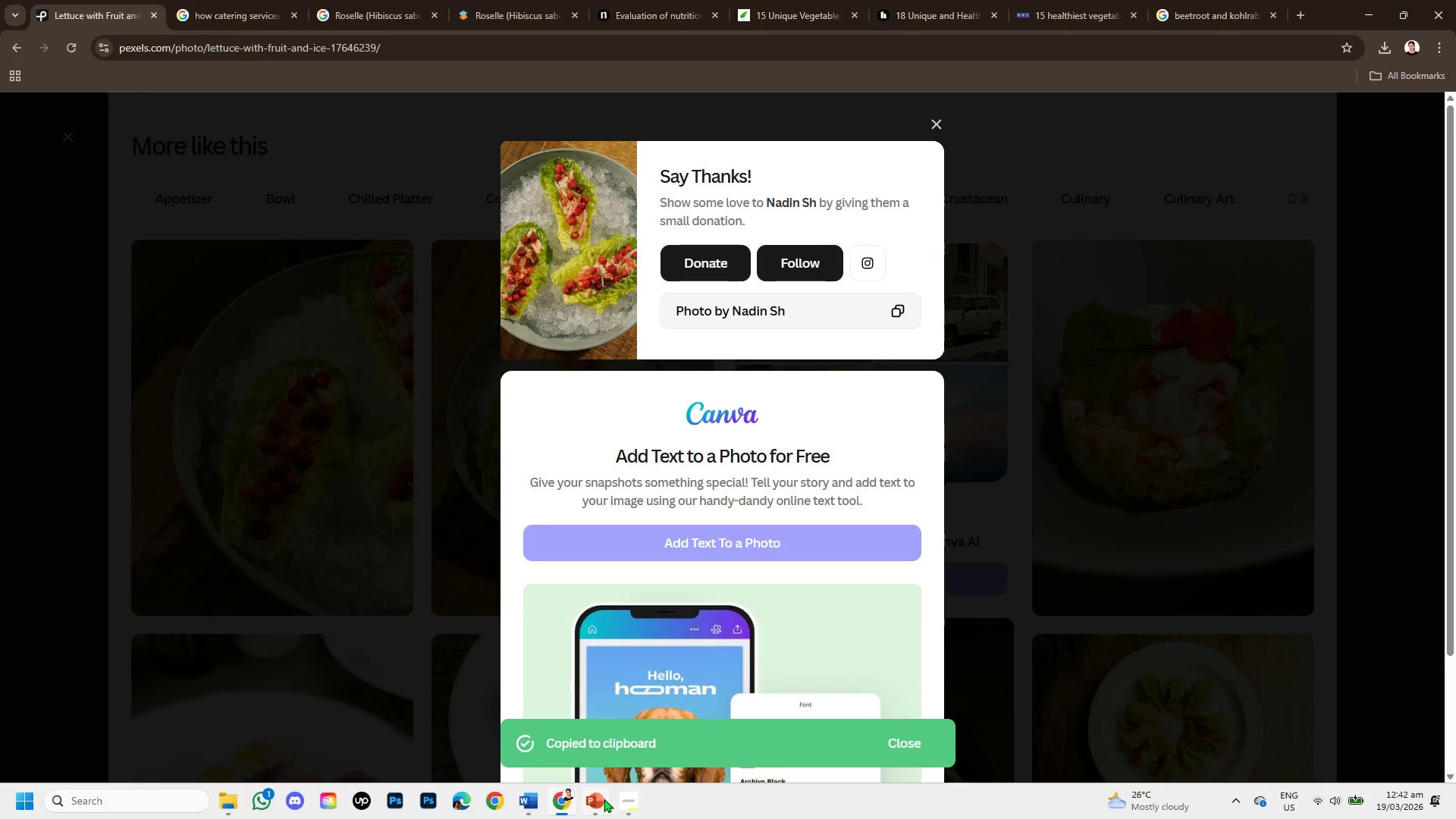 
left_click([599, 803])
 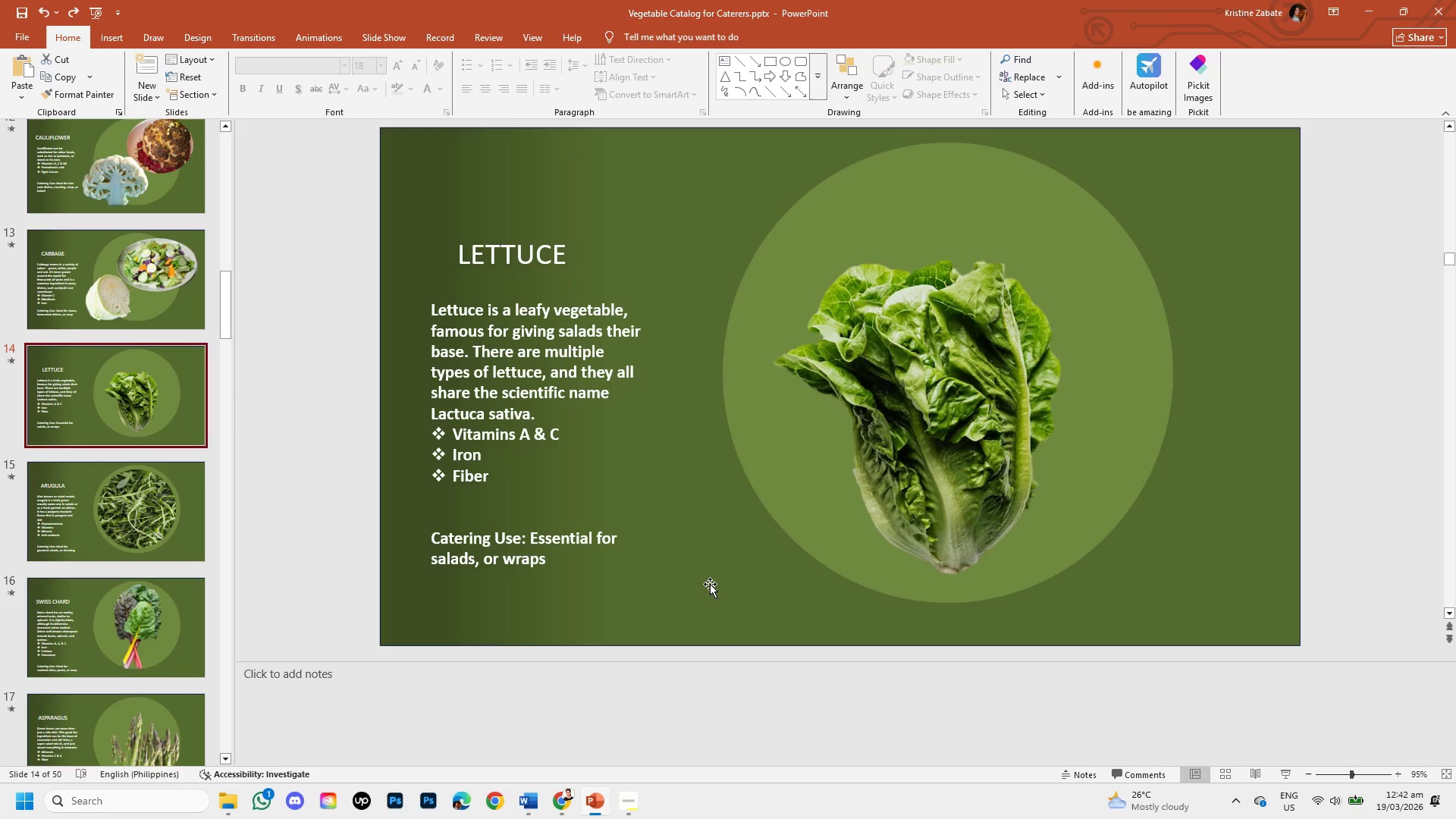 
key(Control+V)
 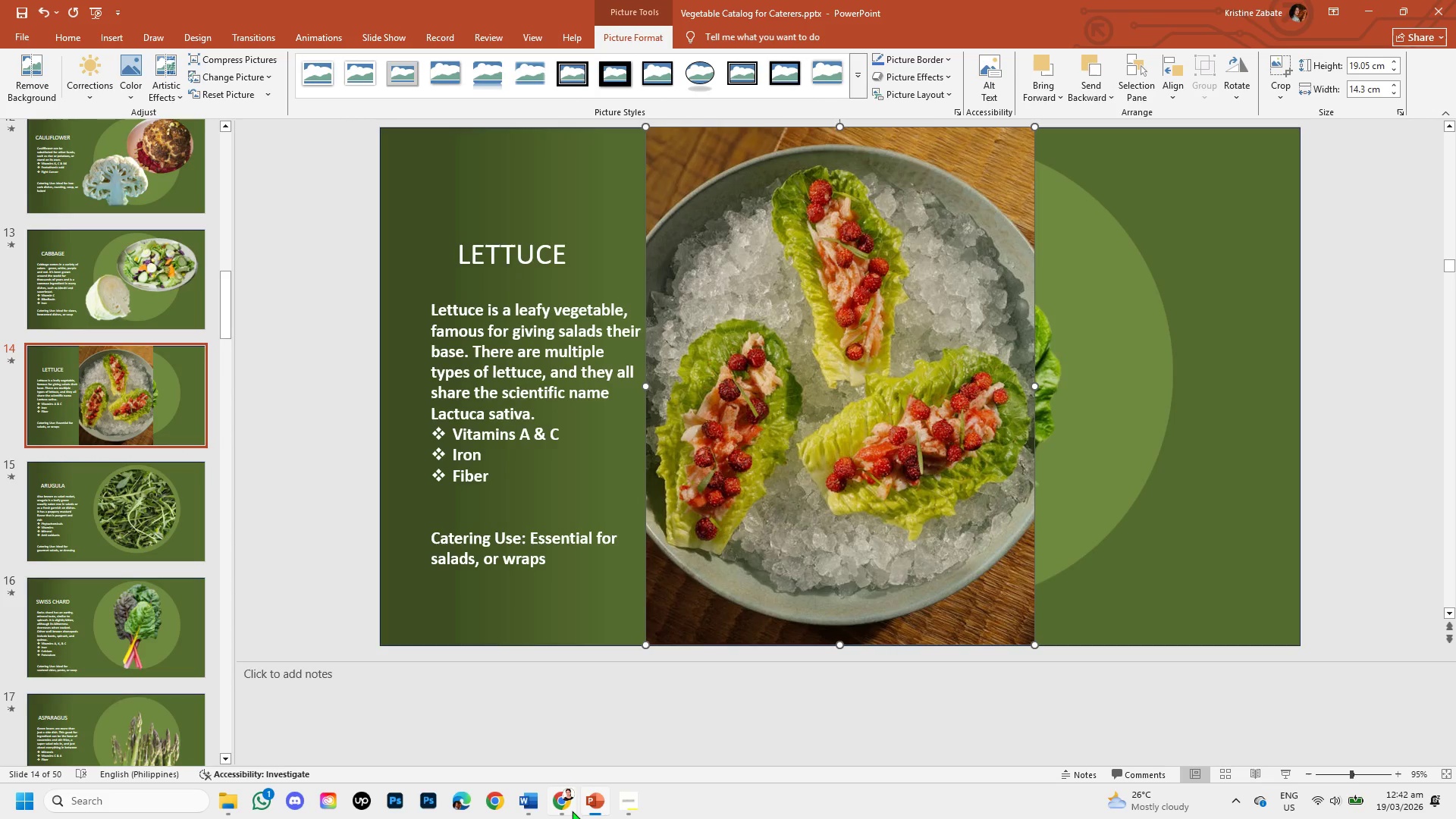 
left_click([563, 801])
 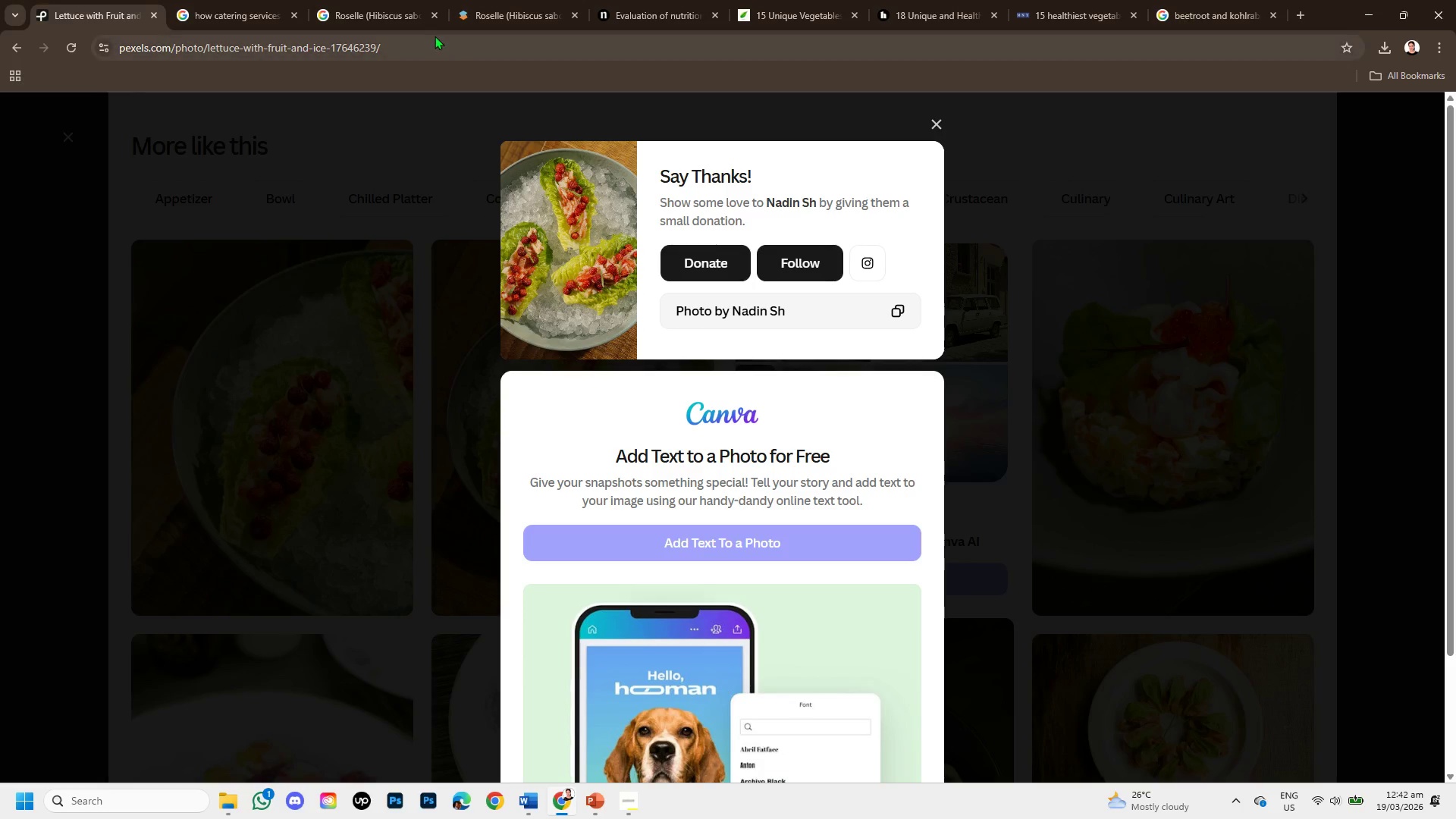 
left_click_drag(start_coordinate=[417, 36], to_coordinate=[45, 42])
 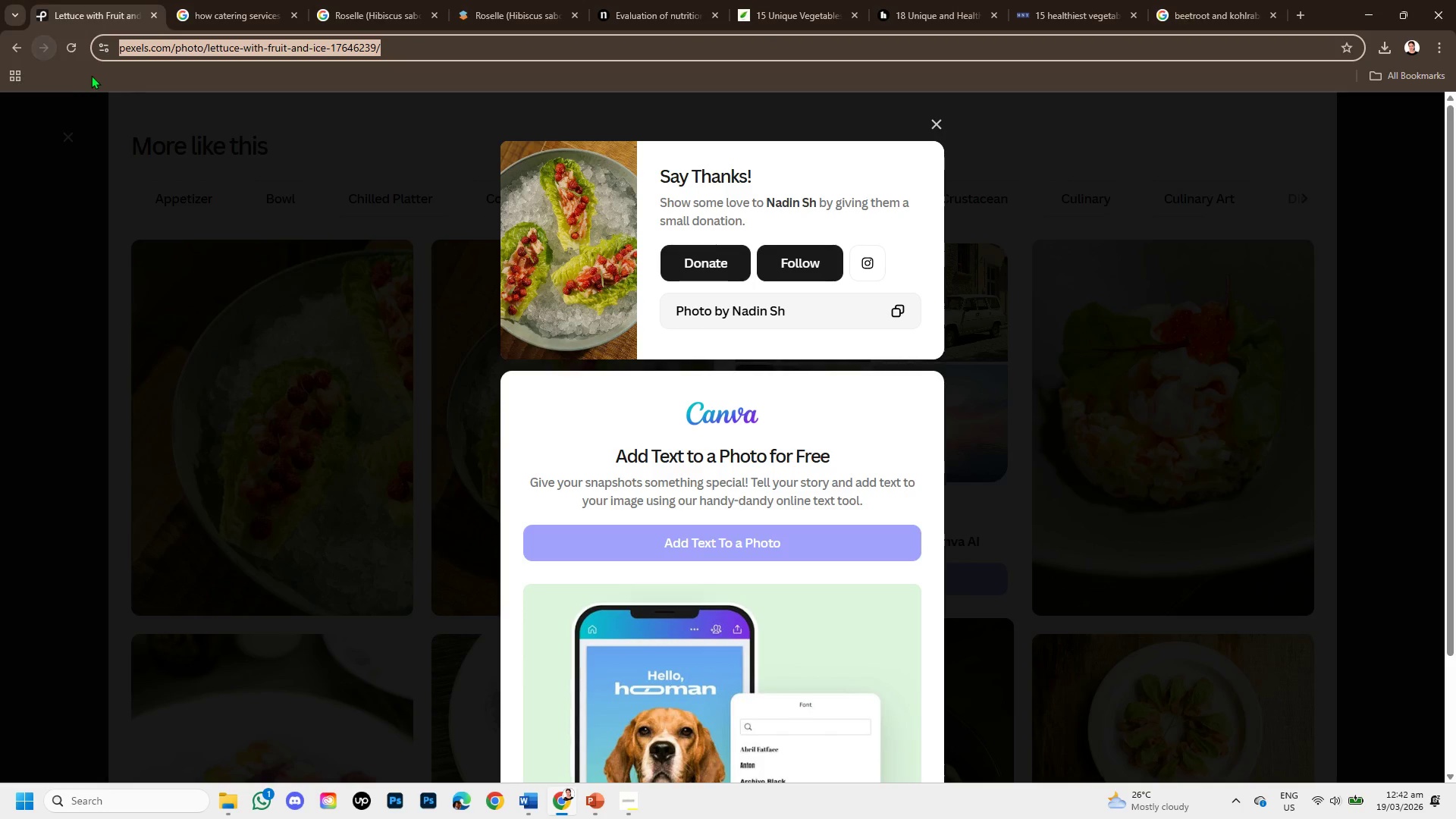 
key(Control+C)
 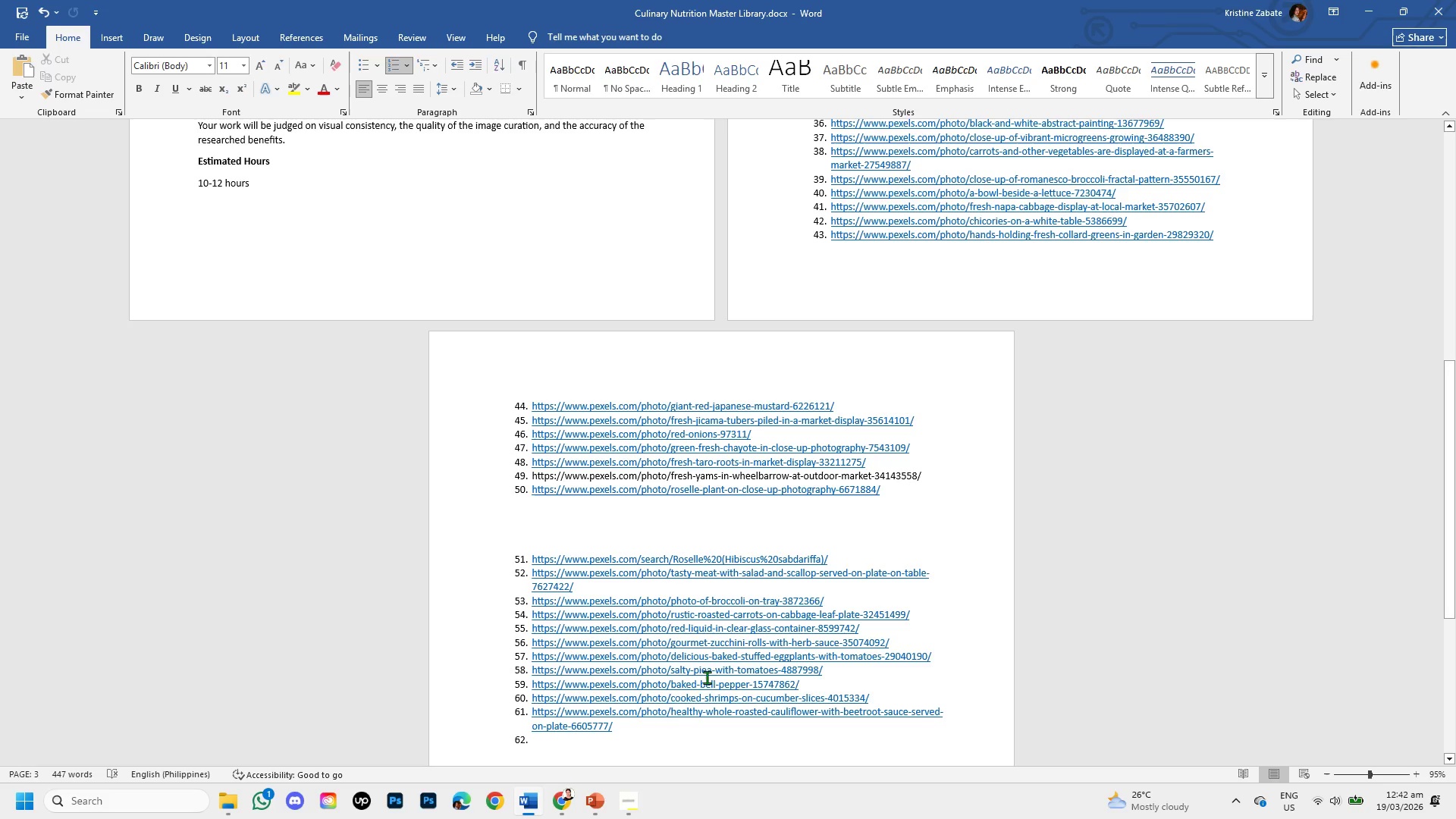 
scroll: coordinate [667, 723], scroll_direction: down, amount: 1.0
 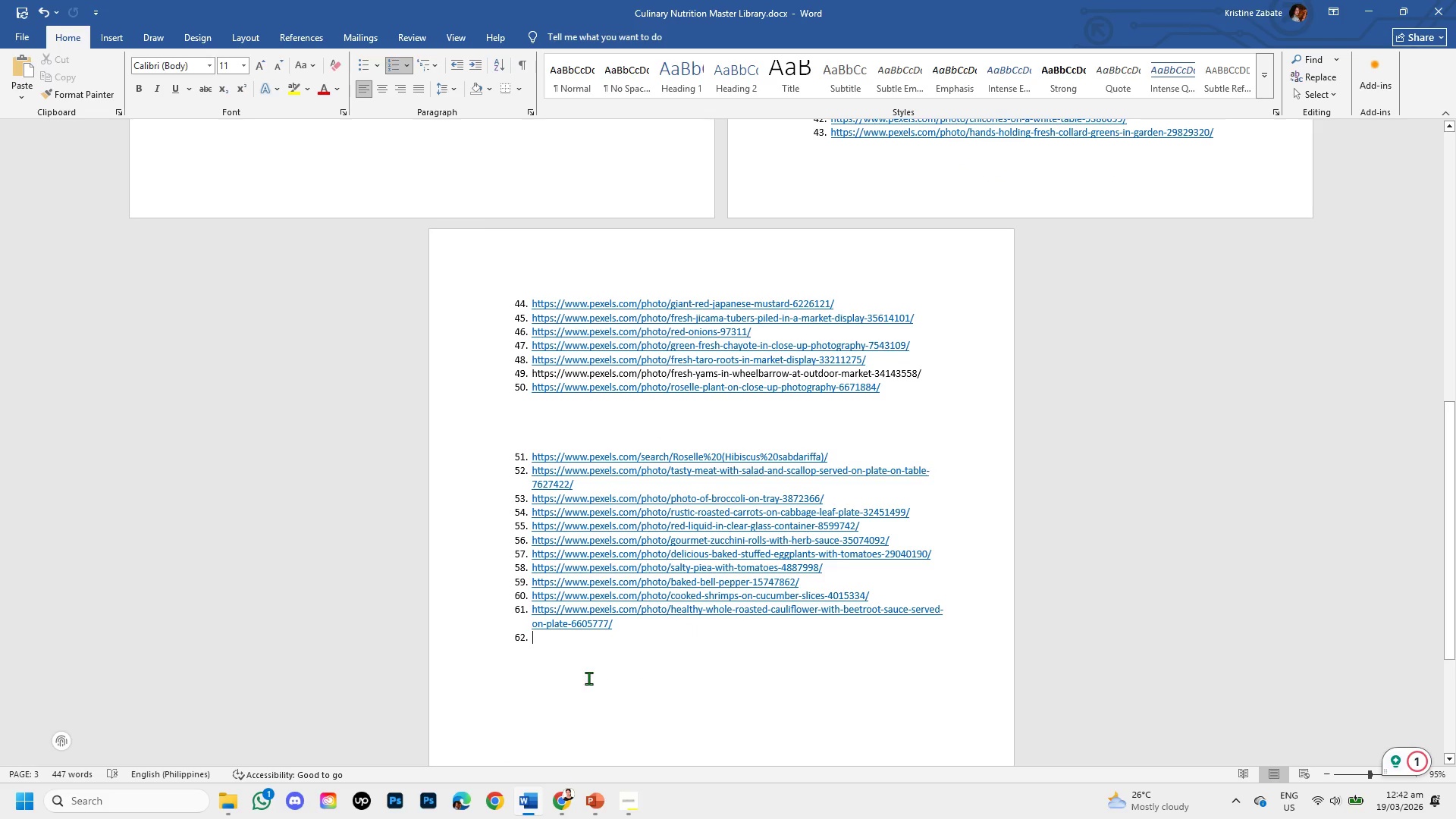 
key(Control+V)
 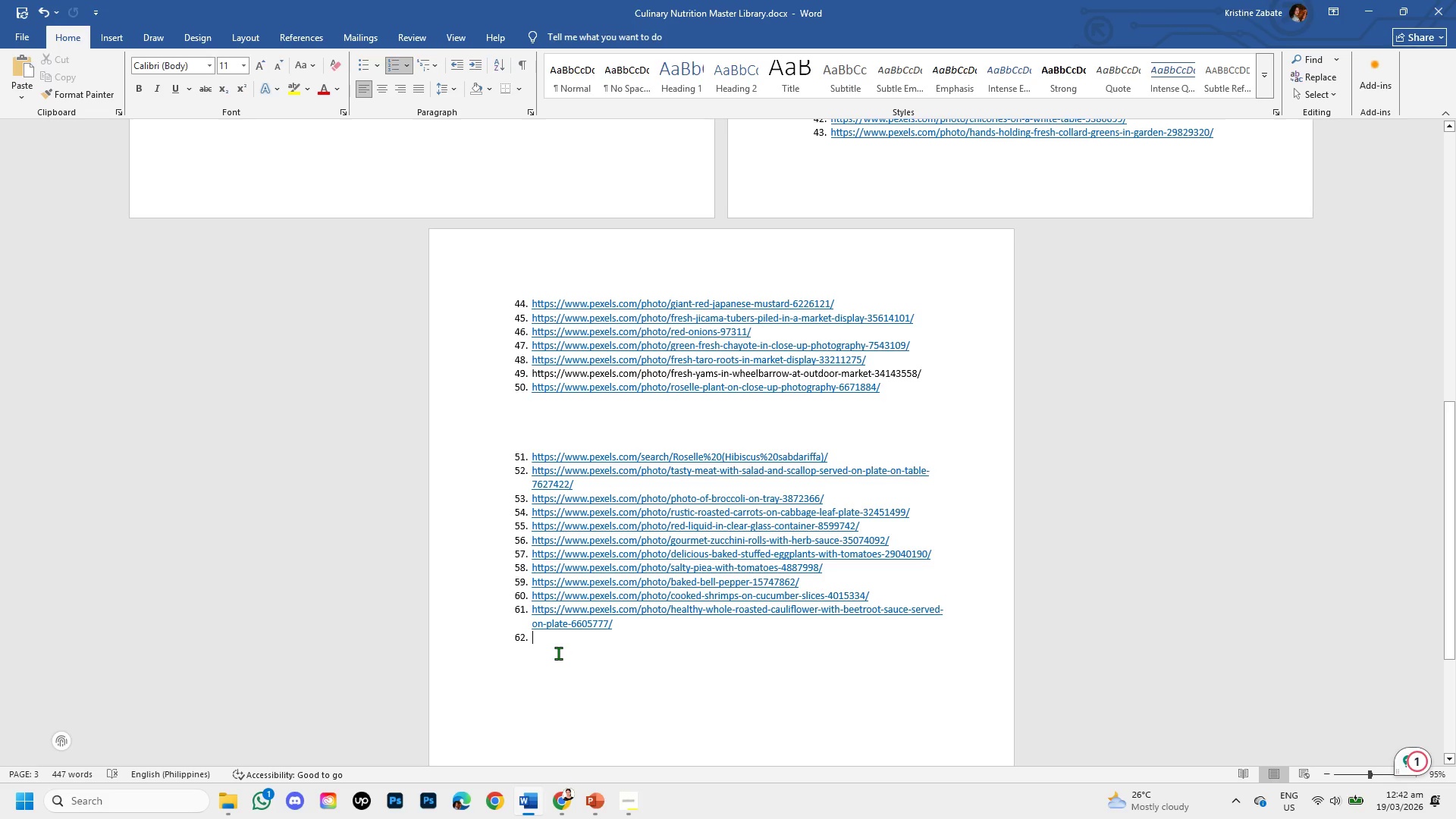 
key(Control+V)
 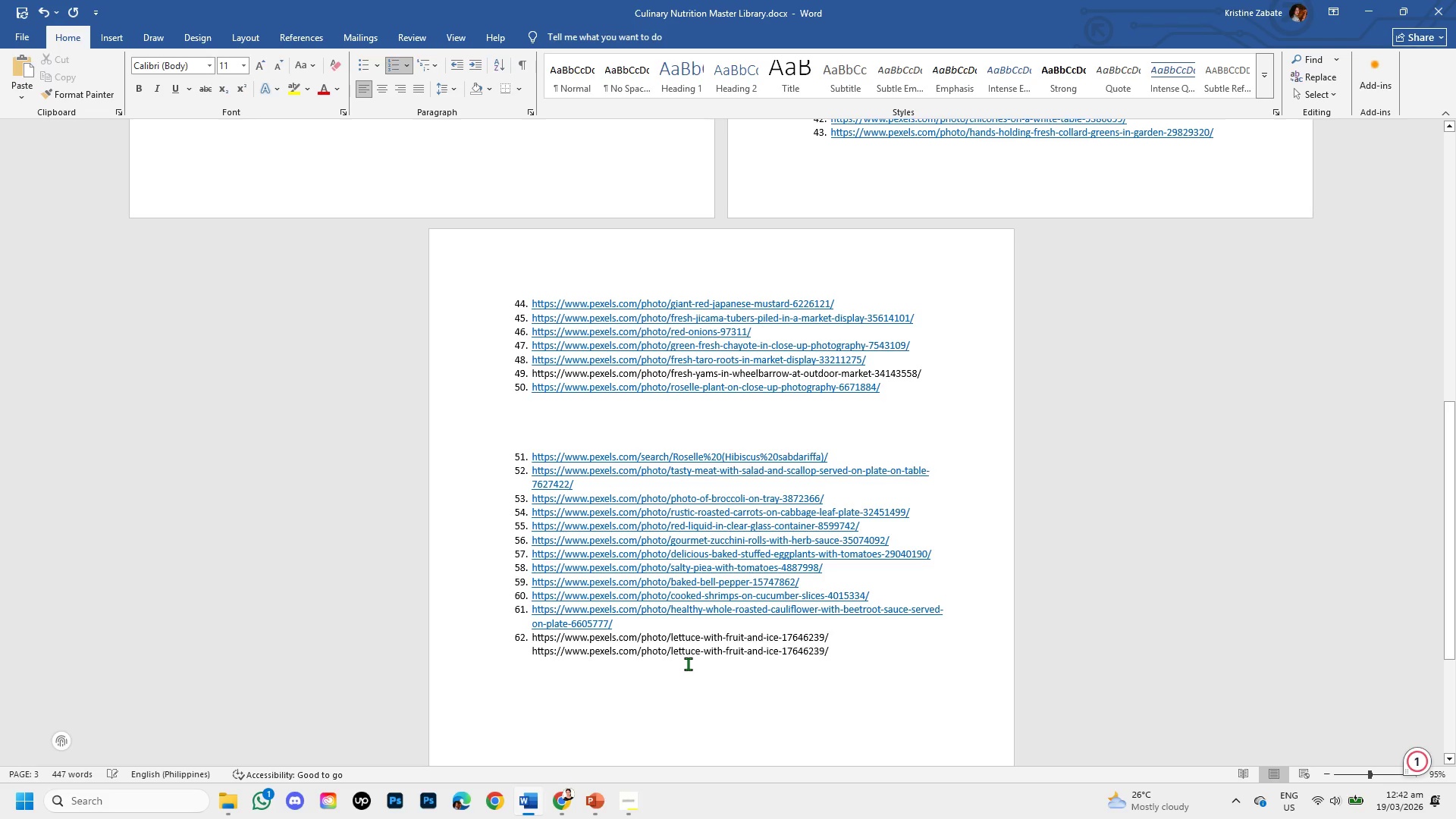 
key(Control+Z)
 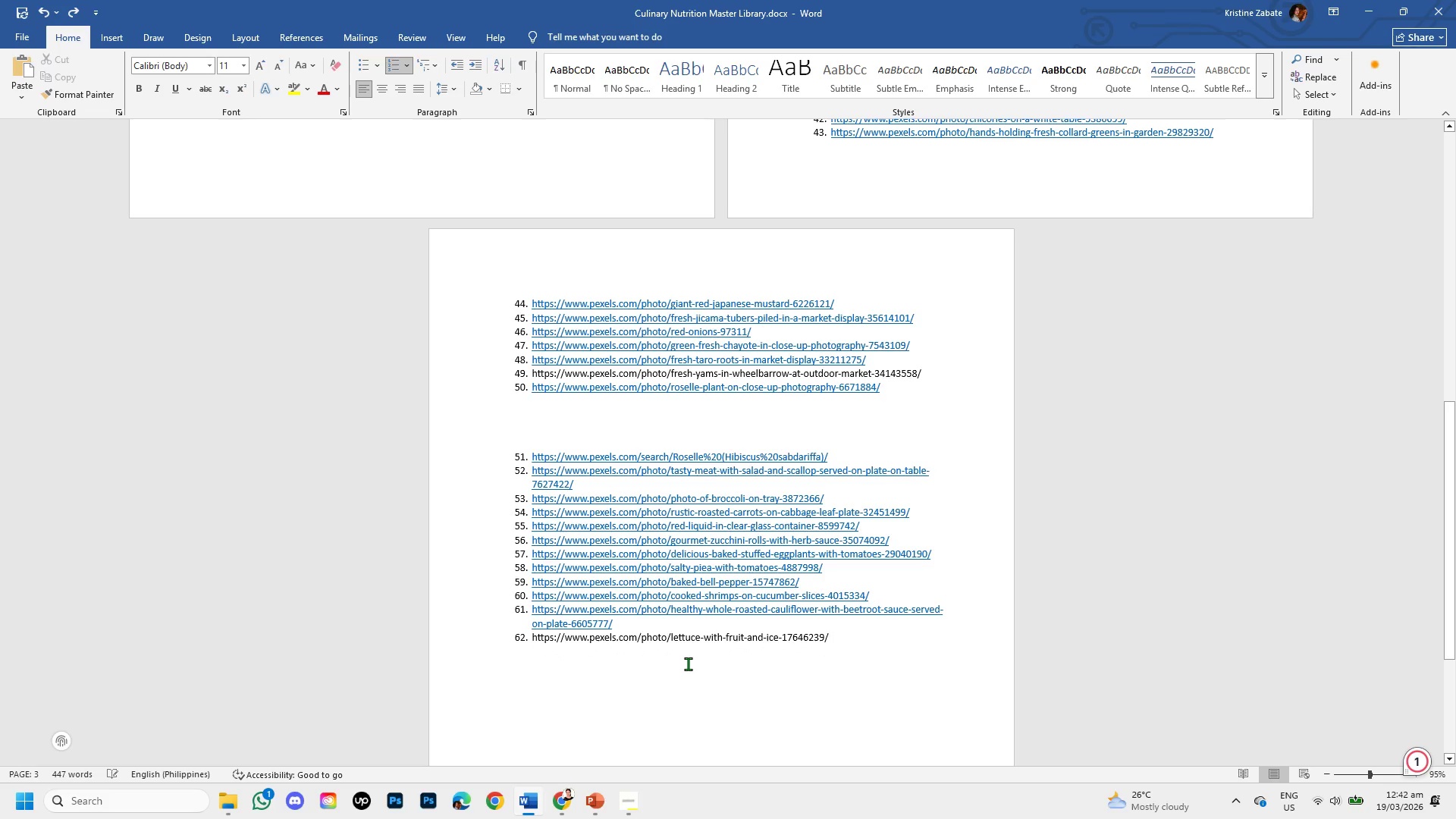 
key(Enter)
 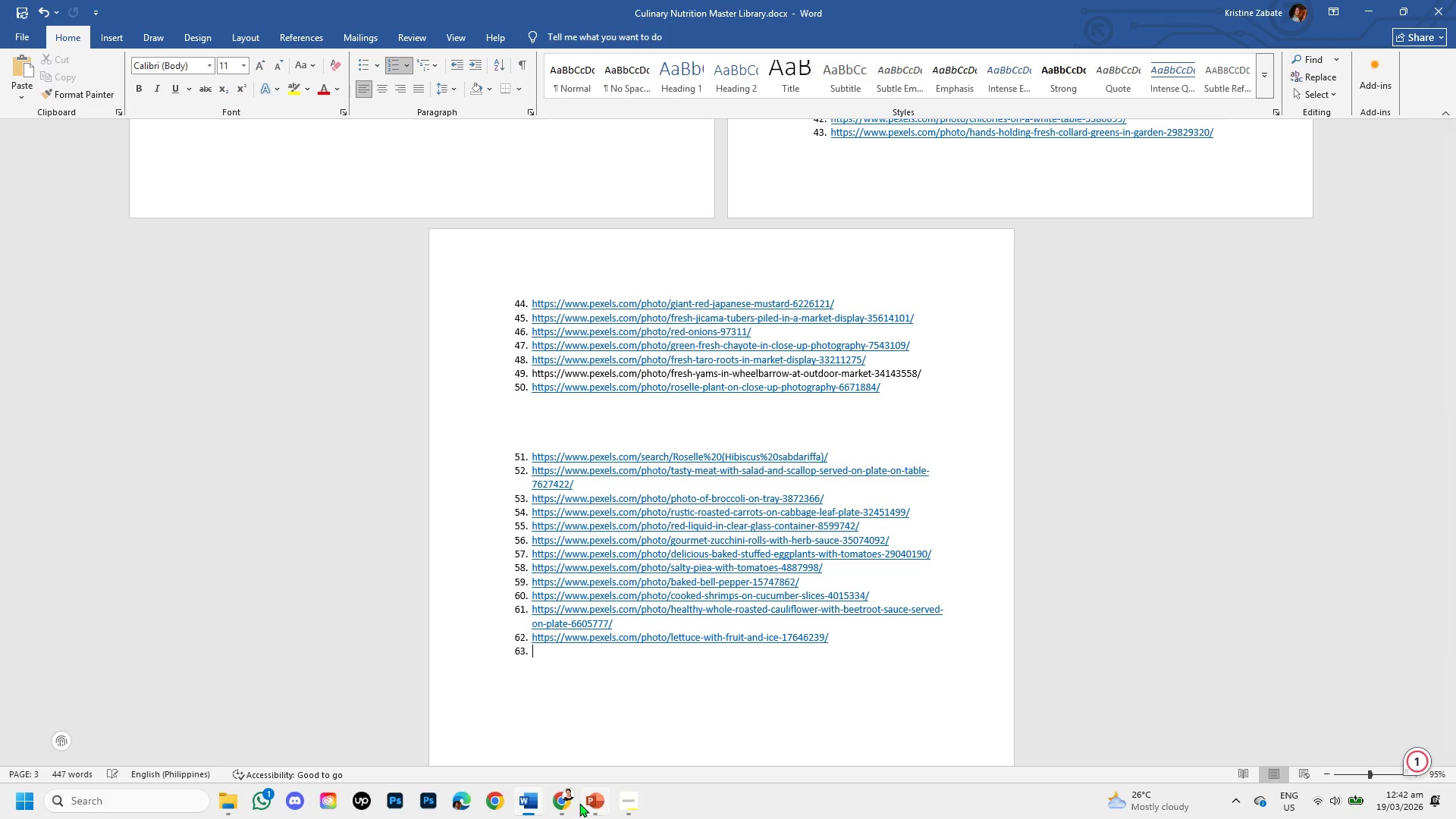 
left_click([569, 795])
 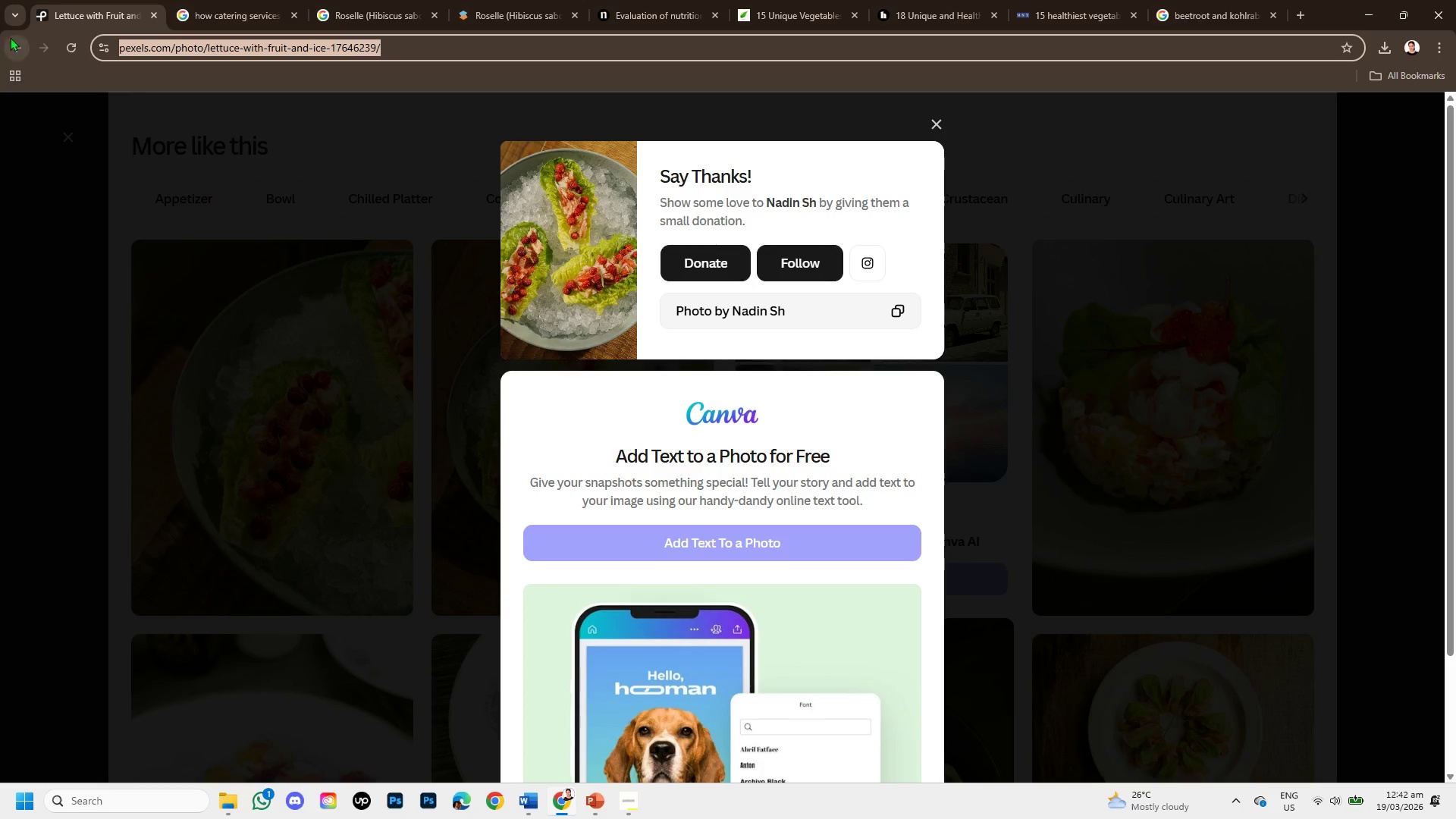 
left_click([24, 46])
 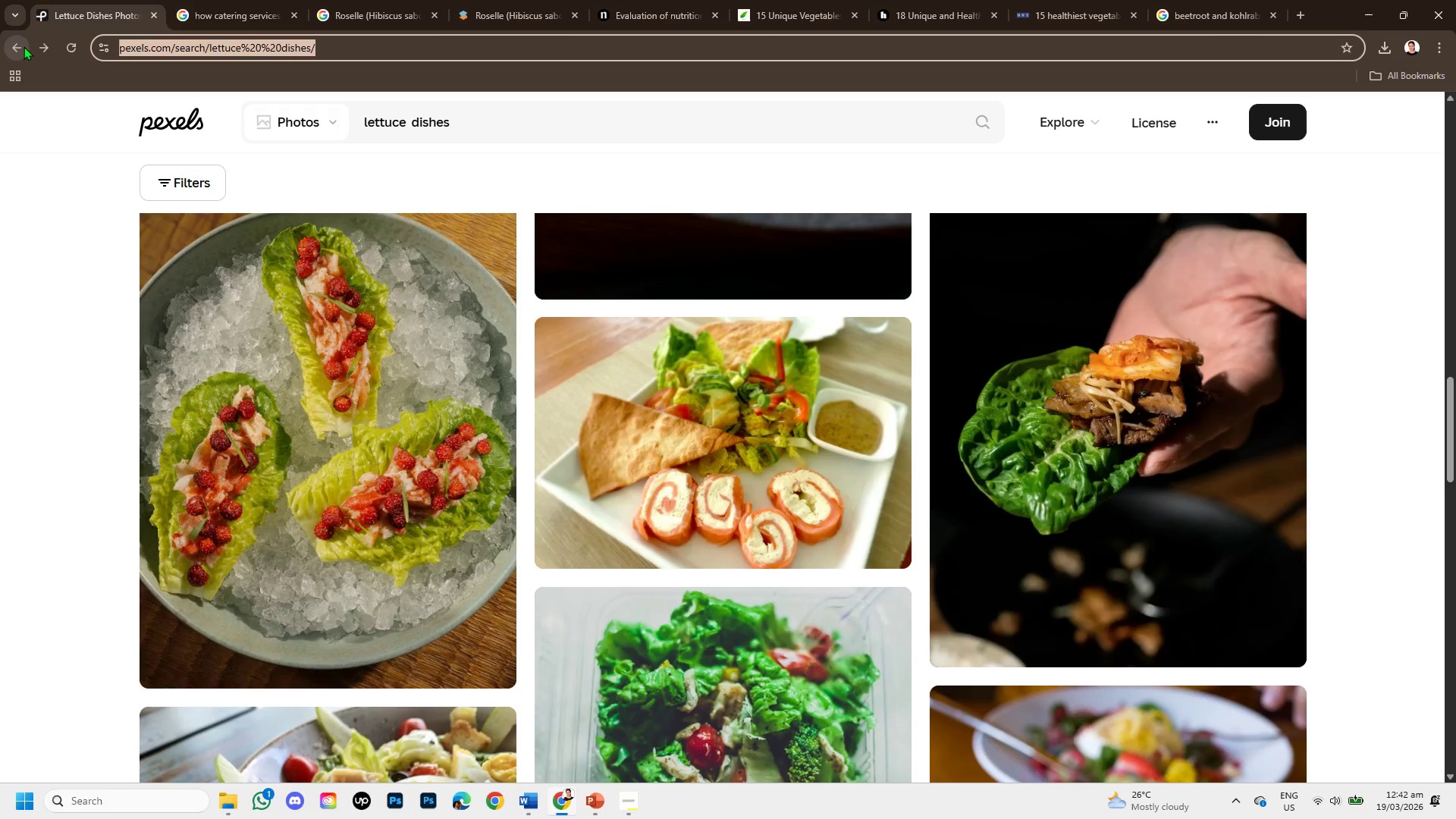 
left_click([24, 46])
 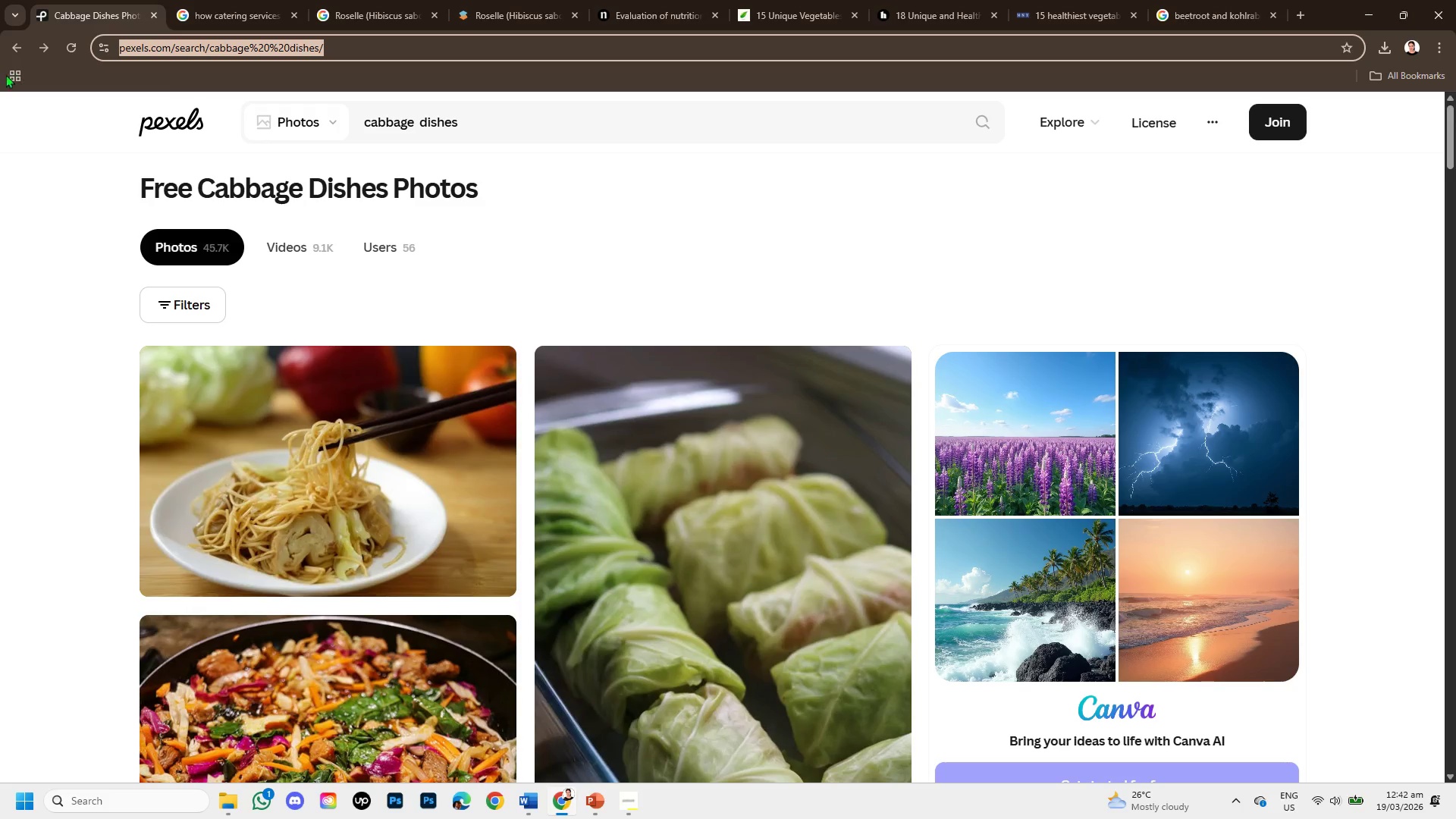 
left_click([303, 292])
 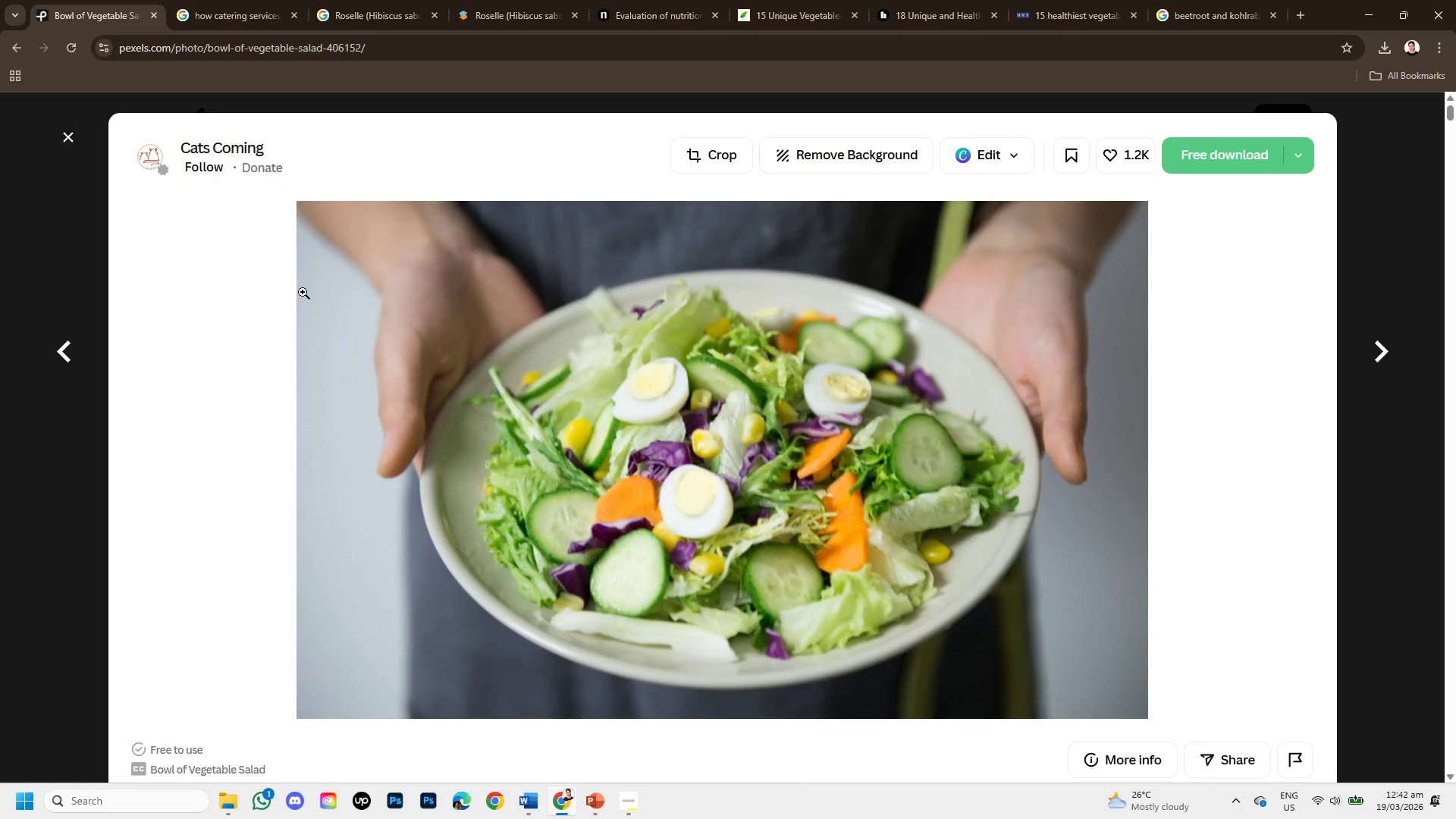 
scroll: coordinate [397, 386], scroll_direction: down, amount: 4.0
 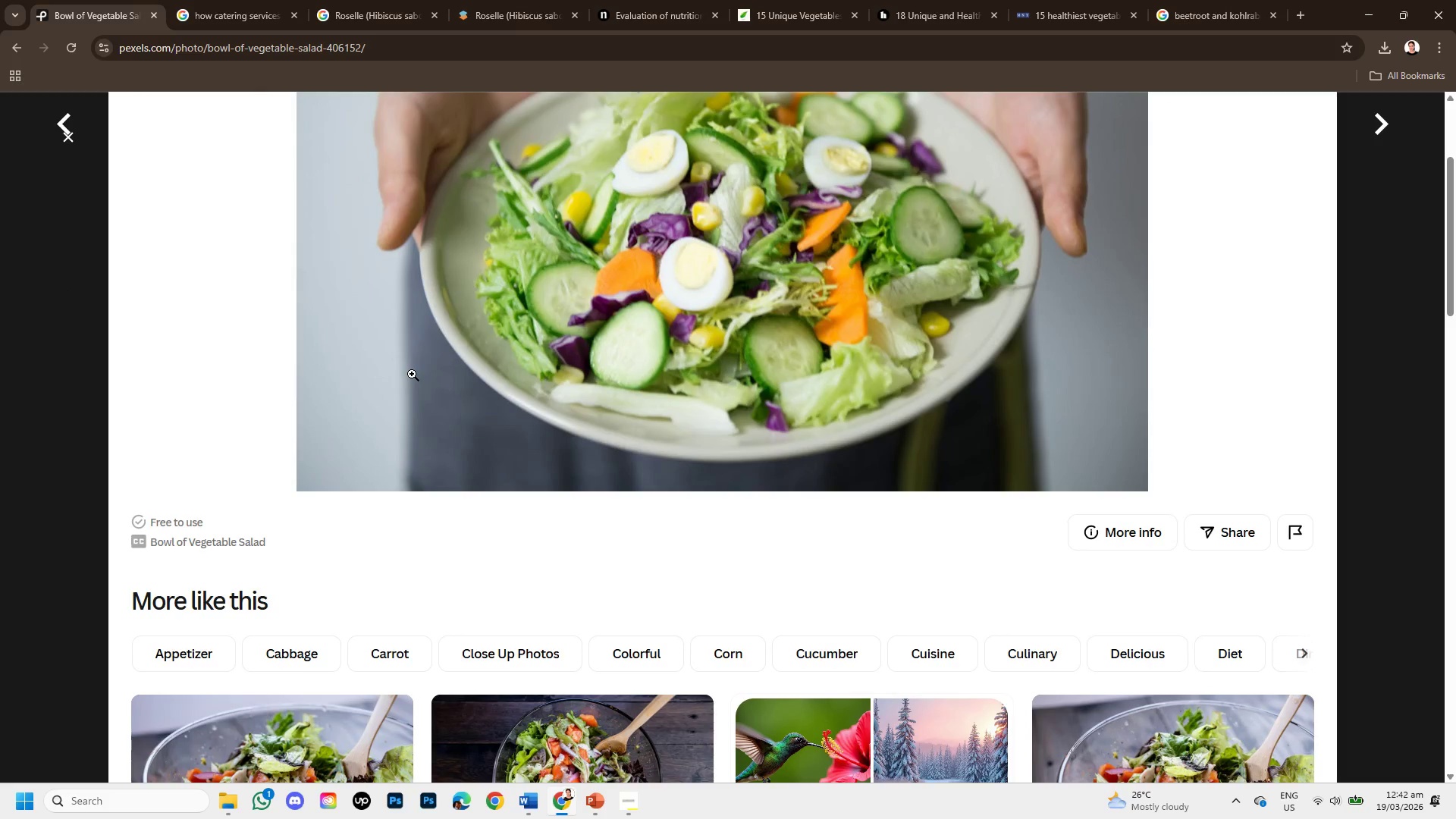 
left_click([378, 38])
 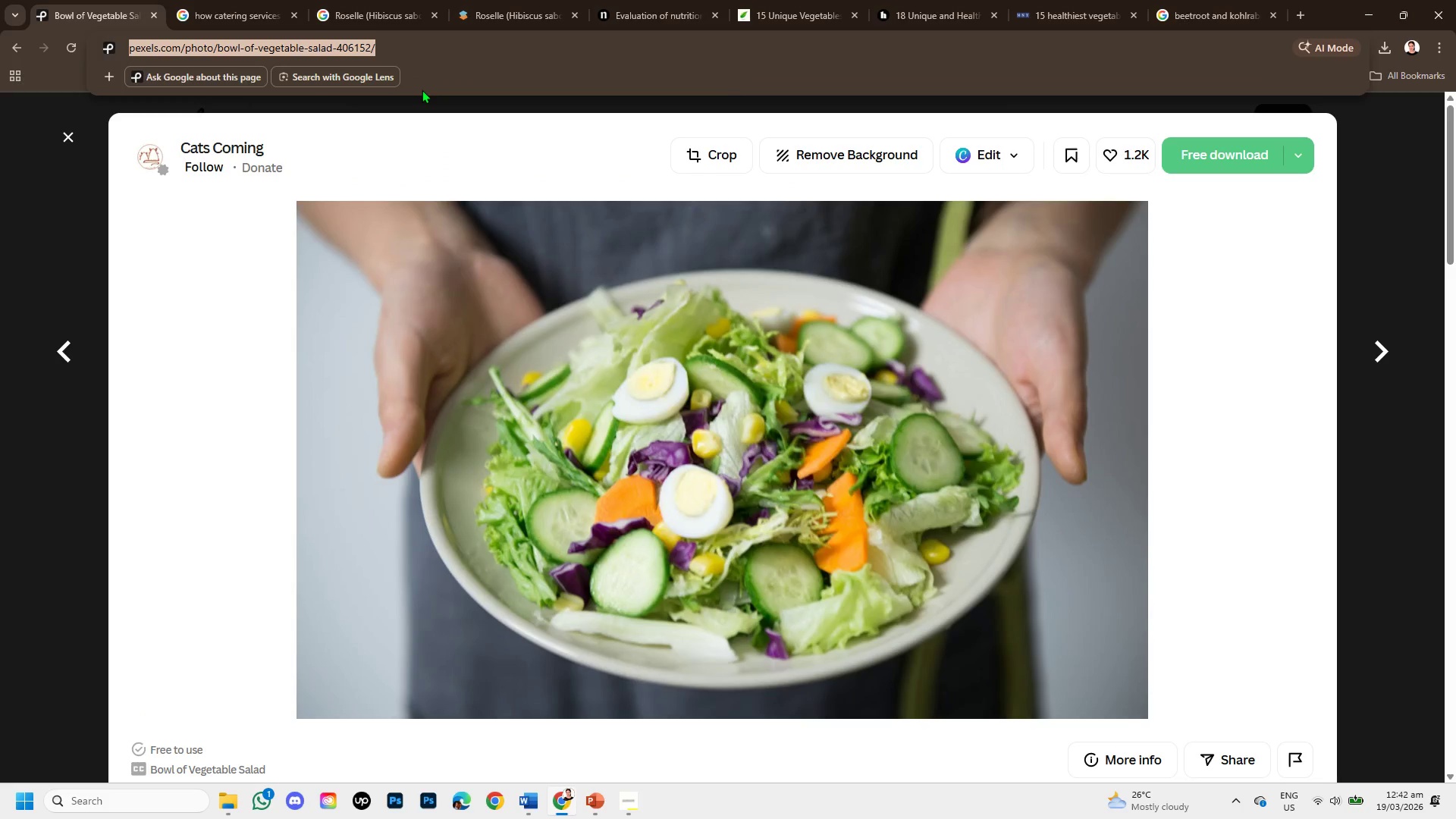 
scroll: coordinate [412, 373], scroll_direction: up, amount: 2.0
 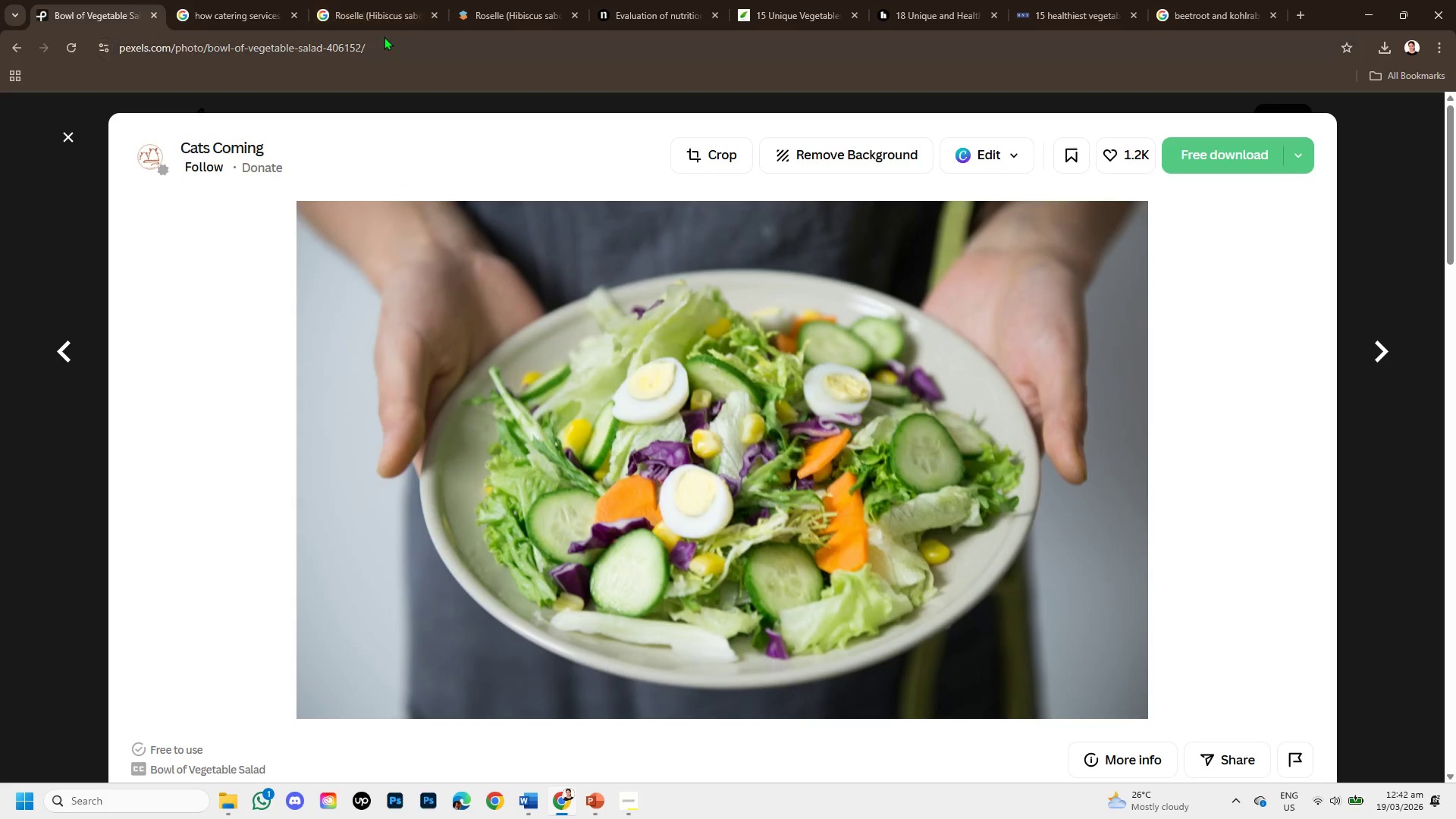 
key(Control+C)
 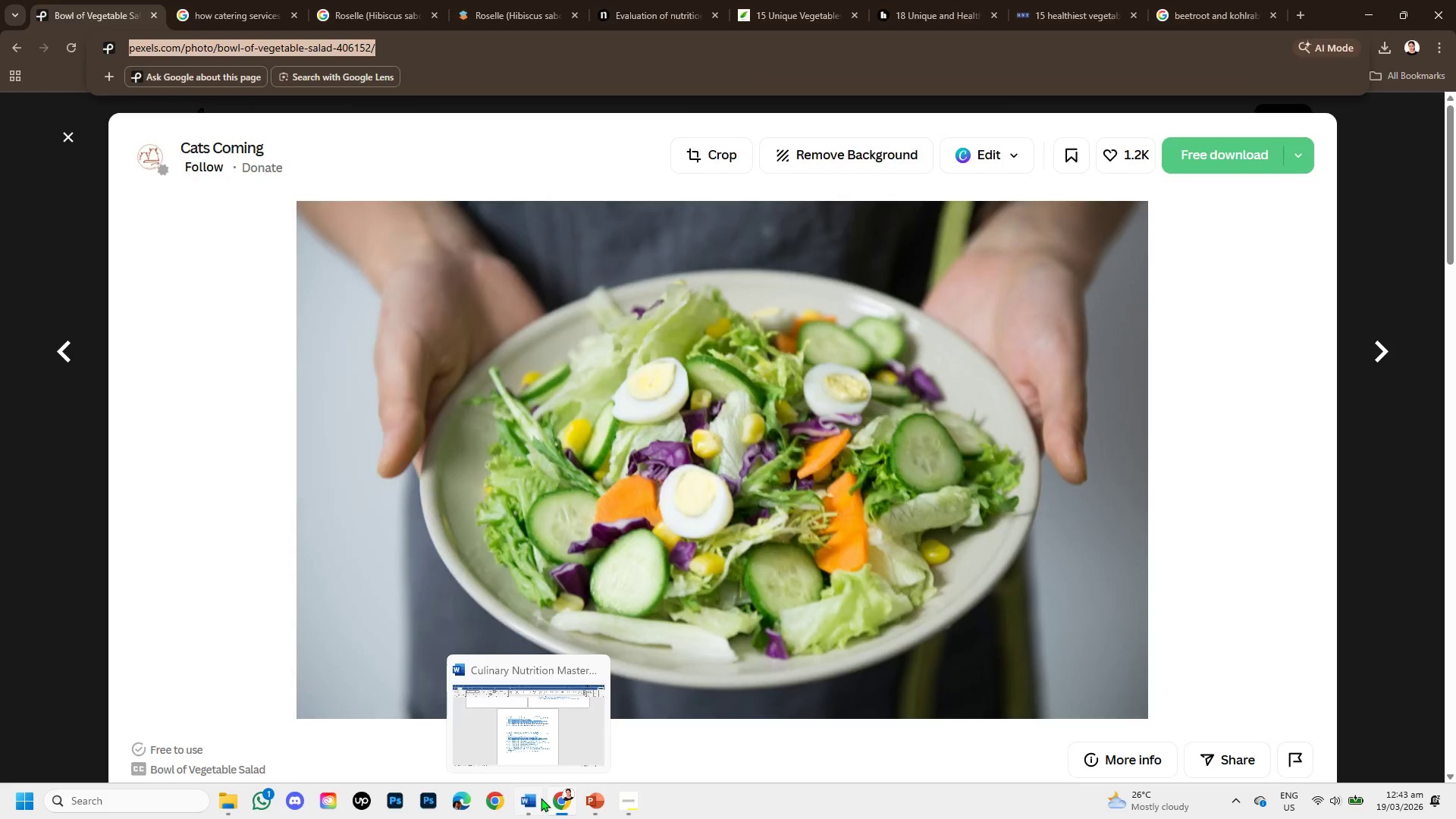 
key(Control+V)
 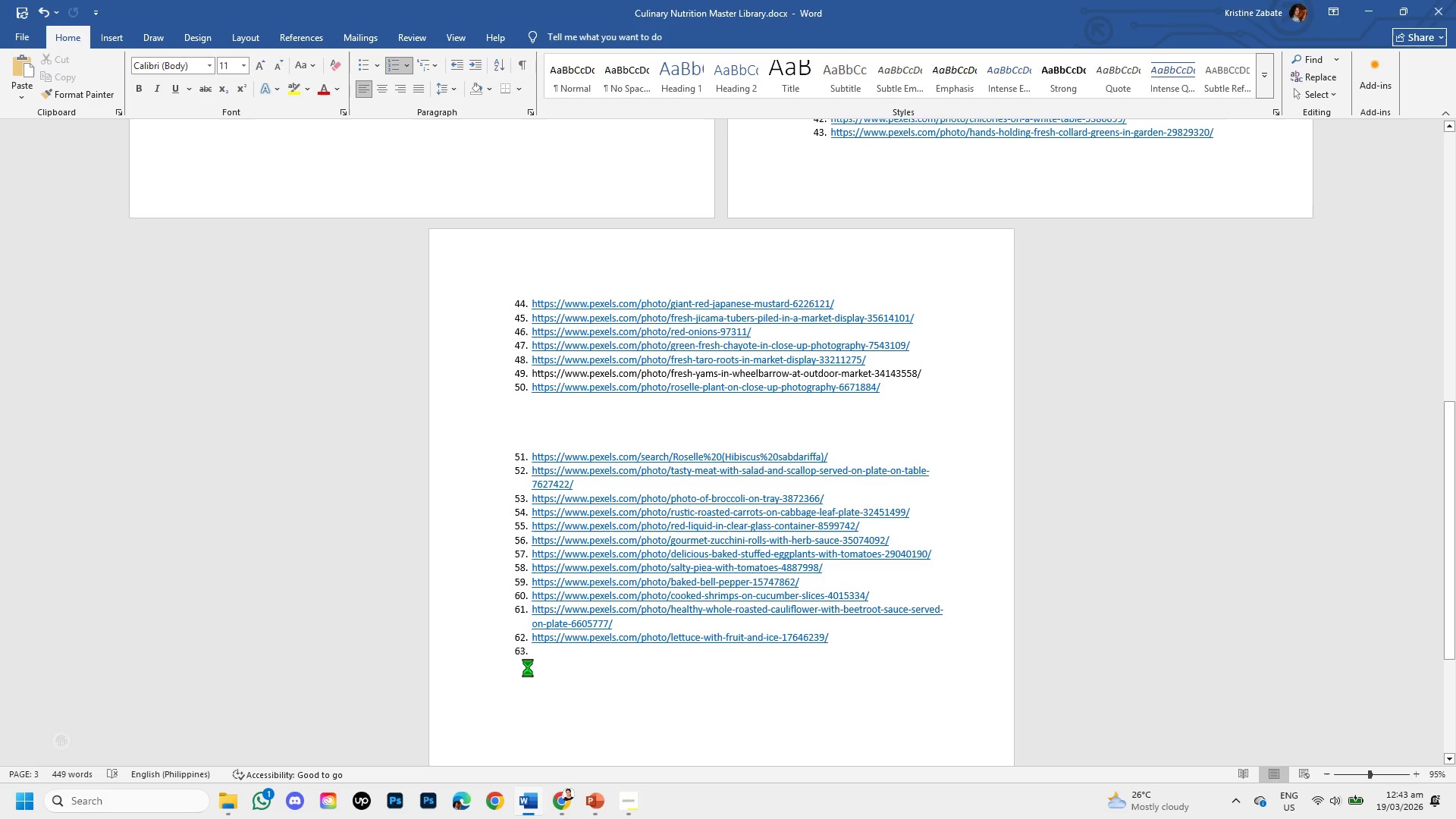 
key(Control+G)
 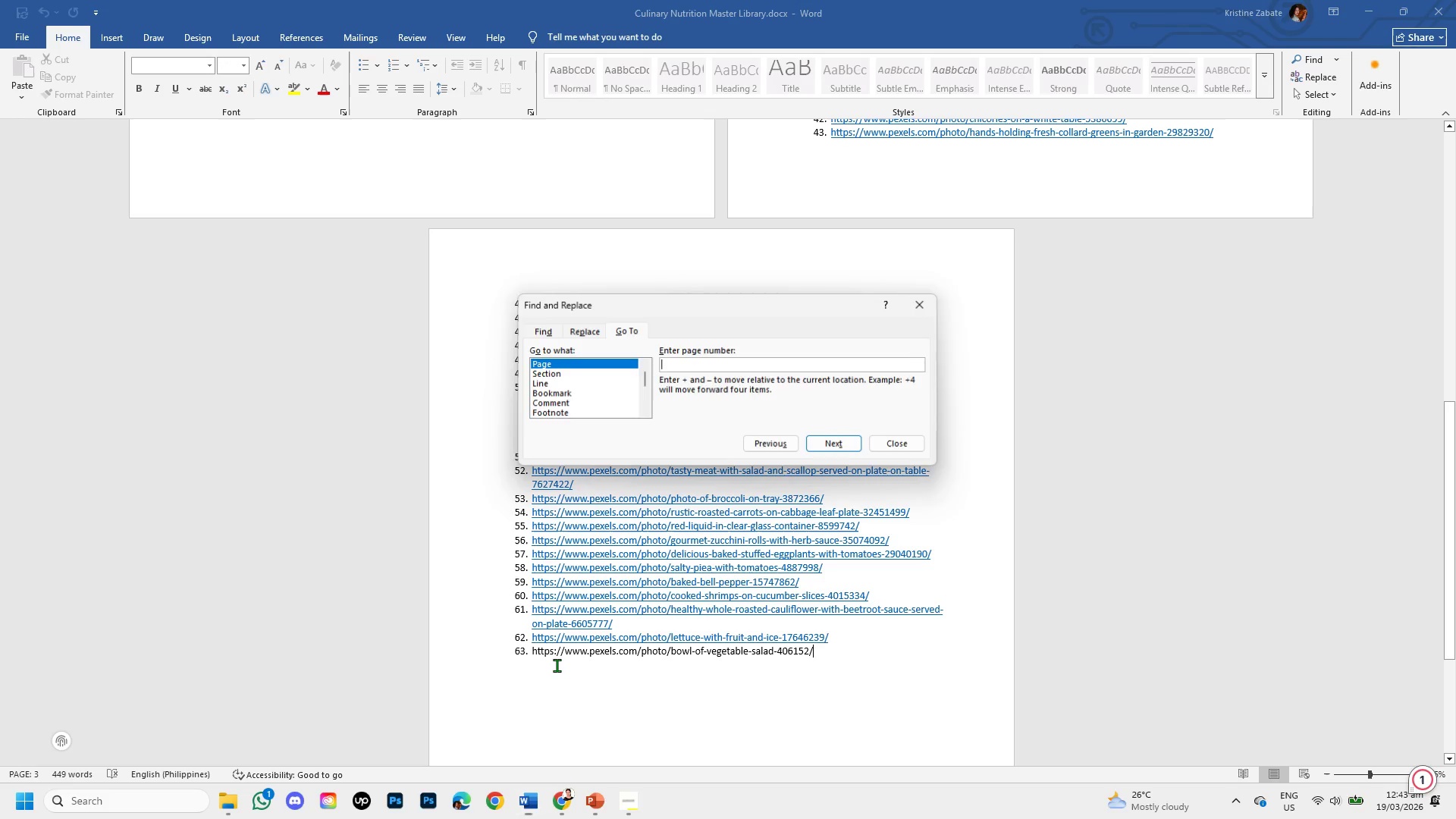 
key(Enter)
 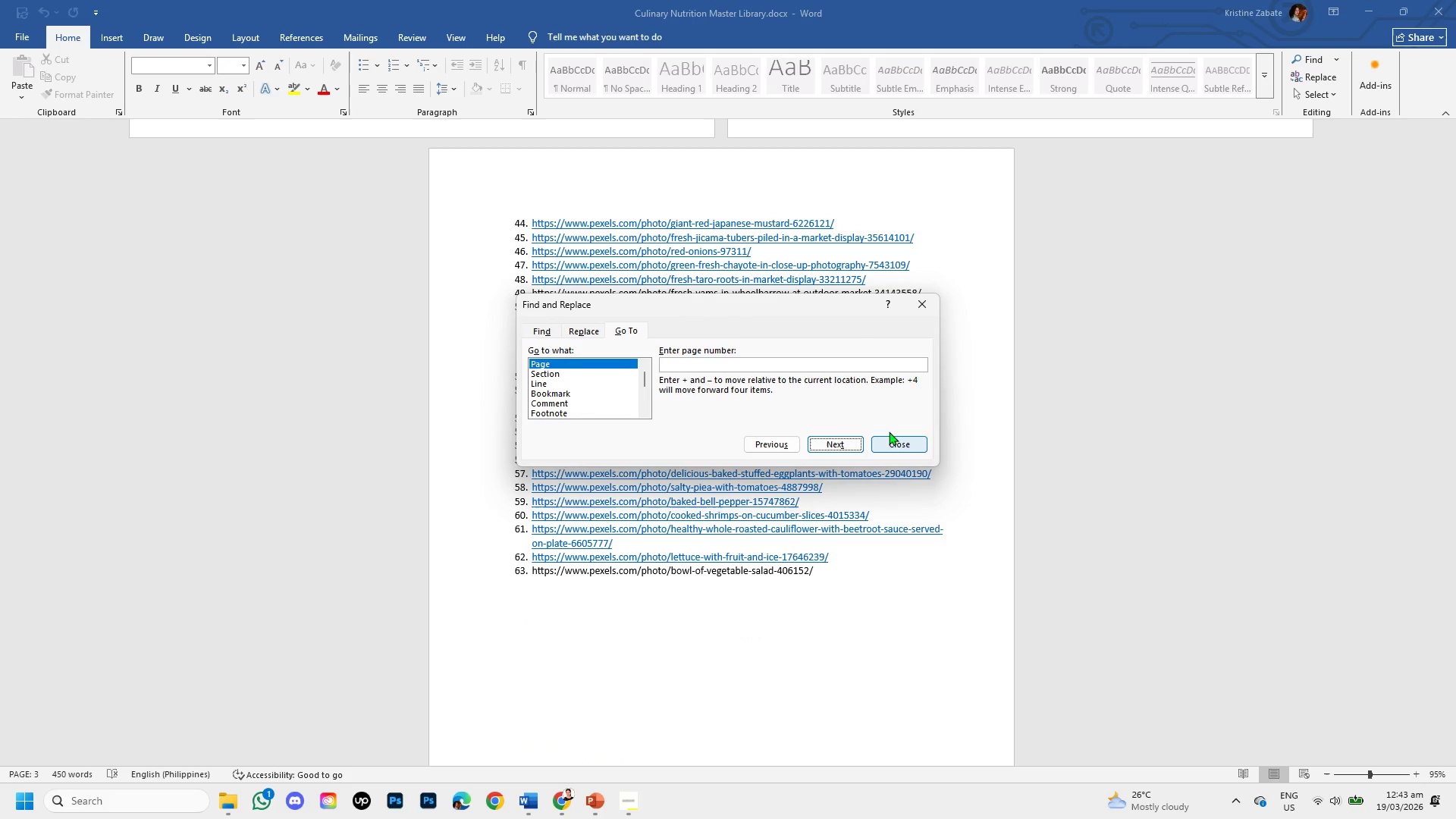 
left_click([934, 301])
 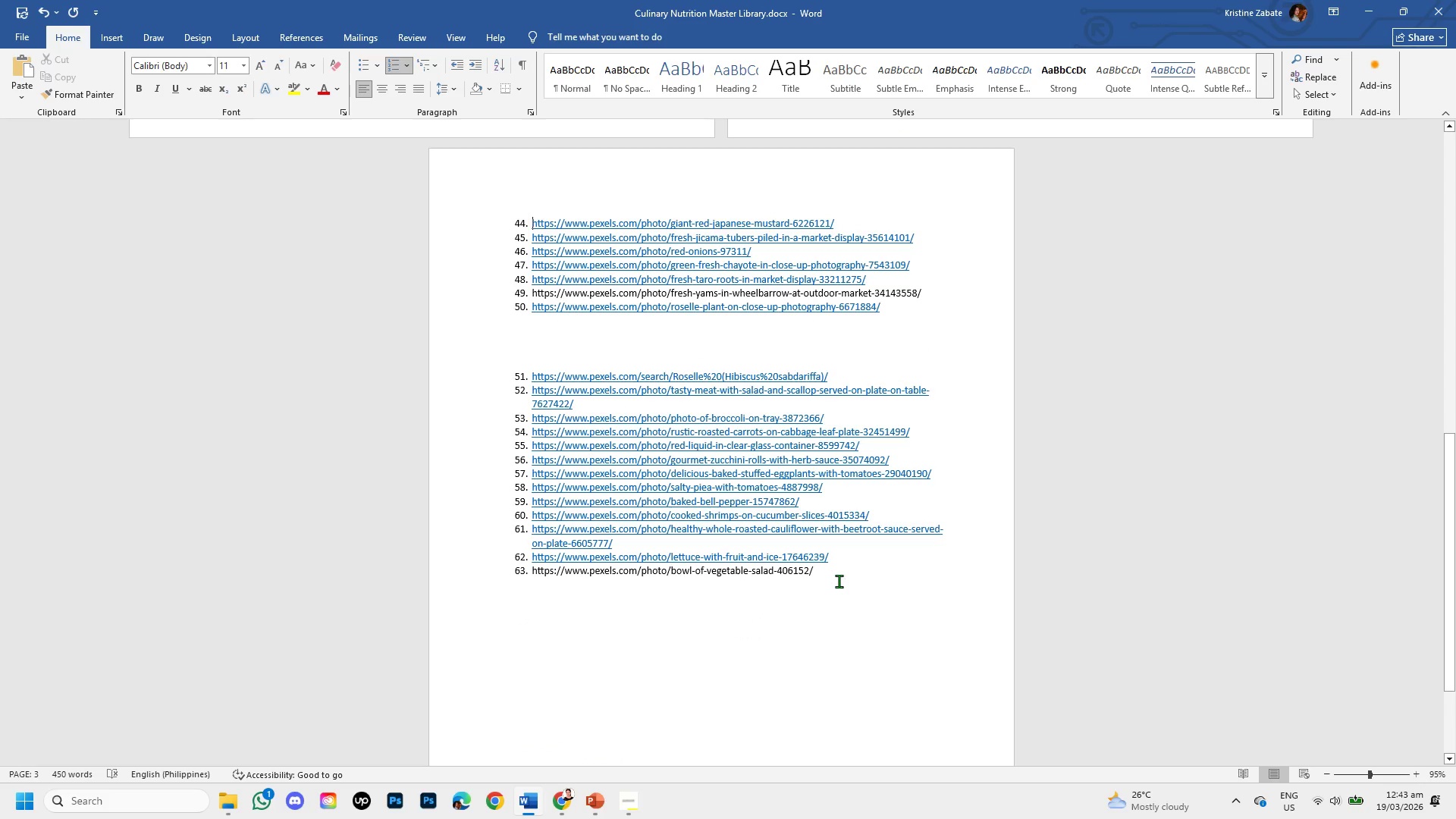 
left_click([834, 582])
 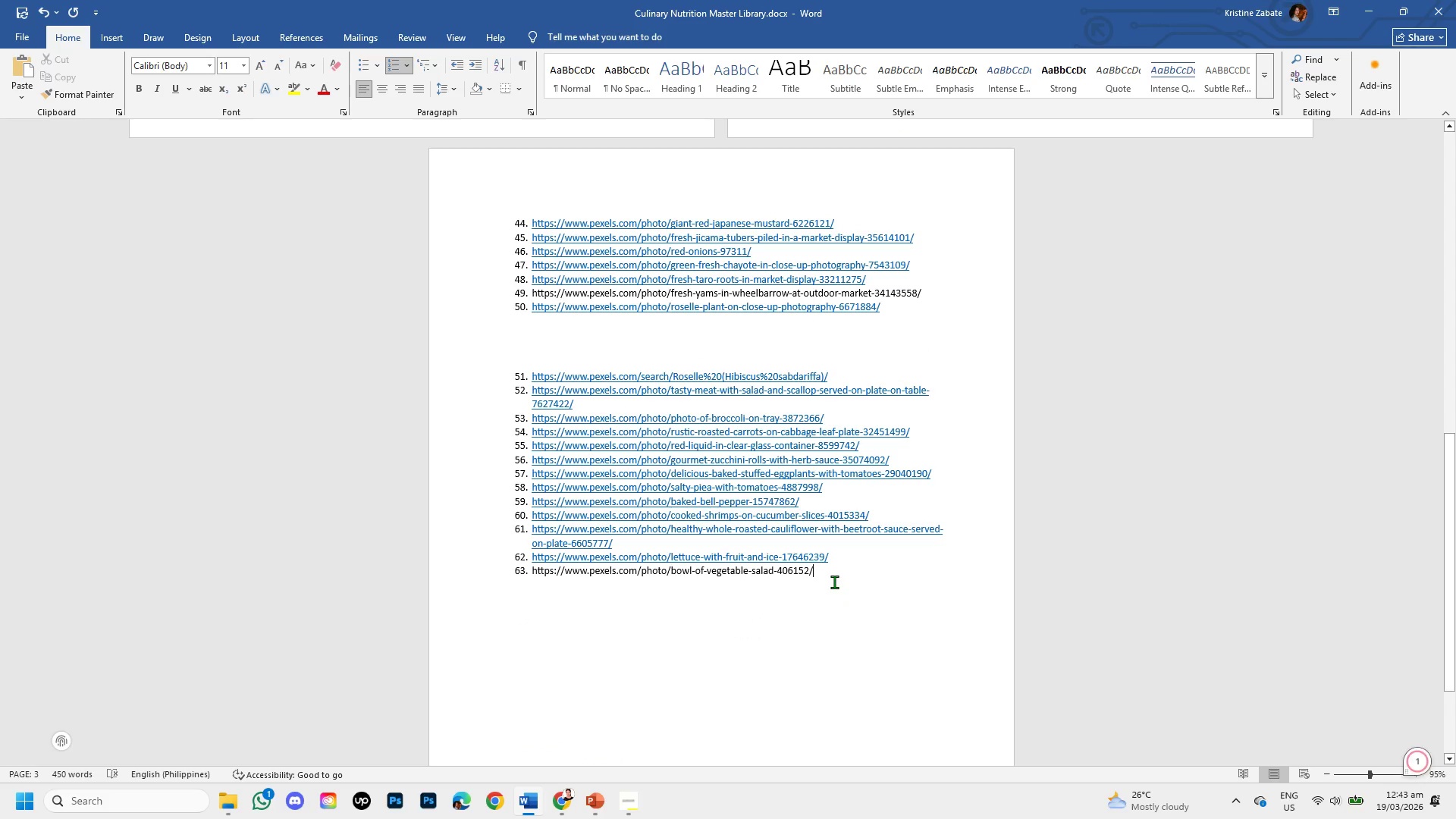 
key(Enter)
 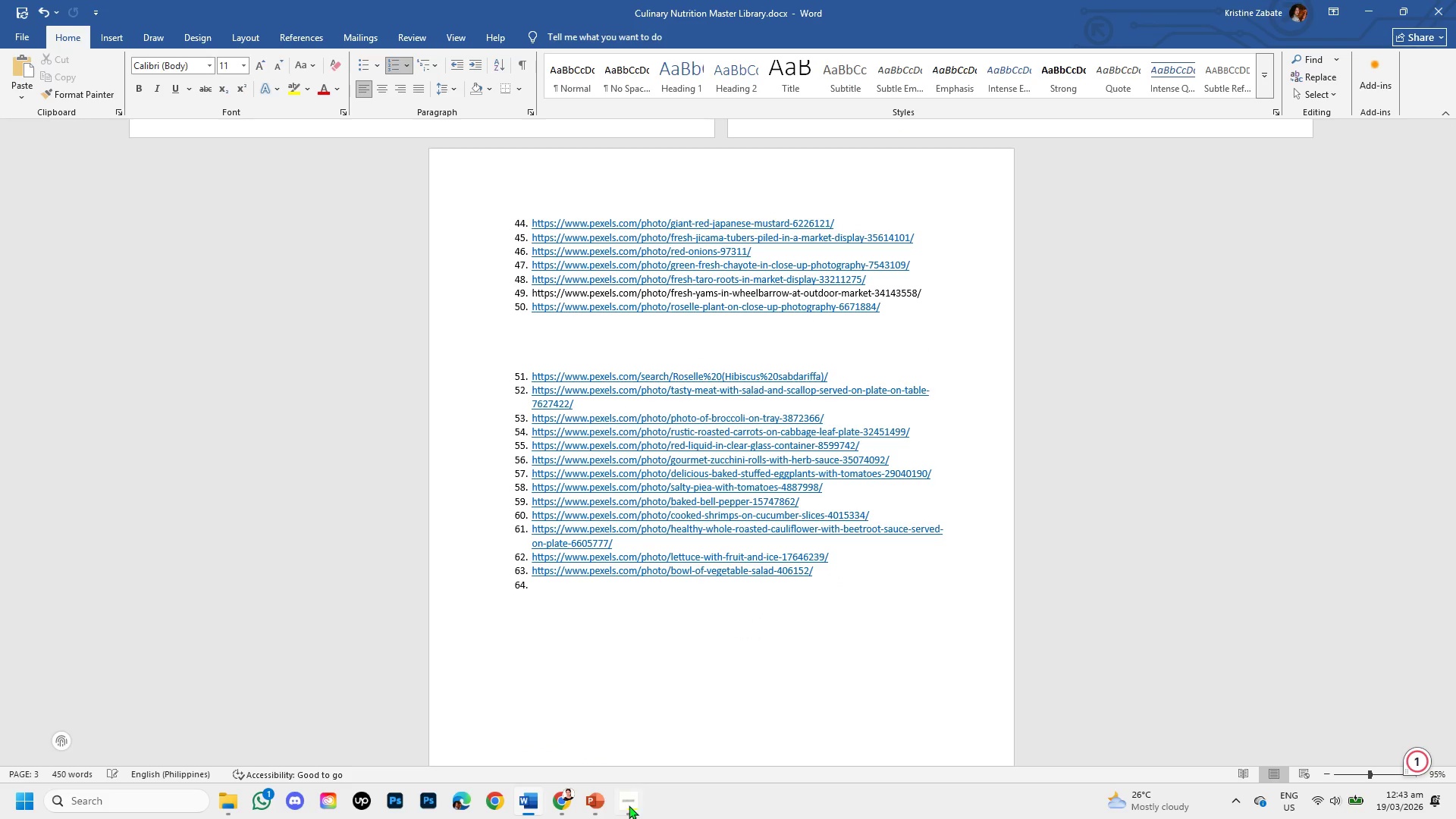 
left_click([590, 799])
 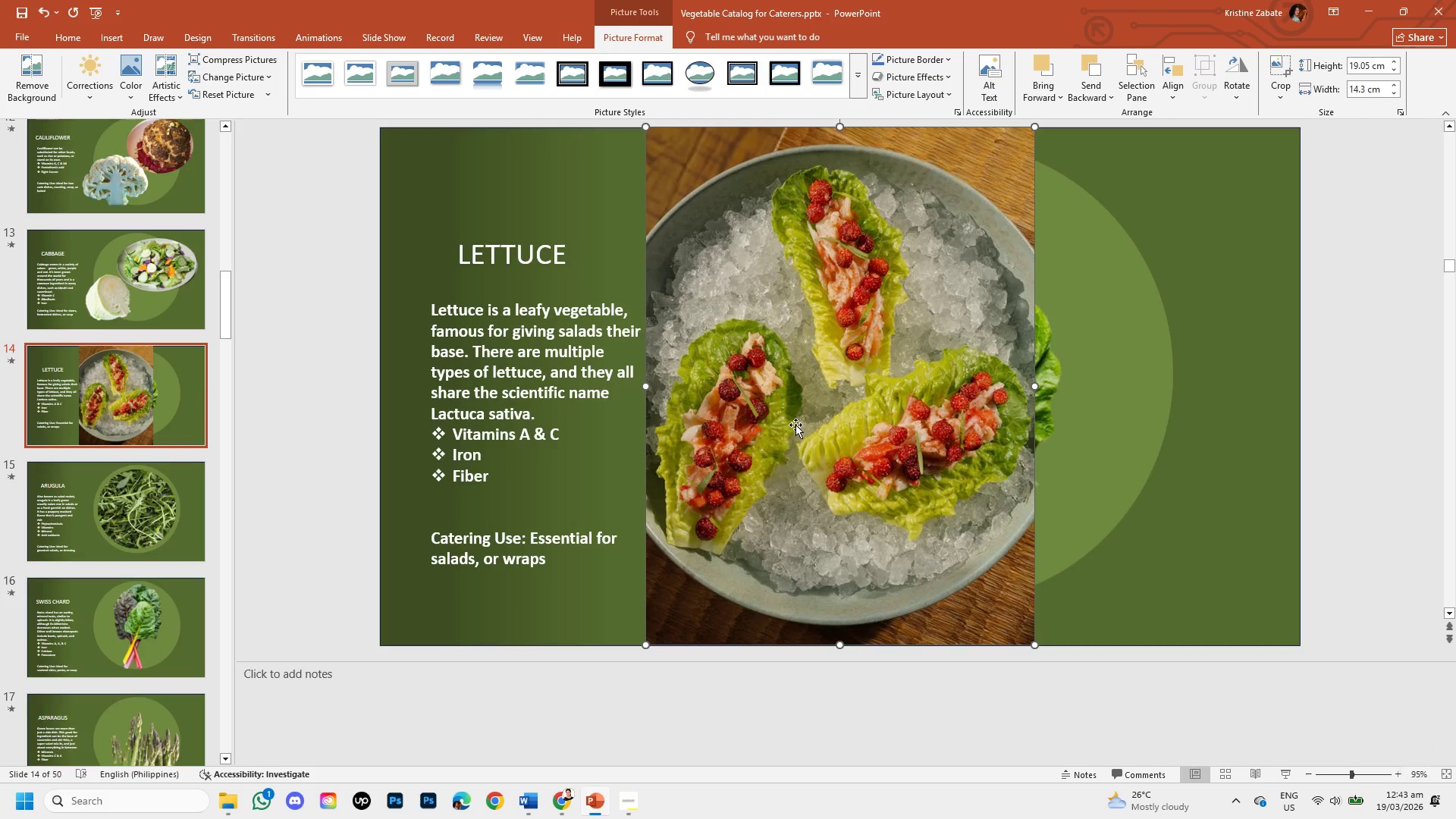 
left_click([795, 425])
 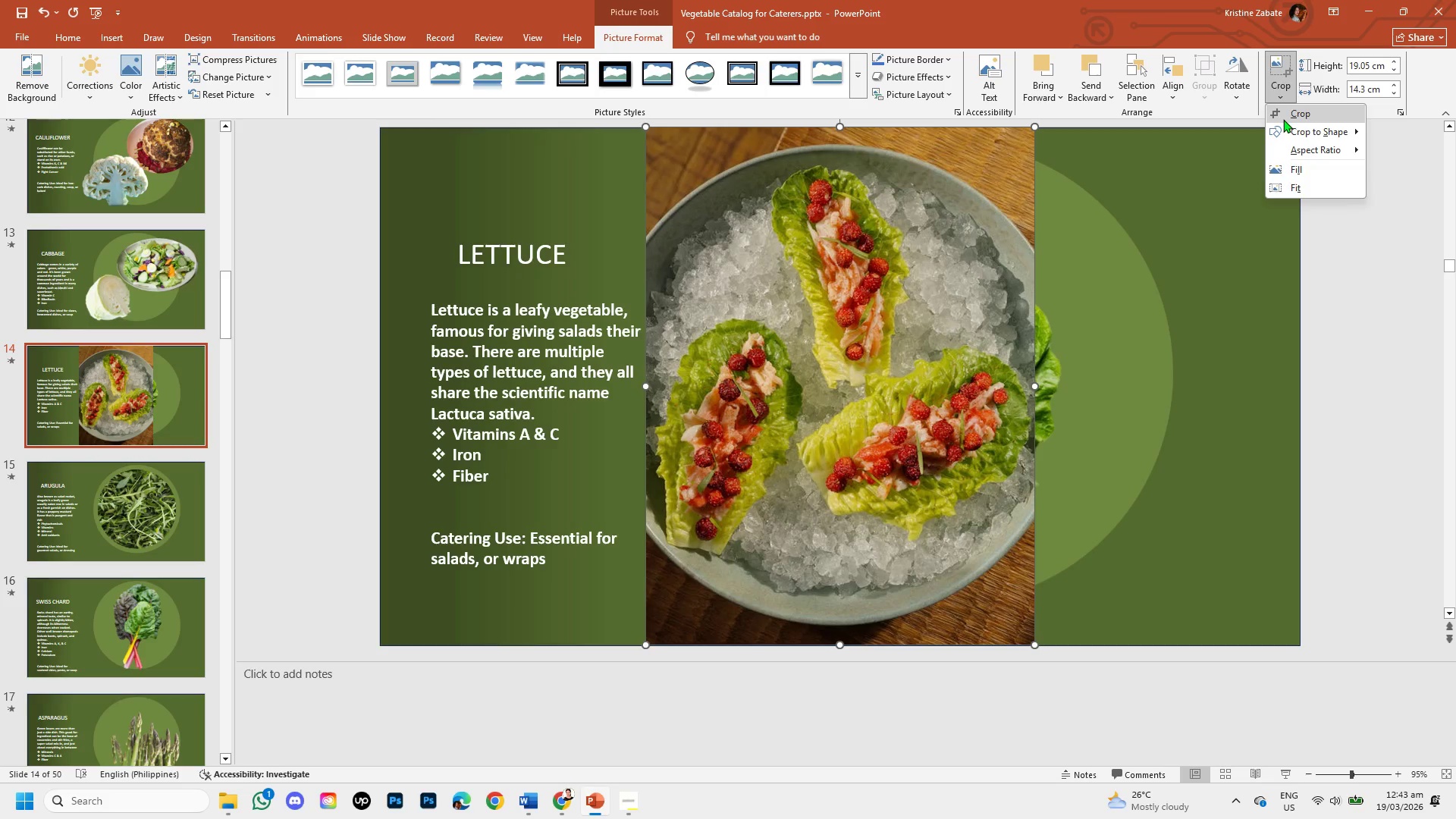 
left_click([1293, 134])
 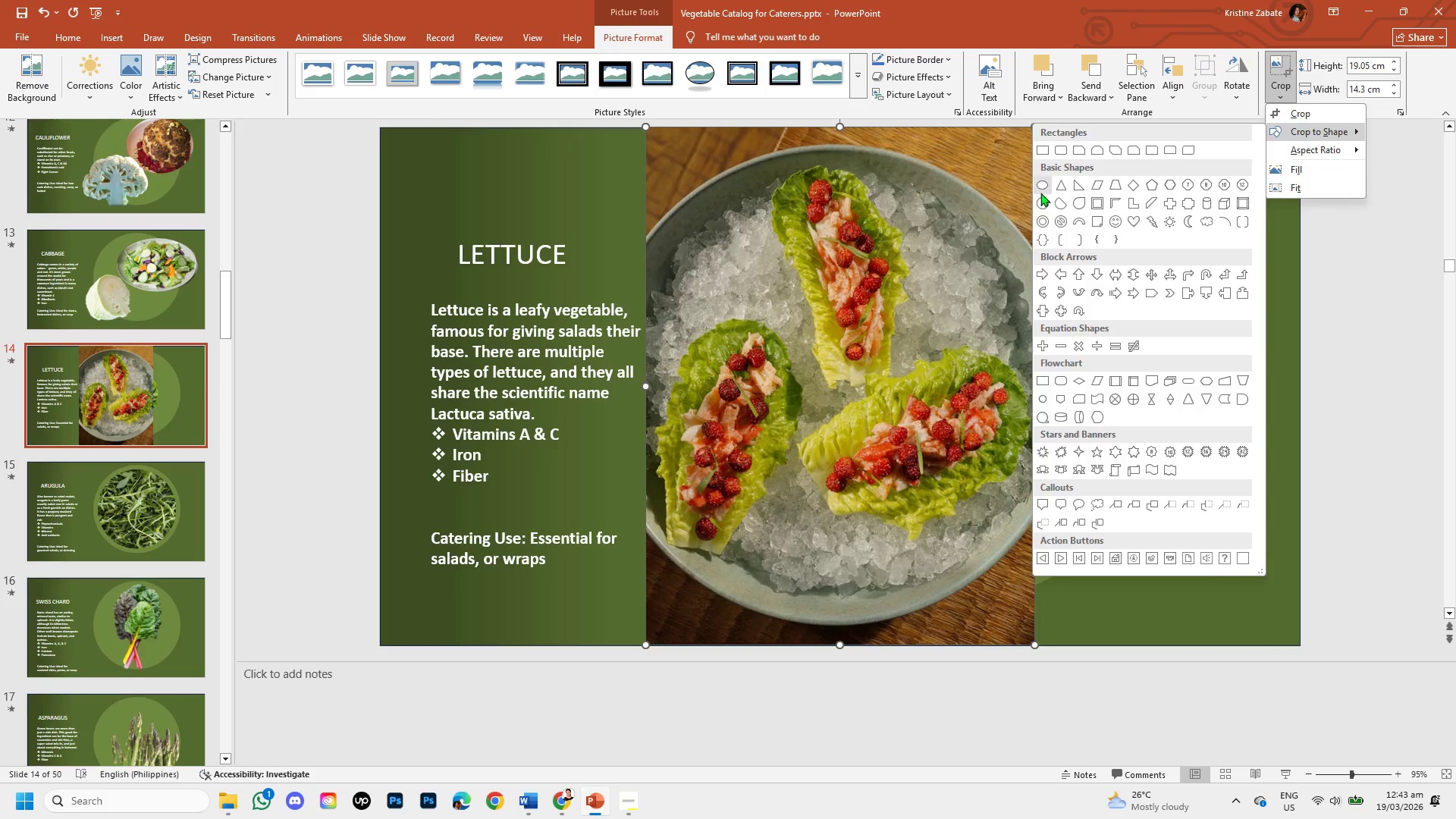 
left_click([1043, 187])
 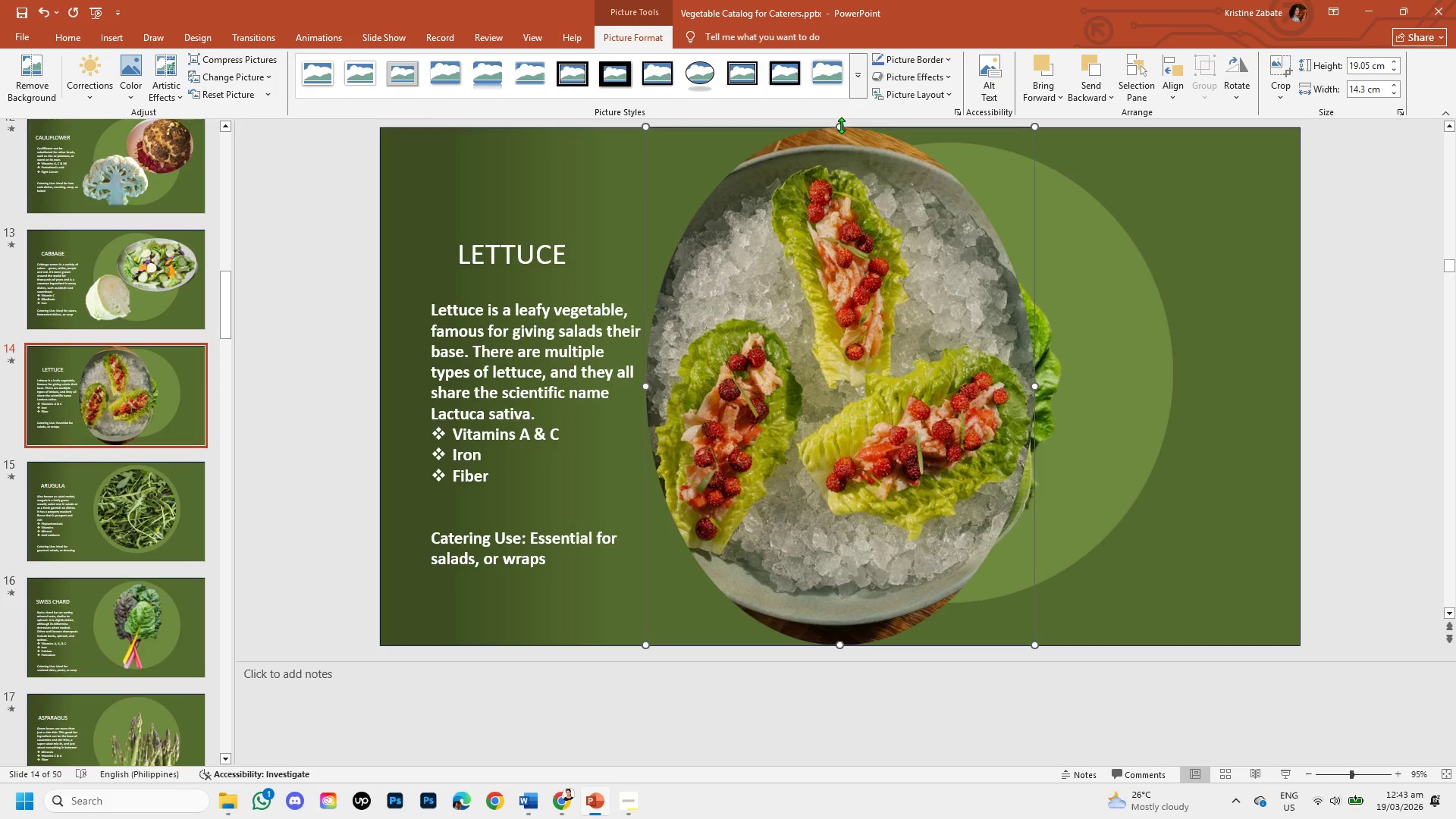 
right_click([795, 231])
 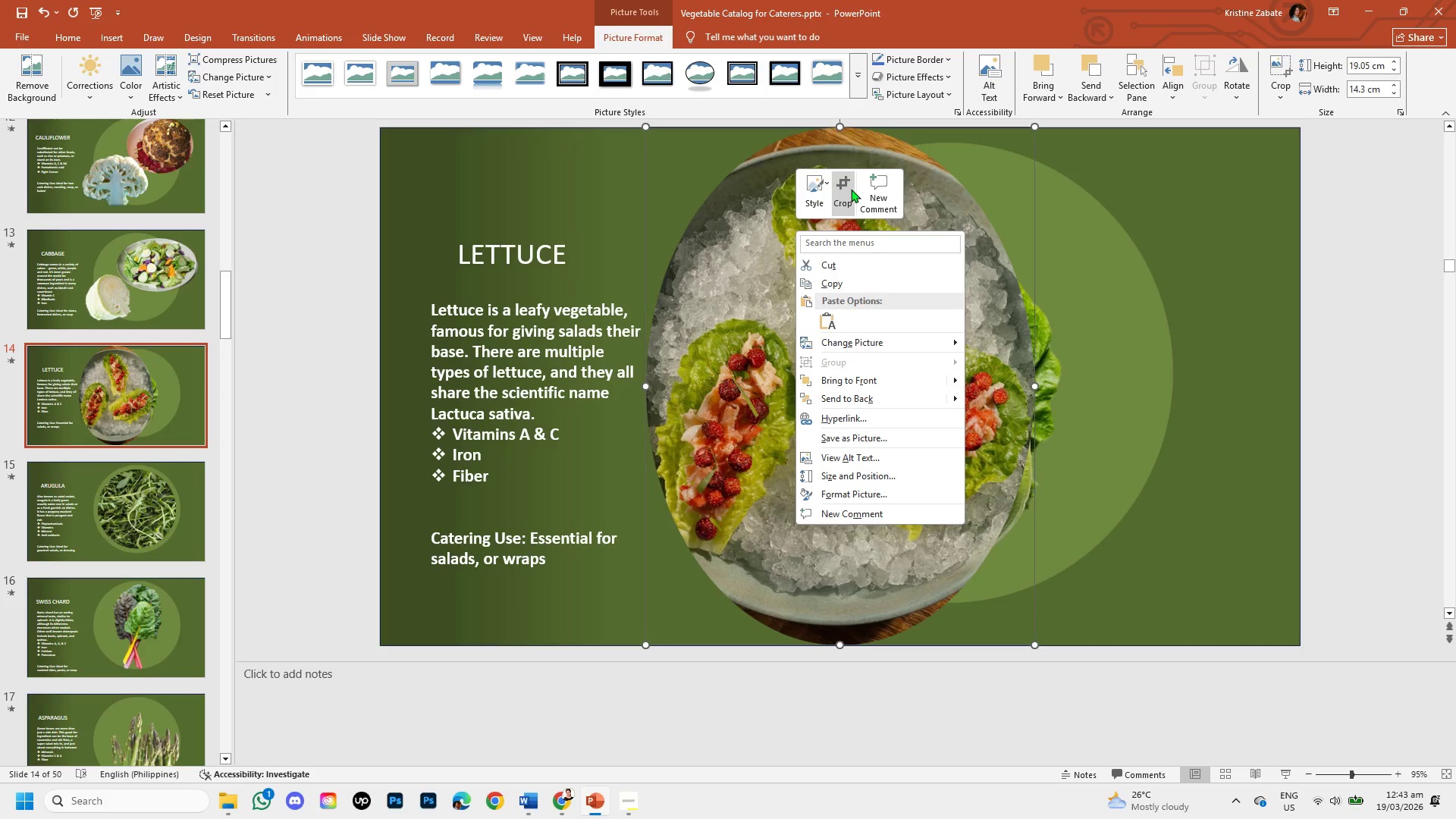 
left_click([851, 189])
 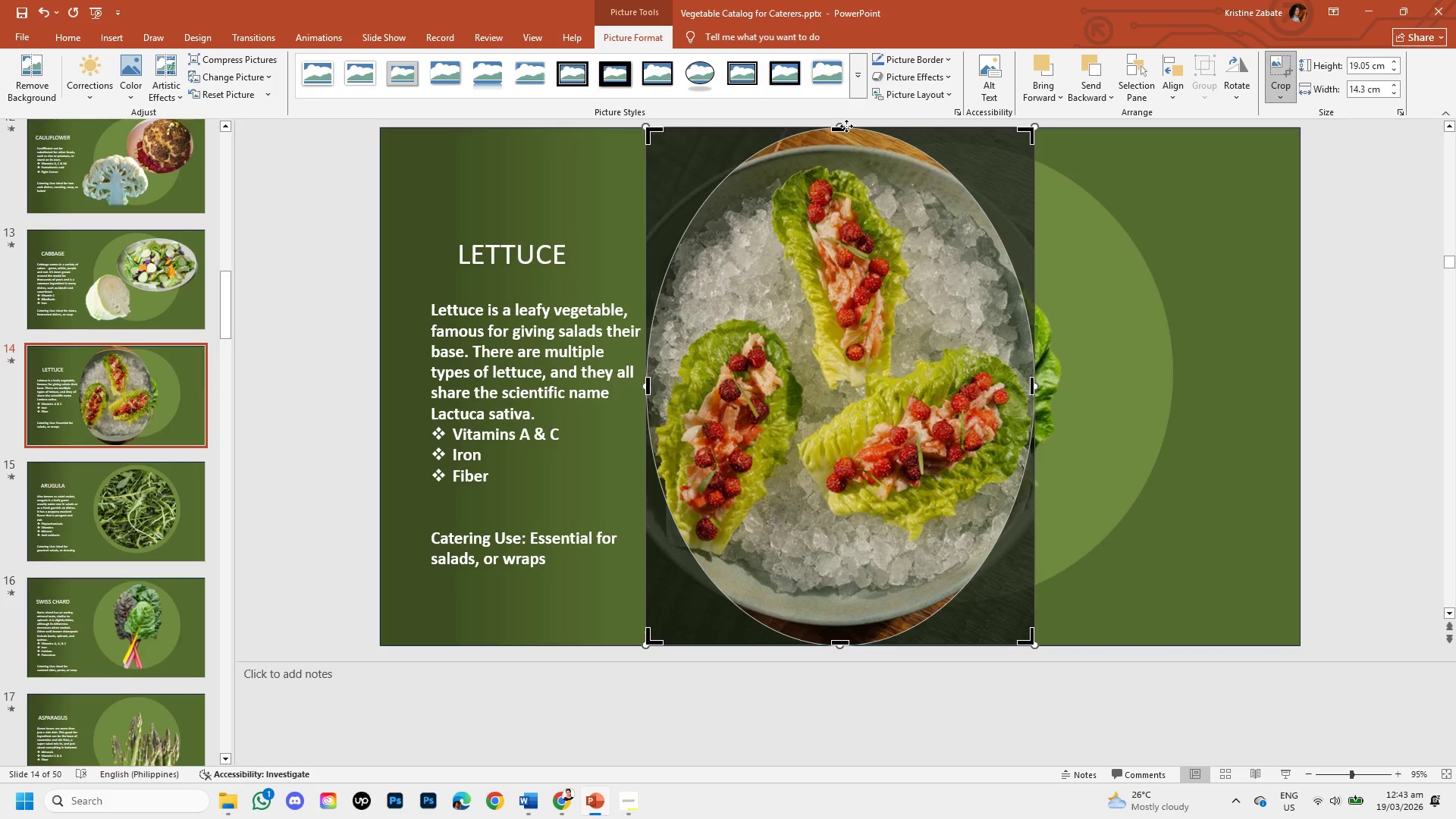 
left_click_drag(start_coordinate=[846, 126], to_coordinate=[843, 152])
 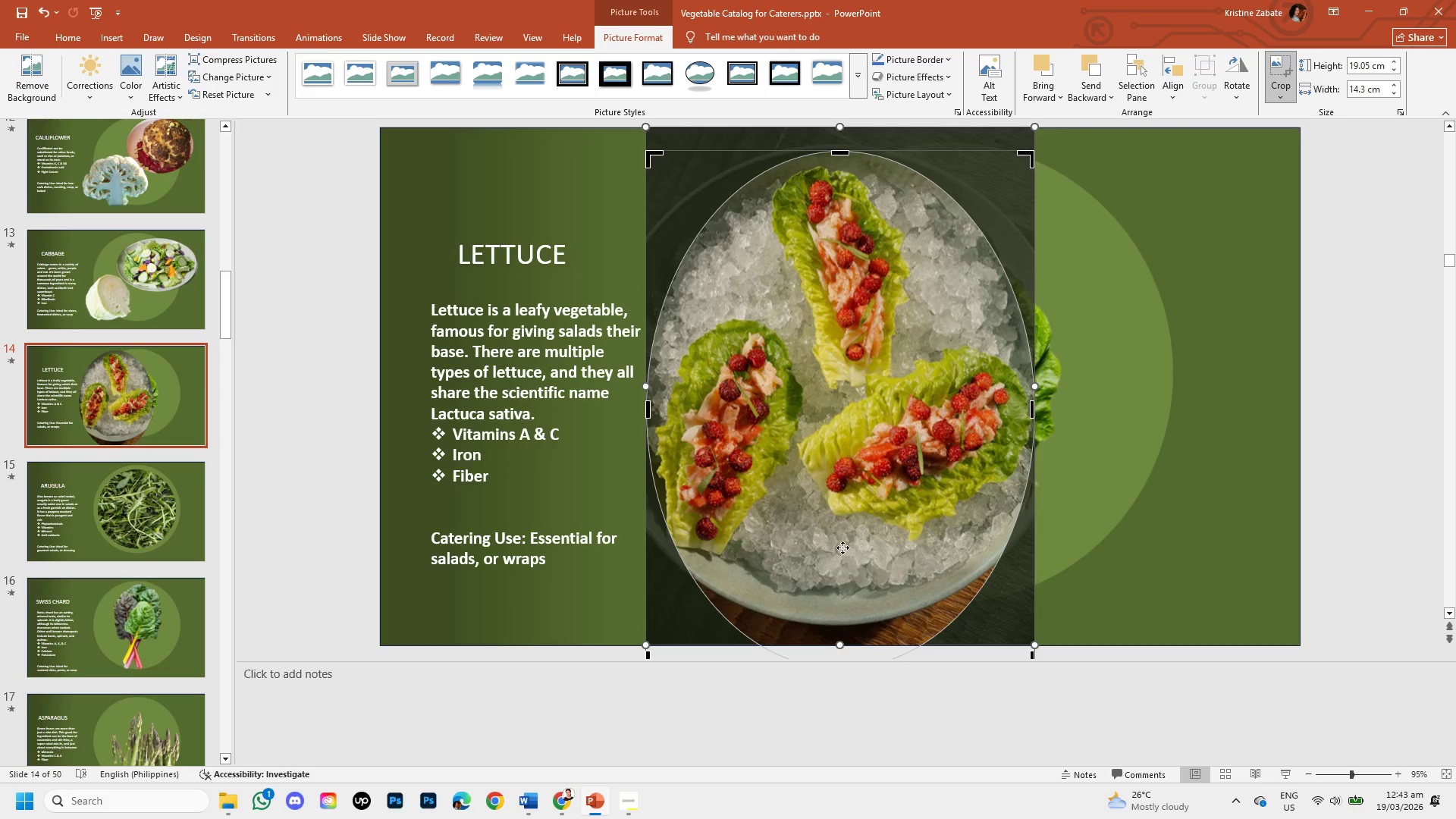 
scroll: coordinate [846, 540], scroll_direction: down, amount: 1.0
 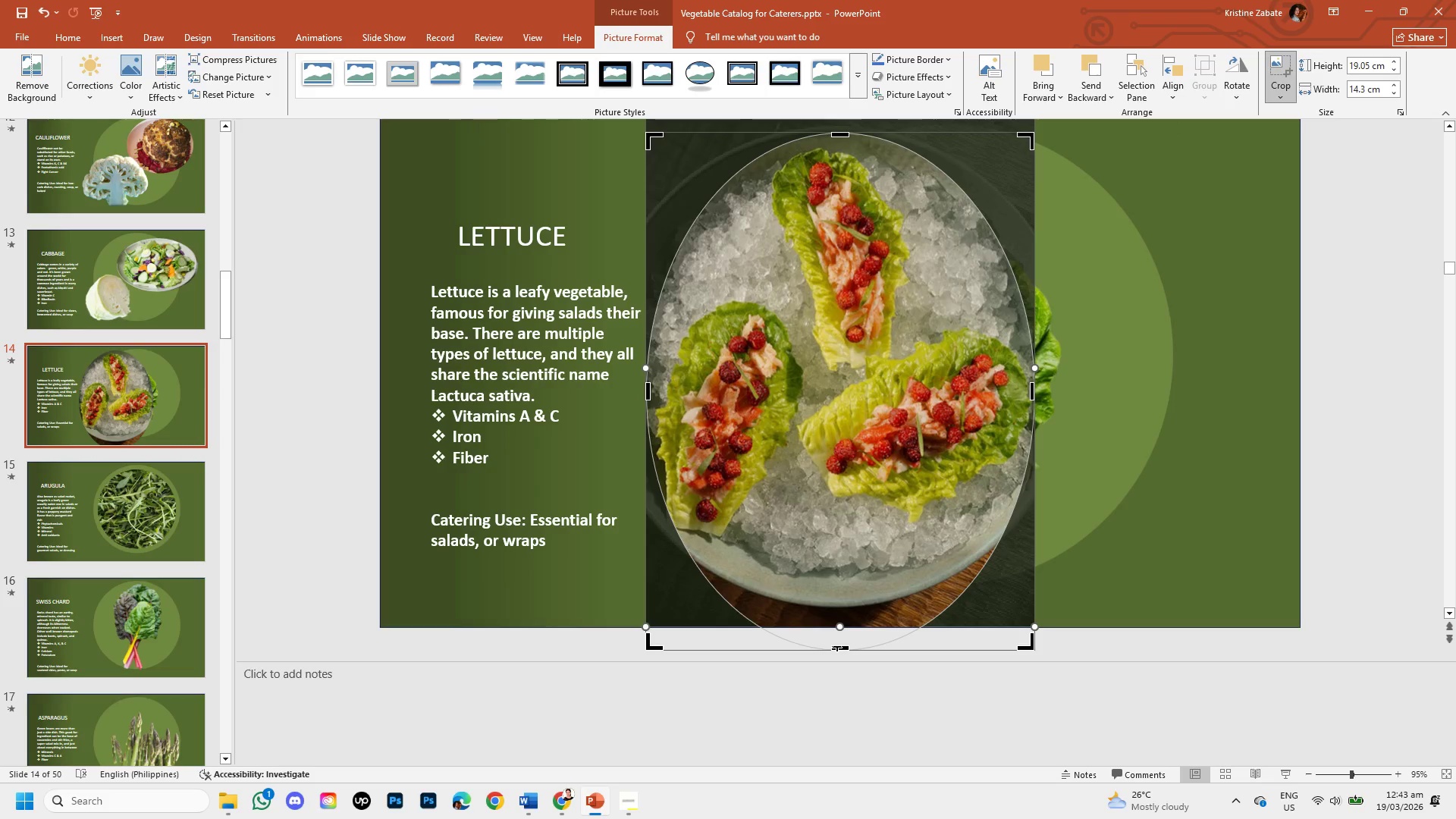 
left_click_drag(start_coordinate=[839, 647], to_coordinate=[834, 576])
 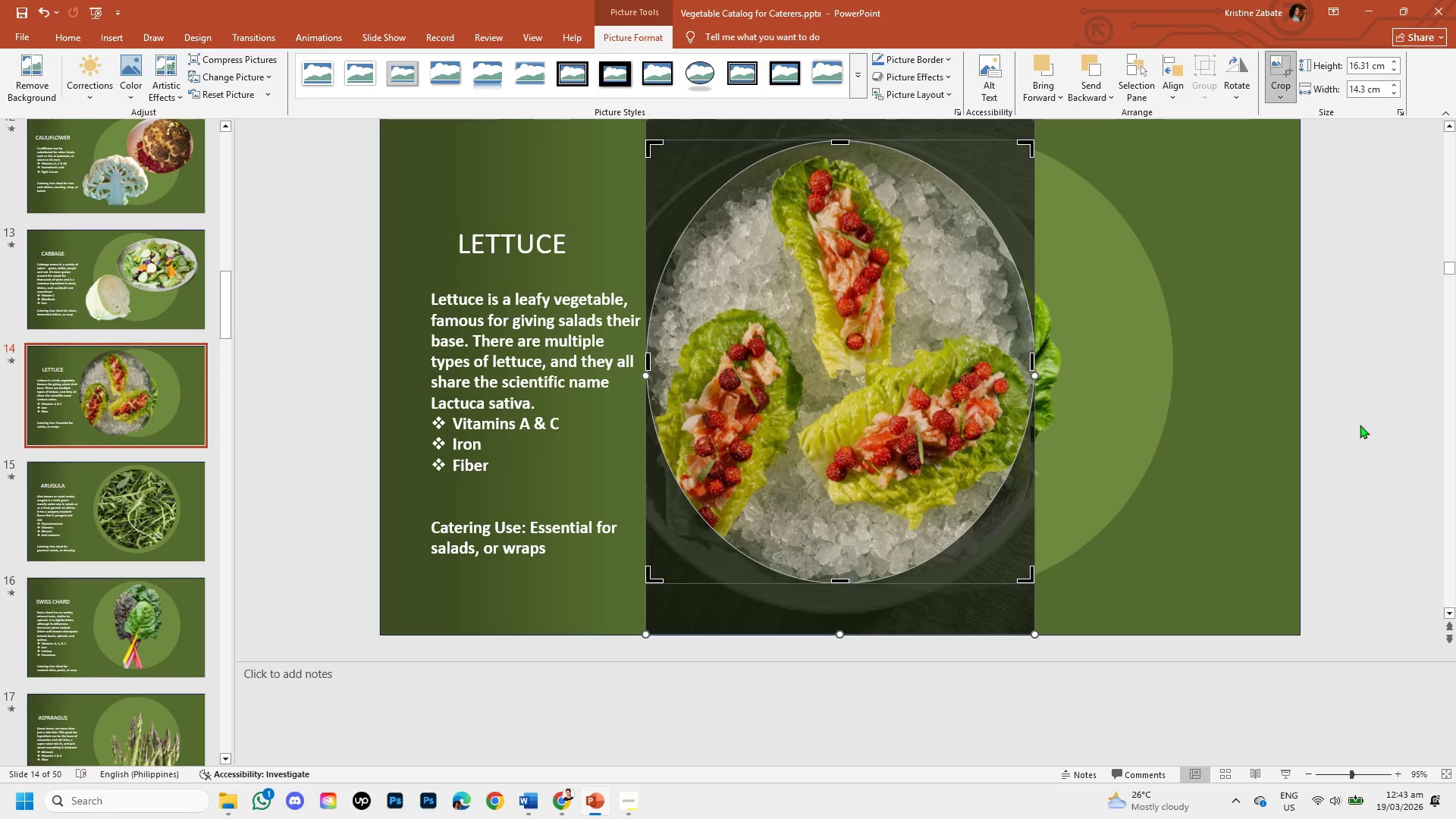 
left_click_drag(start_coordinate=[1368, 418], to_coordinate=[793, 344])
 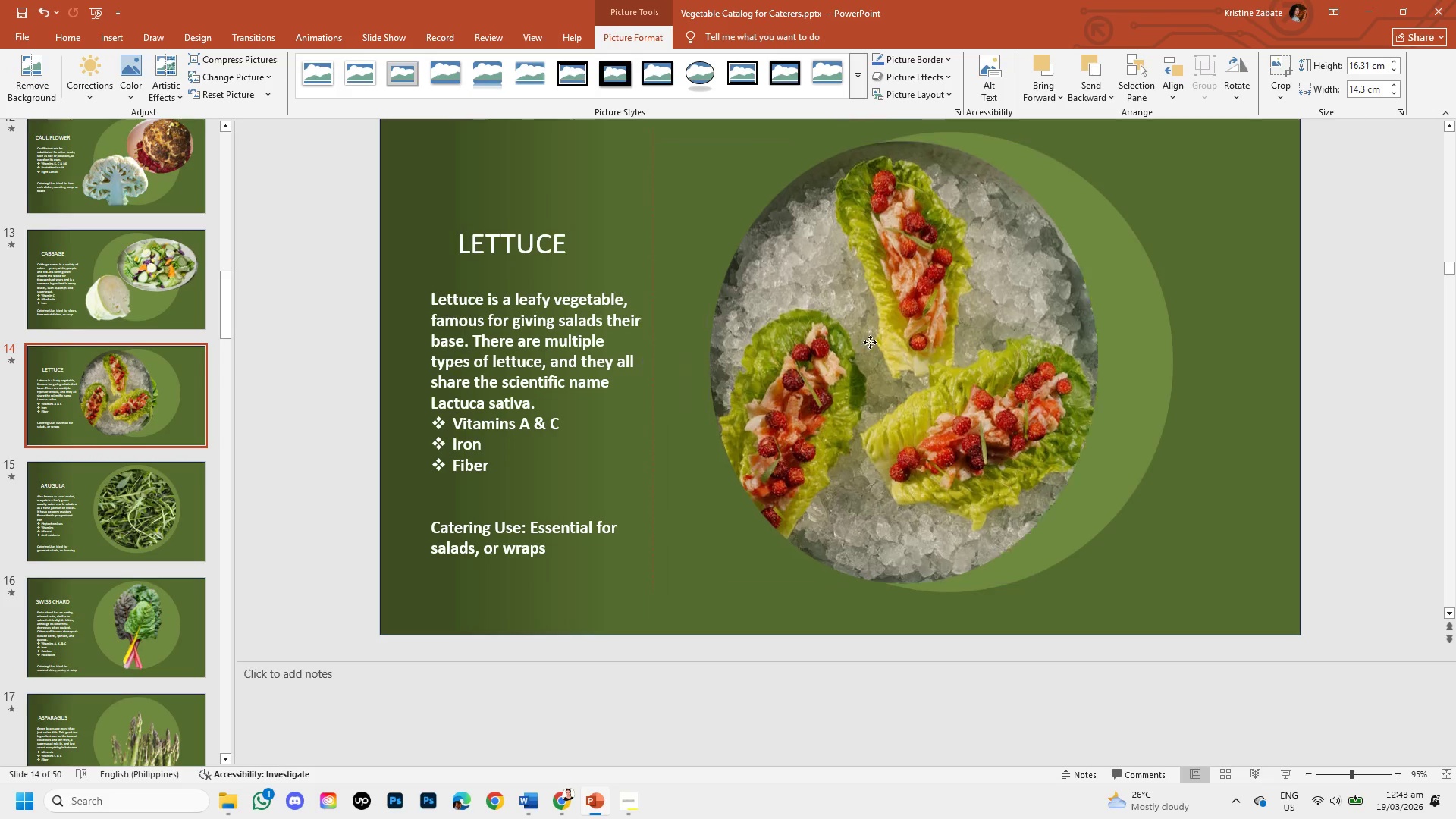 
left_click([793, 344])
 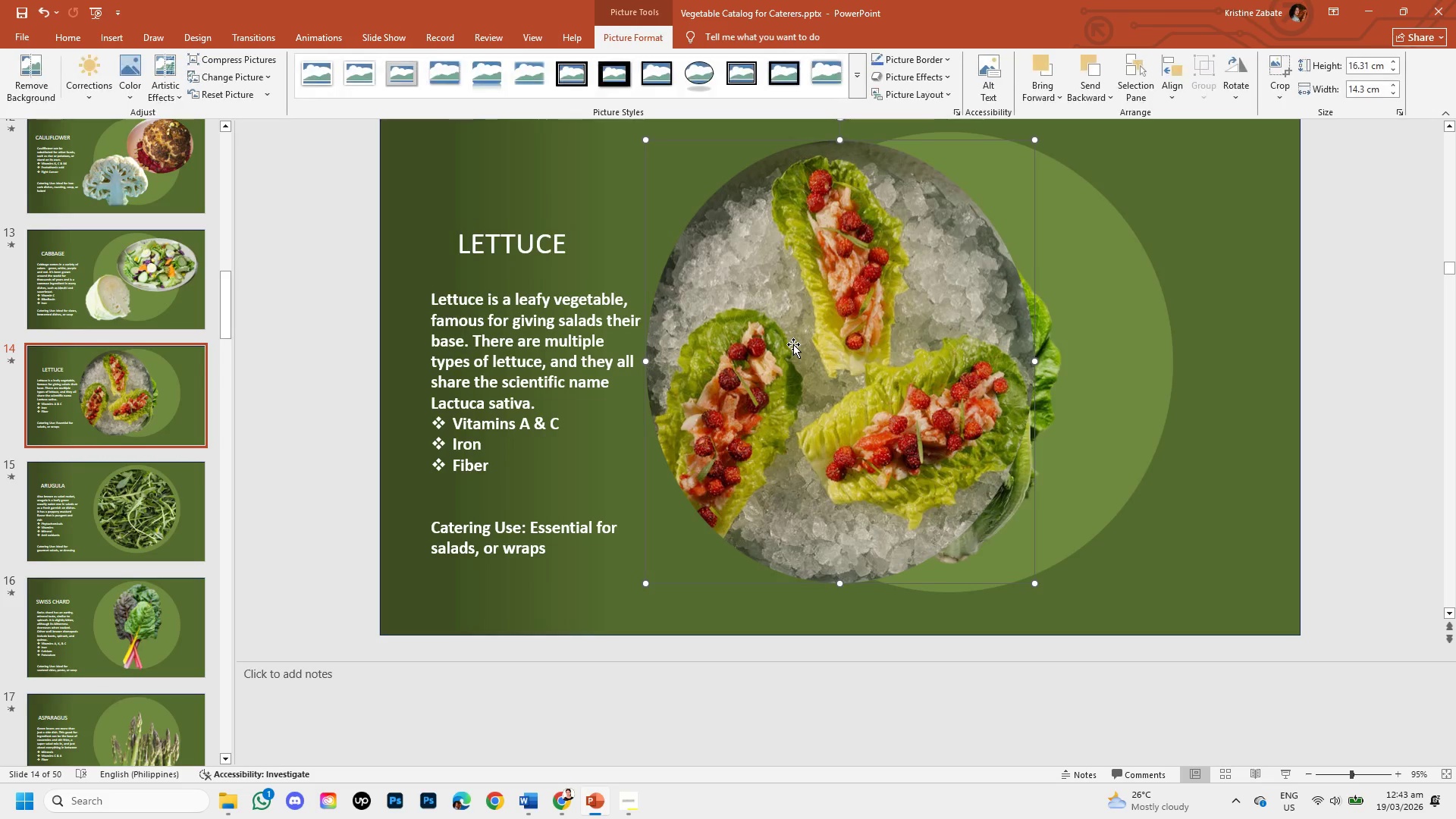 
left_click_drag(start_coordinate=[793, 344], to_coordinate=[954, 342])
 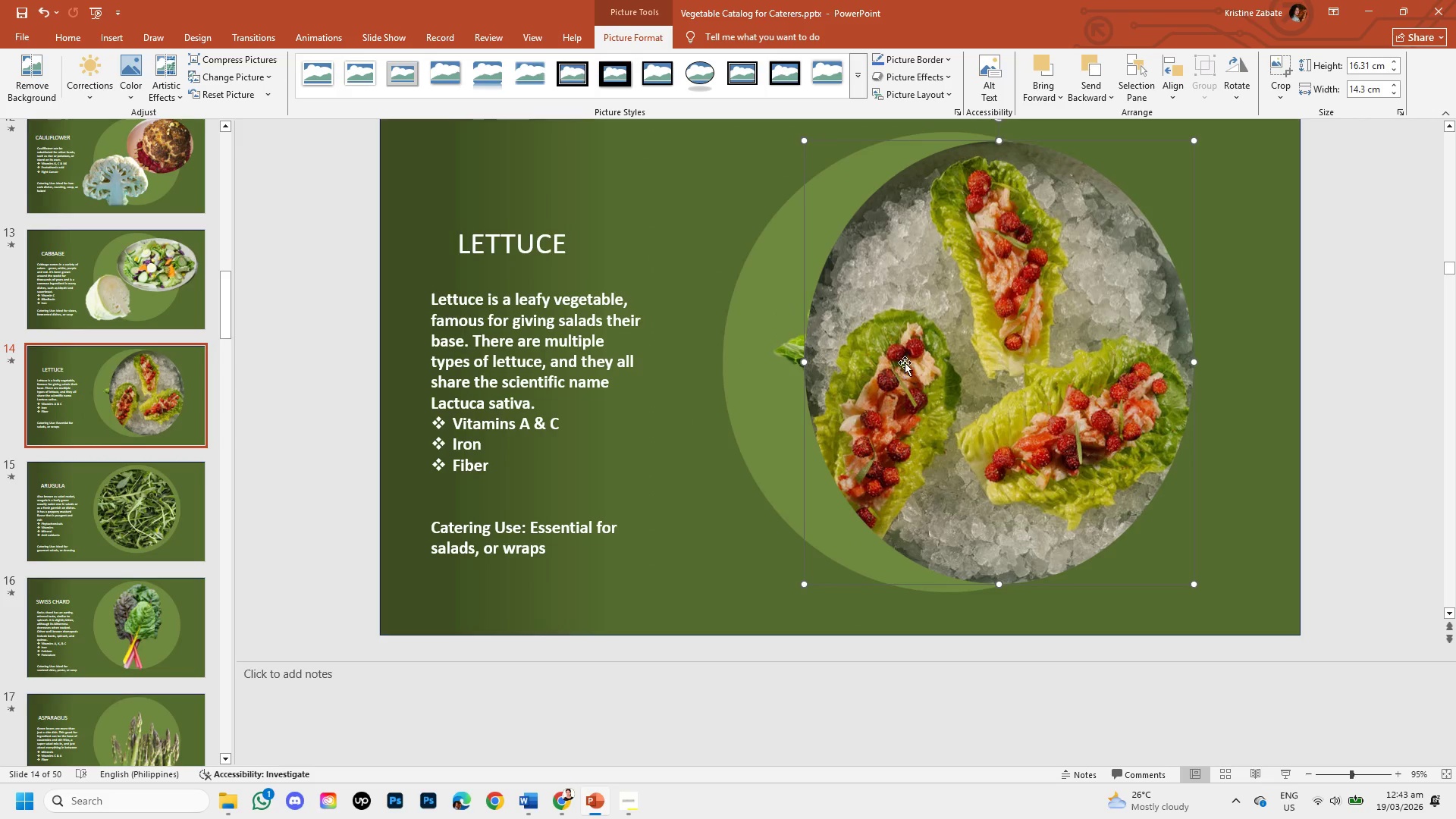 
left_click_drag(start_coordinate=[905, 362], to_coordinate=[1056, 313])
 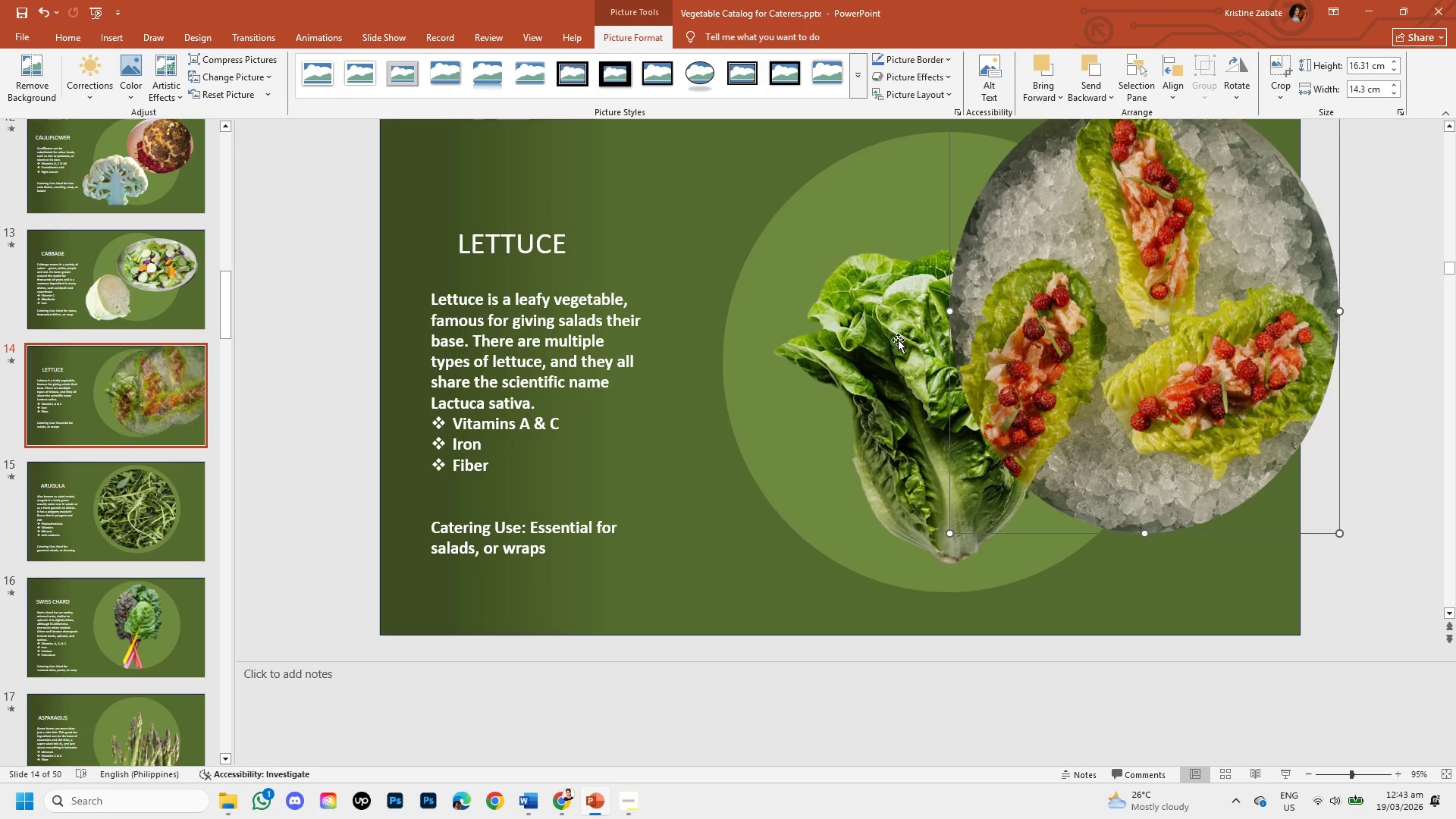 
left_click([890, 340])
 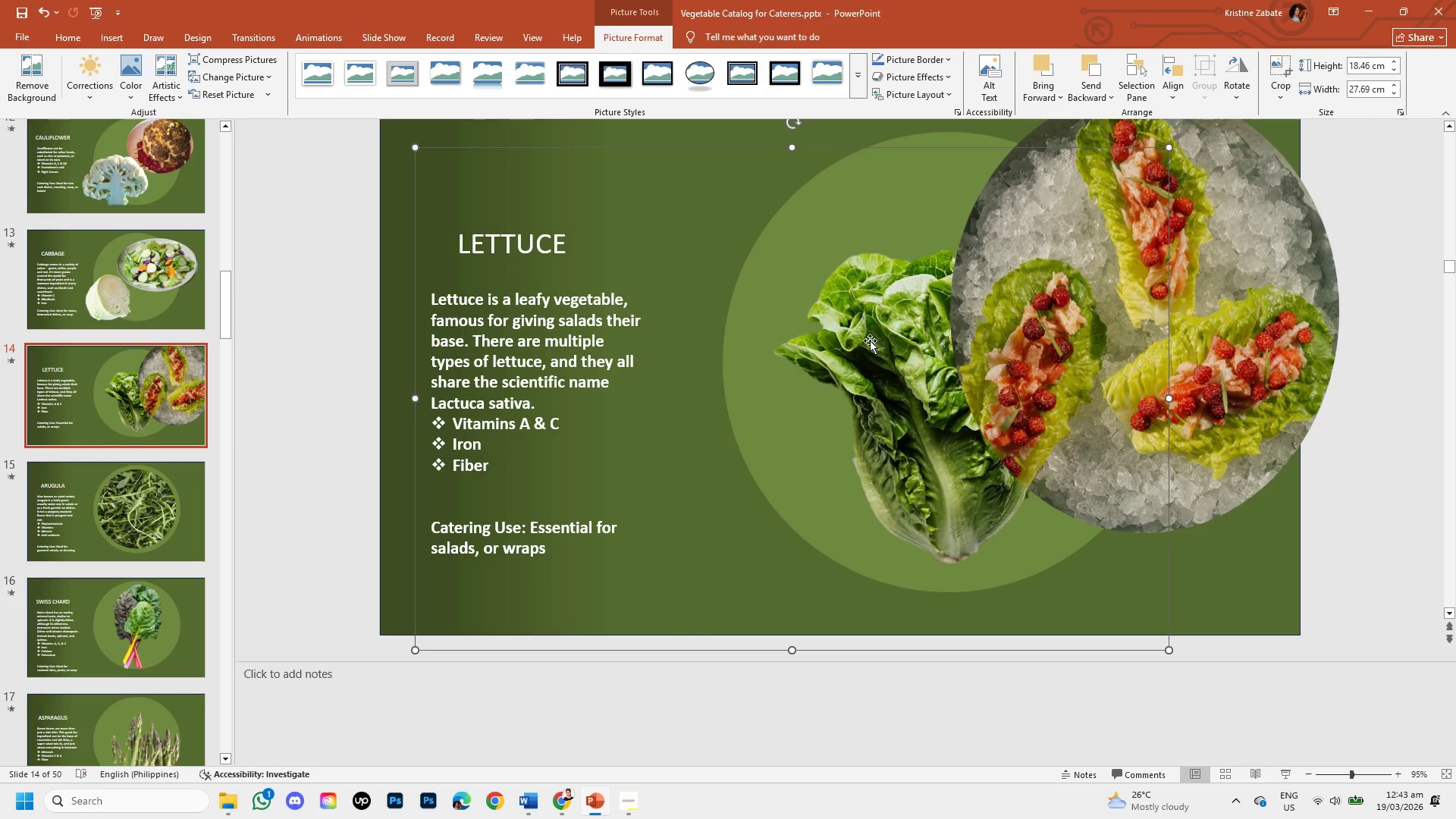 
left_click_drag(start_coordinate=[870, 340], to_coordinate=[742, 398])
 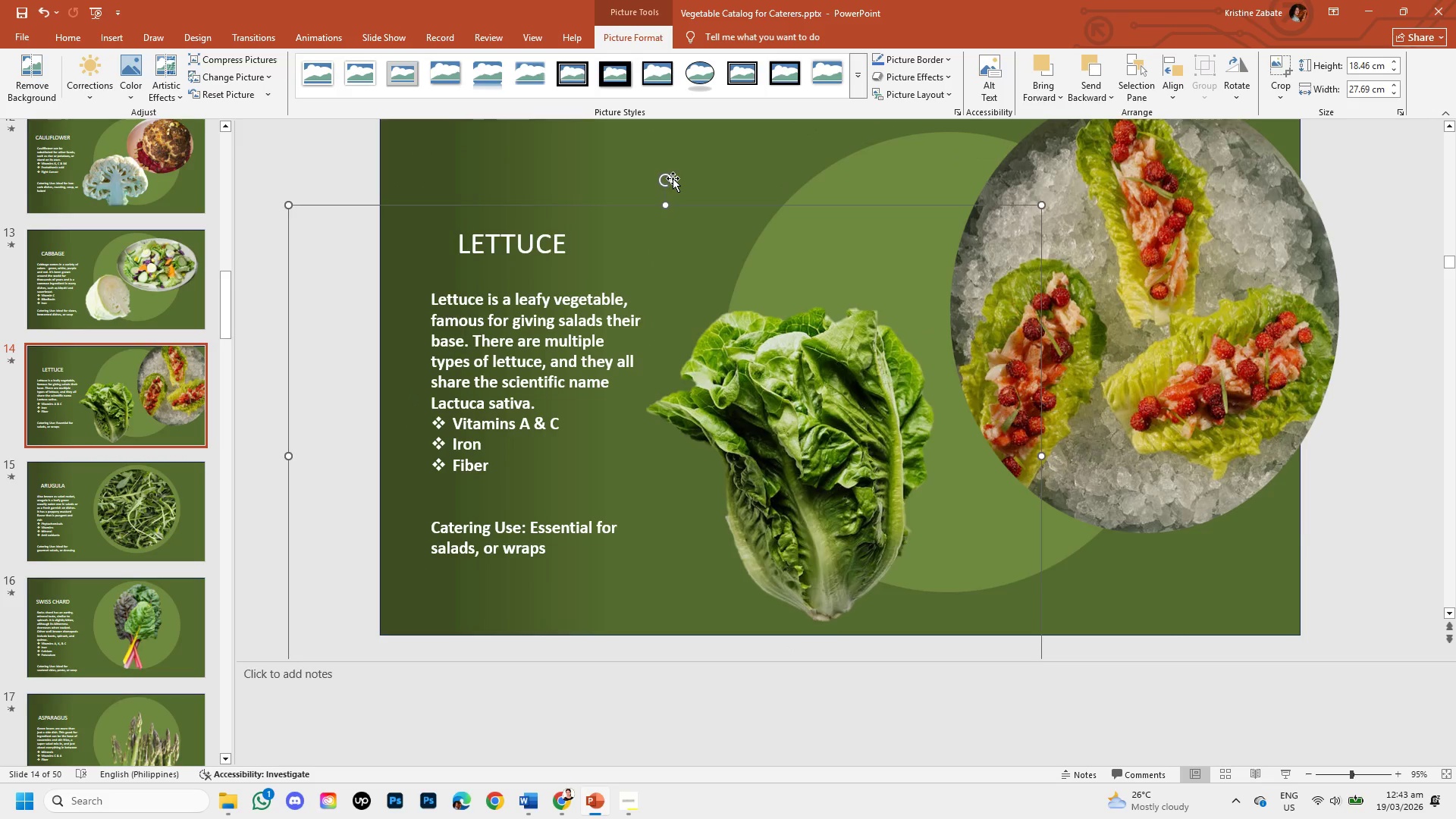 
left_click_drag(start_coordinate=[662, 178], to_coordinate=[620, 195])
 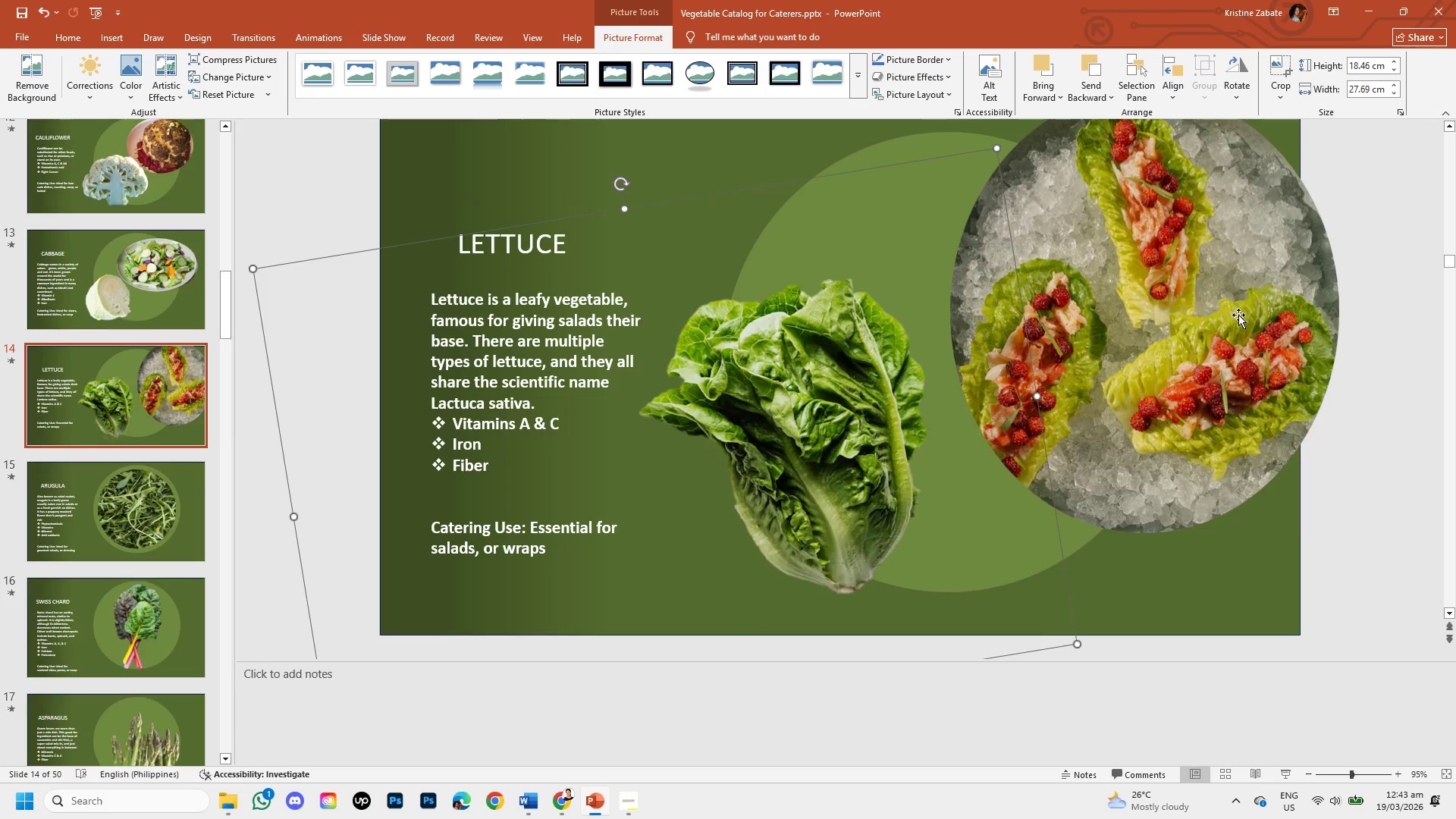 
left_click([1238, 315])
 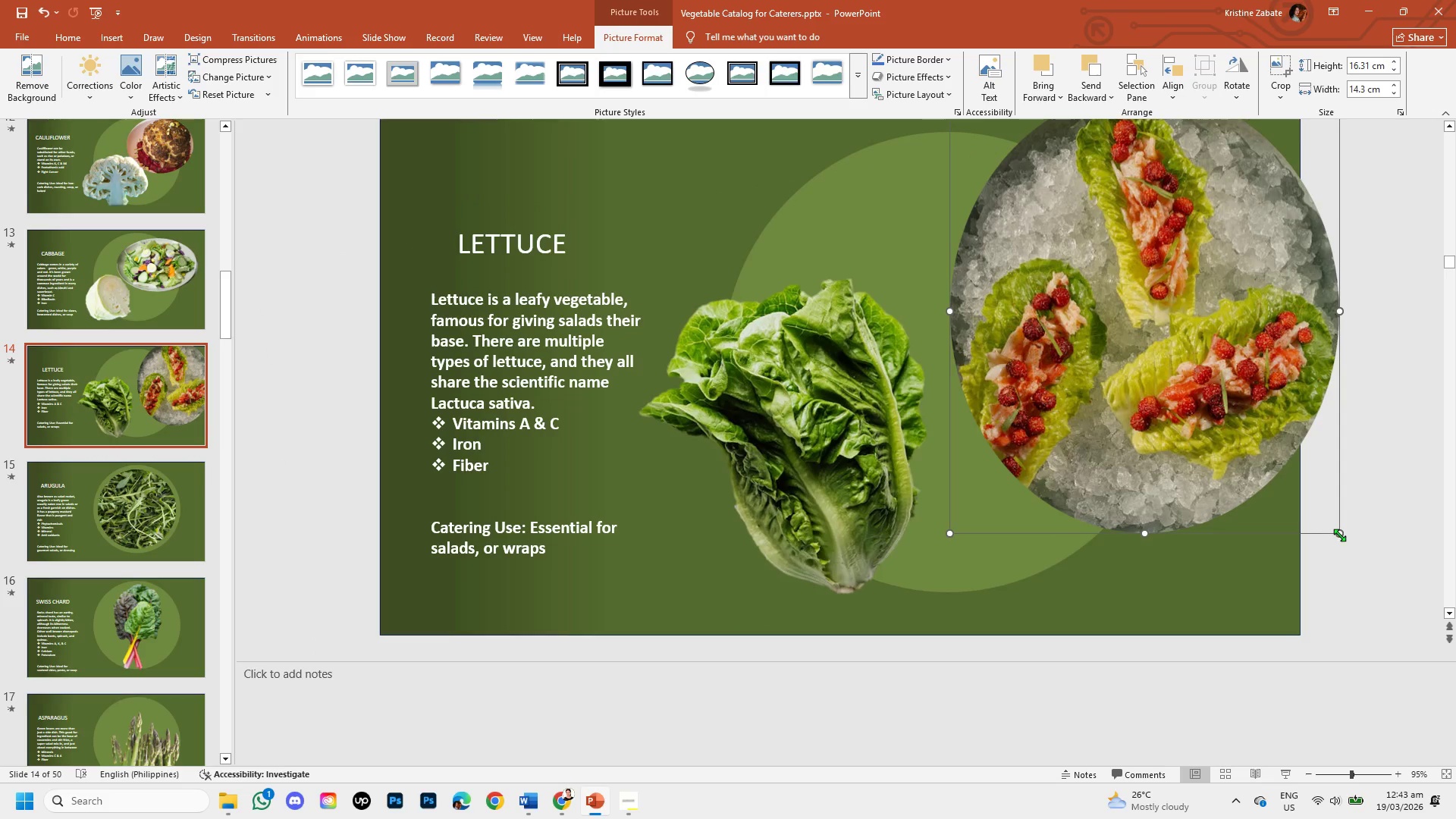 
left_click_drag(start_coordinate=[1339, 535], to_coordinate=[1242, 463])
 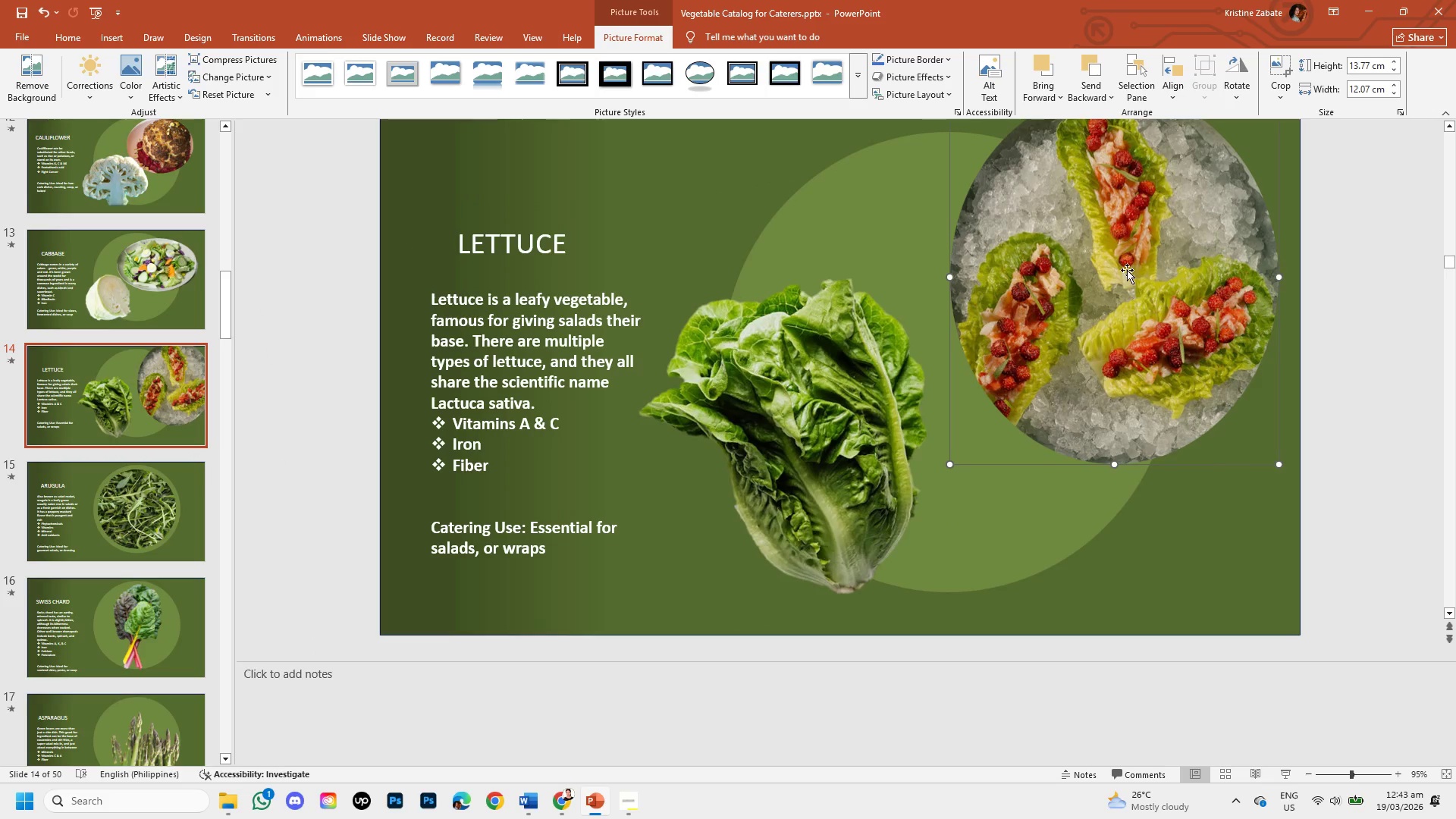 
left_click_drag(start_coordinate=[1127, 270], to_coordinate=[1065, 310])
 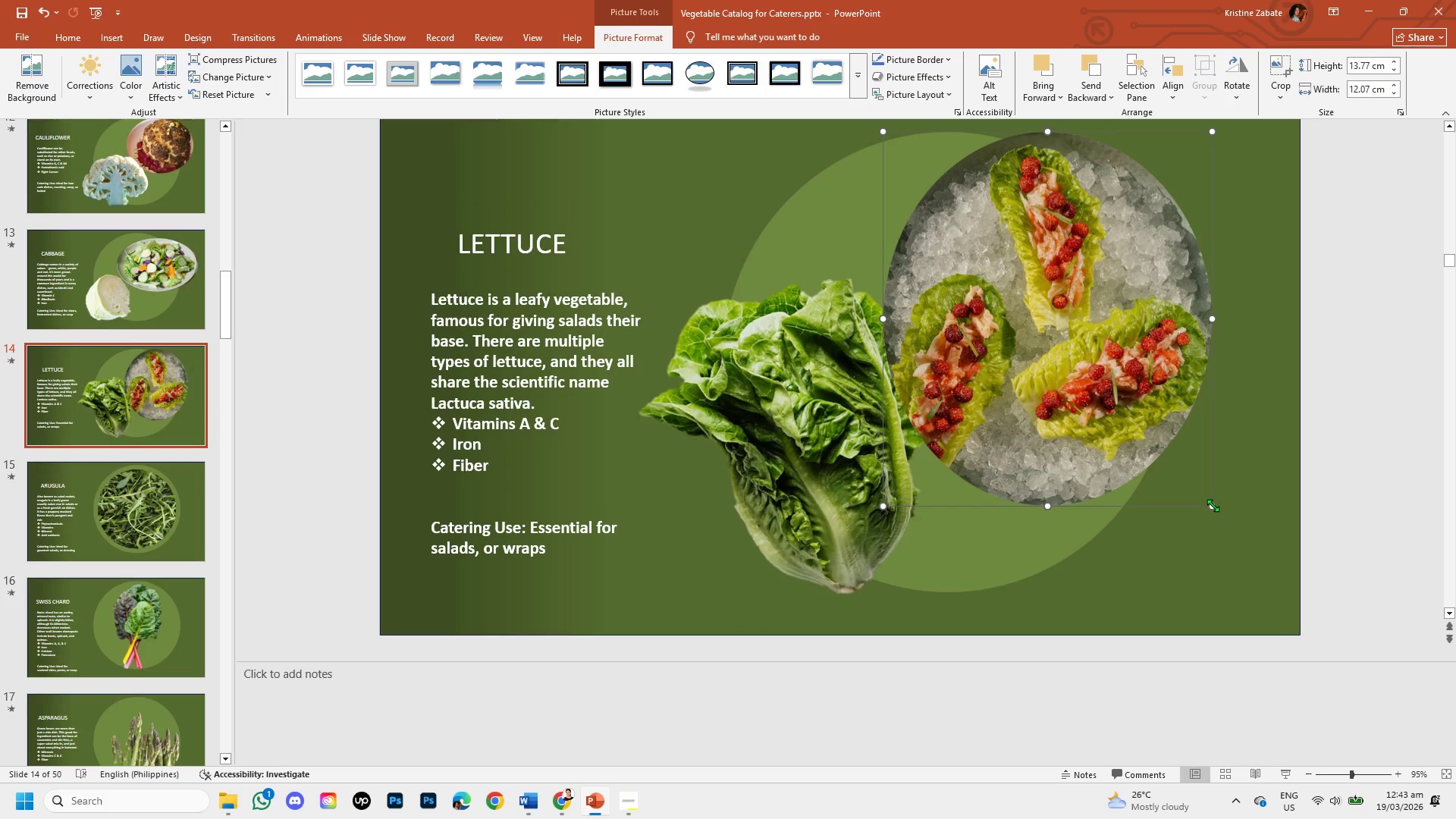 
left_click_drag(start_coordinate=[1213, 504], to_coordinate=[1255, 537])
 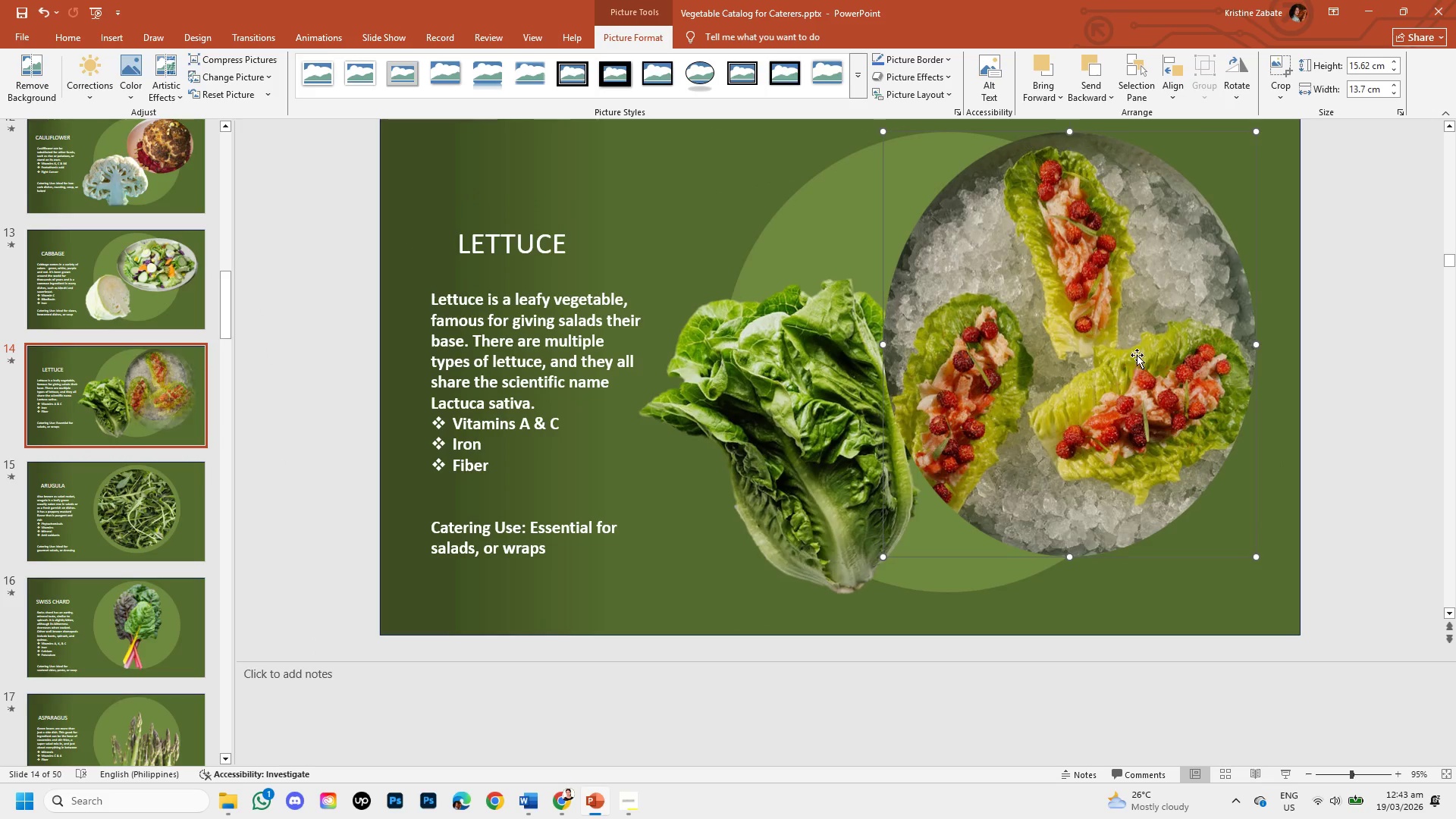 
left_click_drag(start_coordinate=[1137, 355], to_coordinate=[1173, 334])
 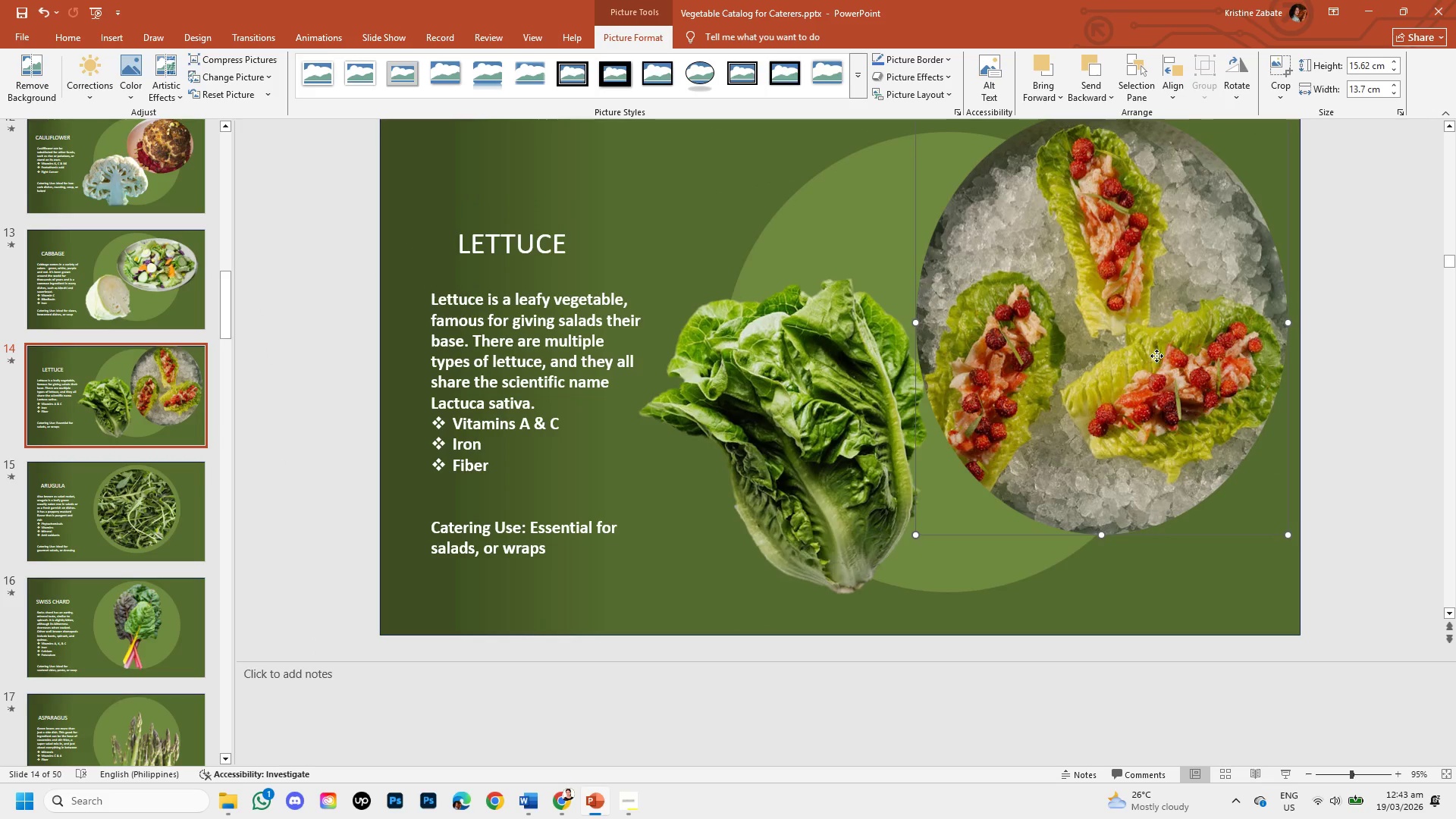 
double_click([1156, 356])
 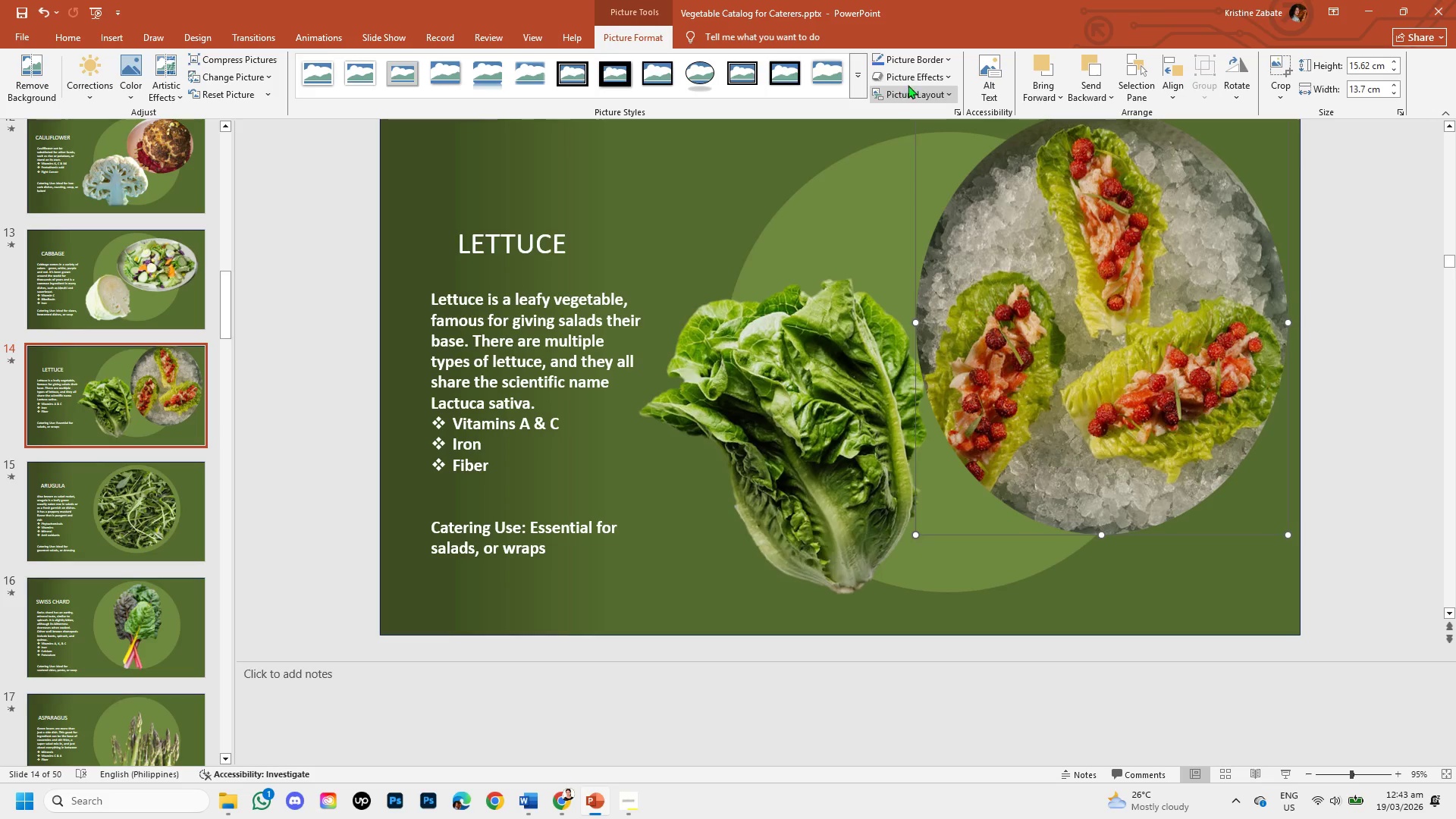 
left_click([913, 80])
 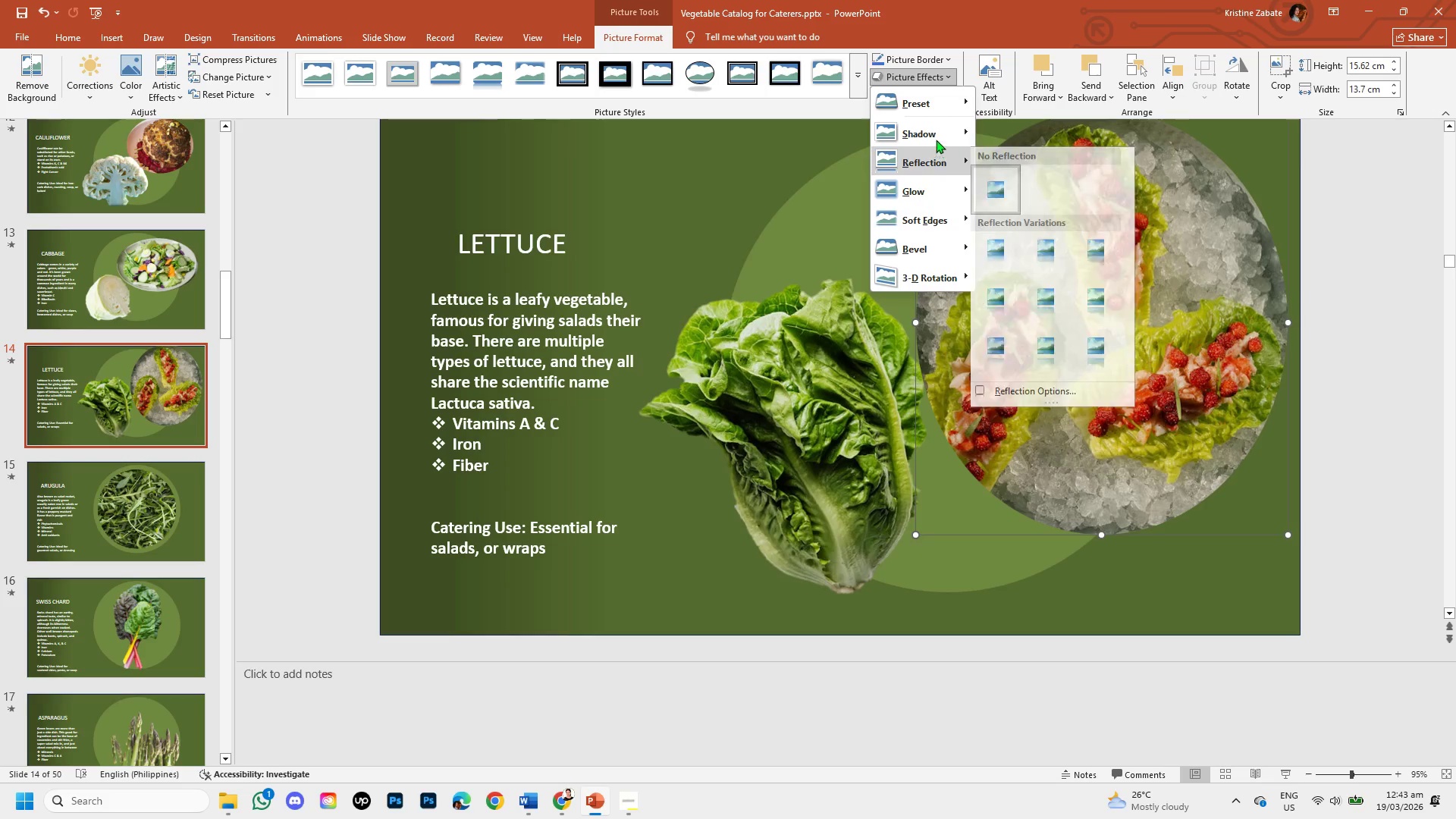 
left_click([934, 136])
 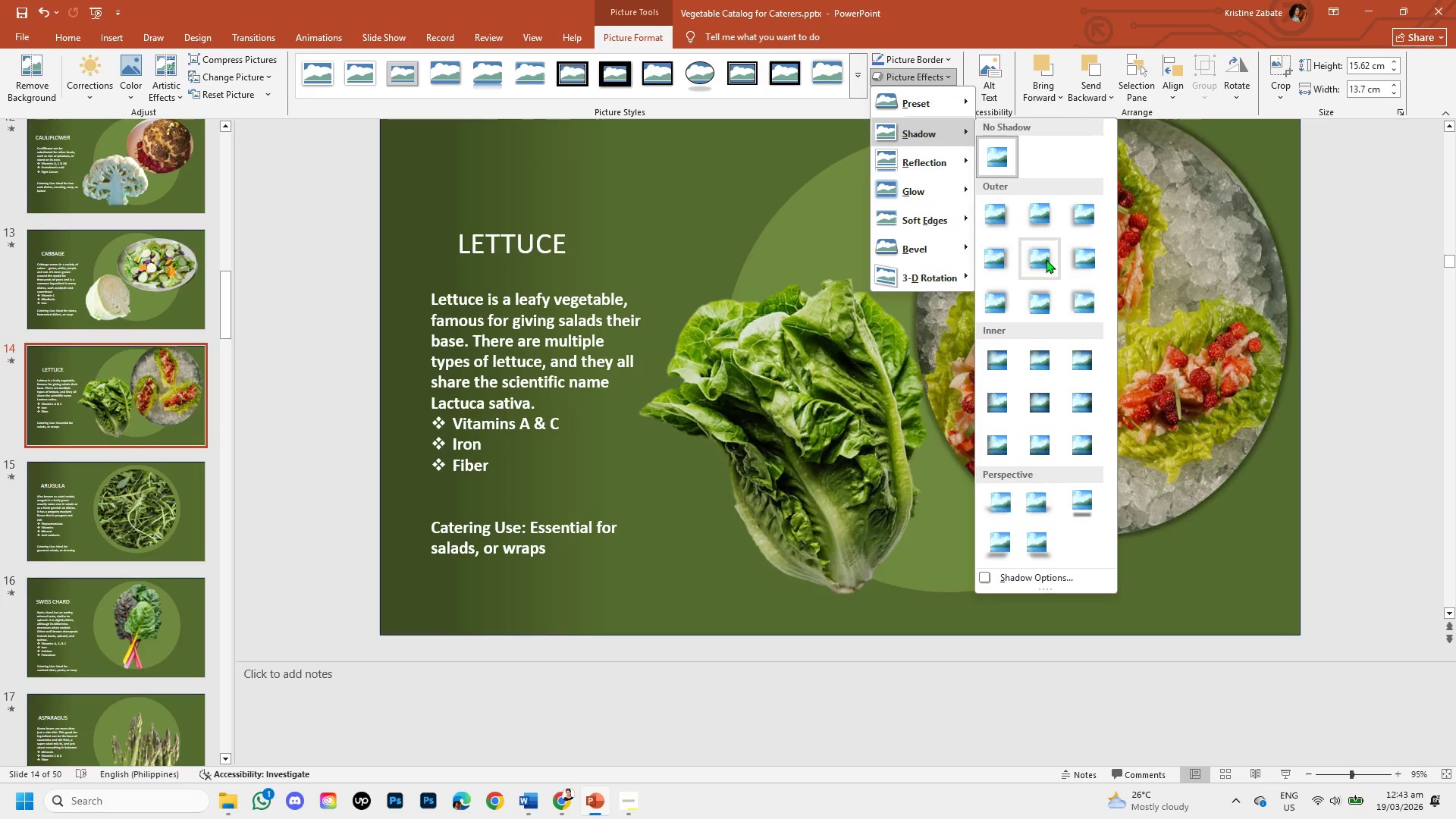 
left_click([1046, 259])
 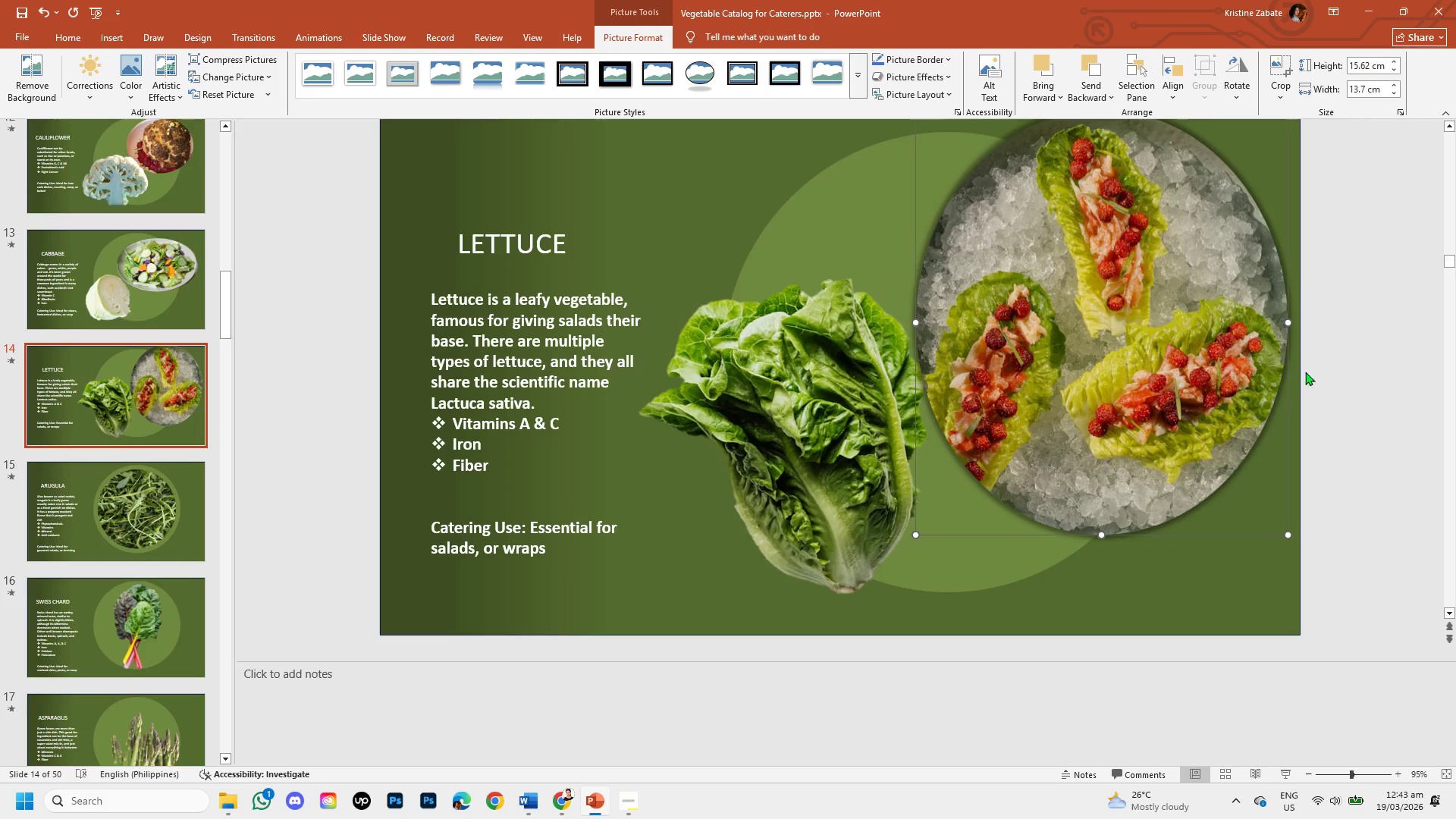 
left_click_drag(start_coordinate=[1060, 318], to_coordinate=[1059, 335])
 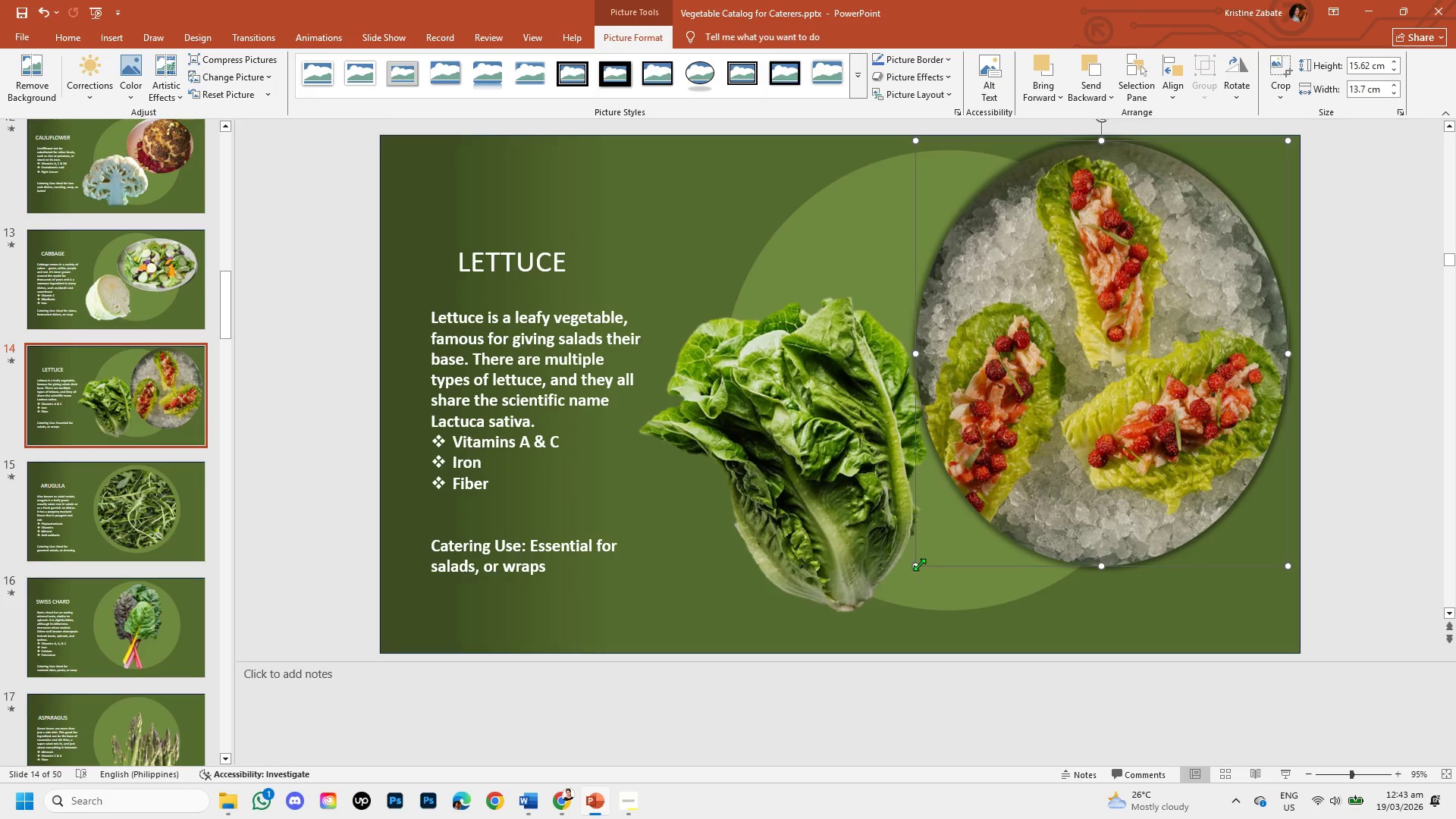 
scroll: coordinate [1325, 378], scroll_direction: up, amount: 1.0
 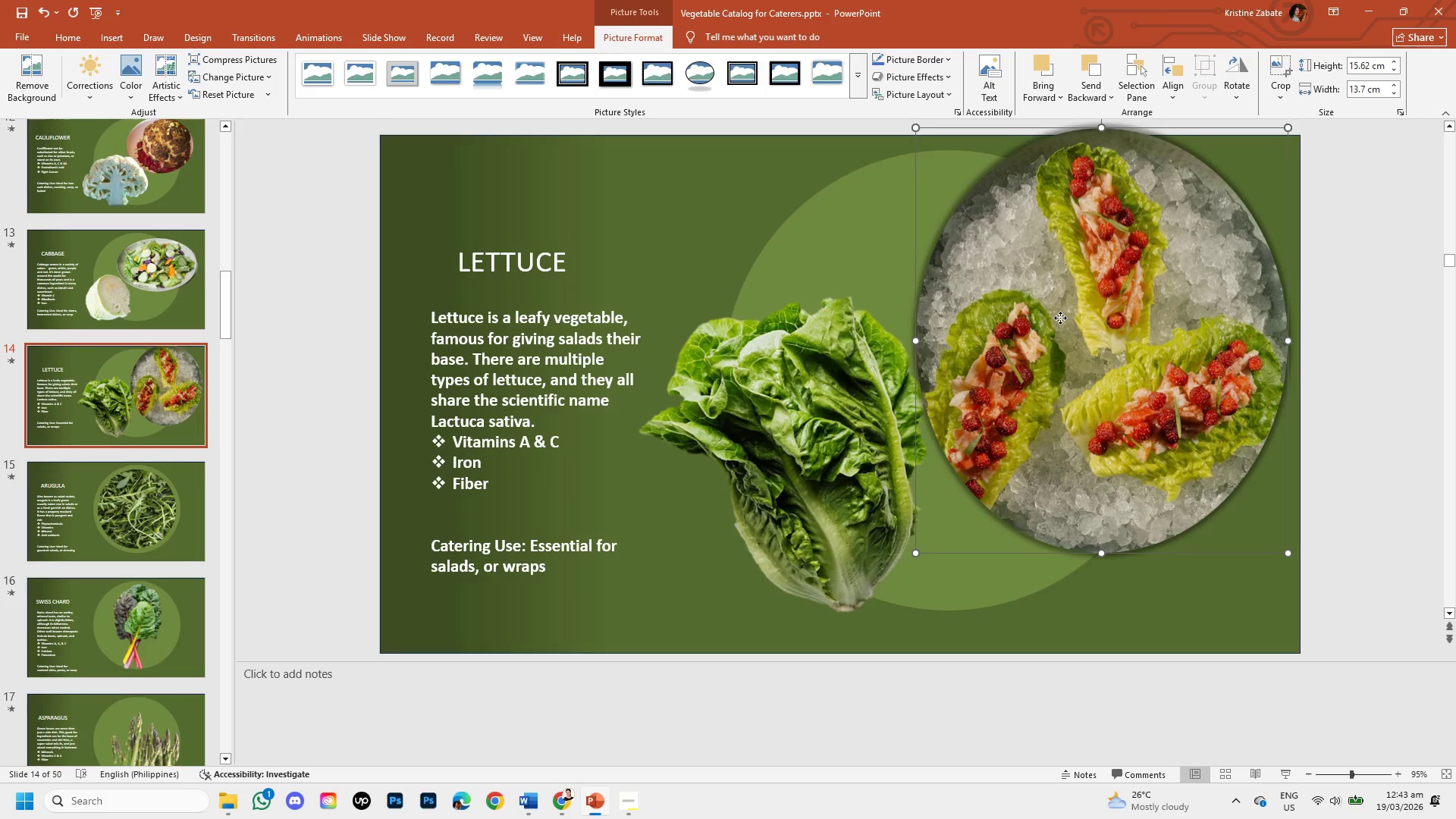 
left_click_drag(start_coordinate=[917, 563], to_coordinate=[935, 546])
 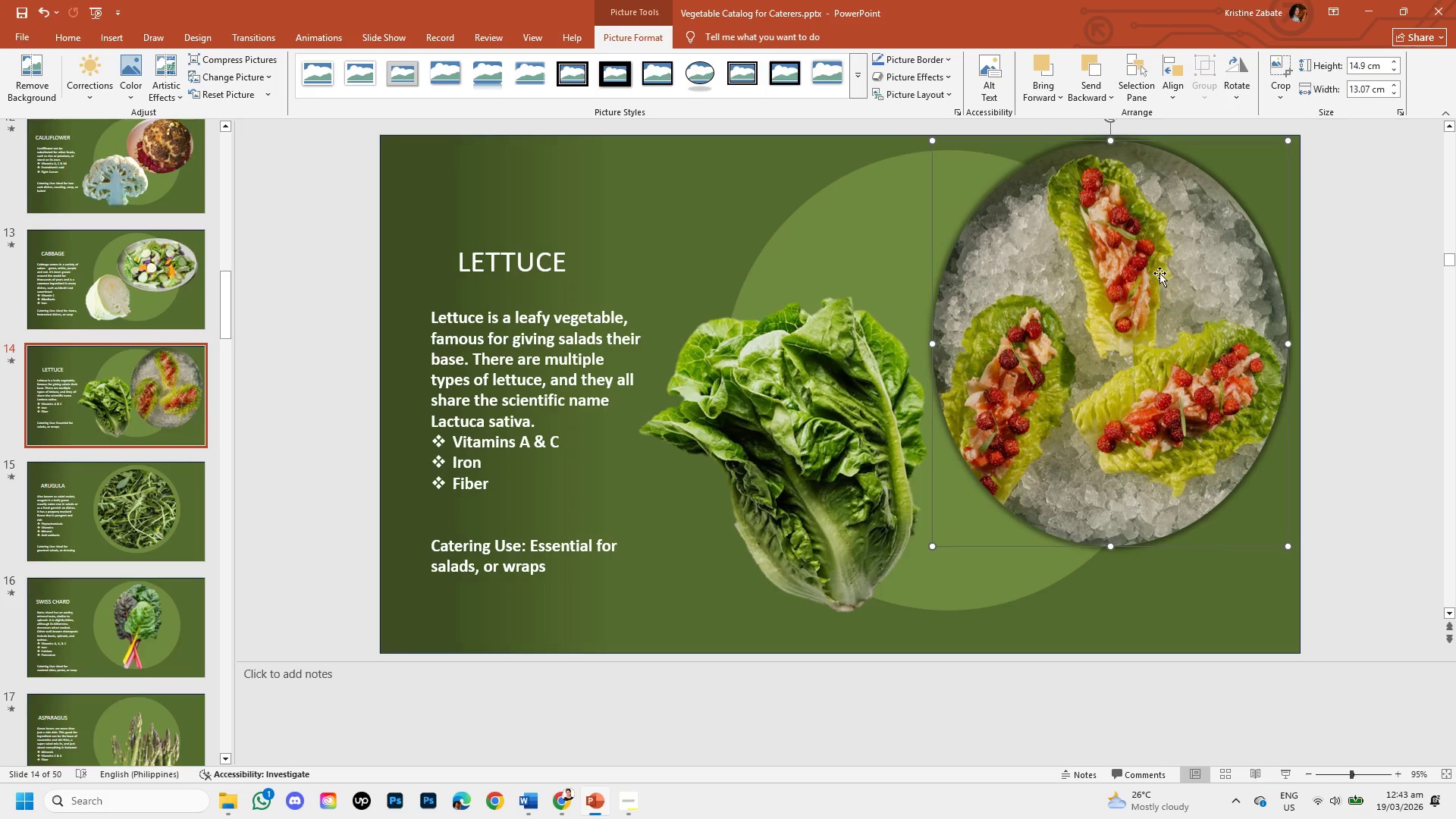 
left_click_drag(start_coordinate=[1159, 273], to_coordinate=[1145, 282])
 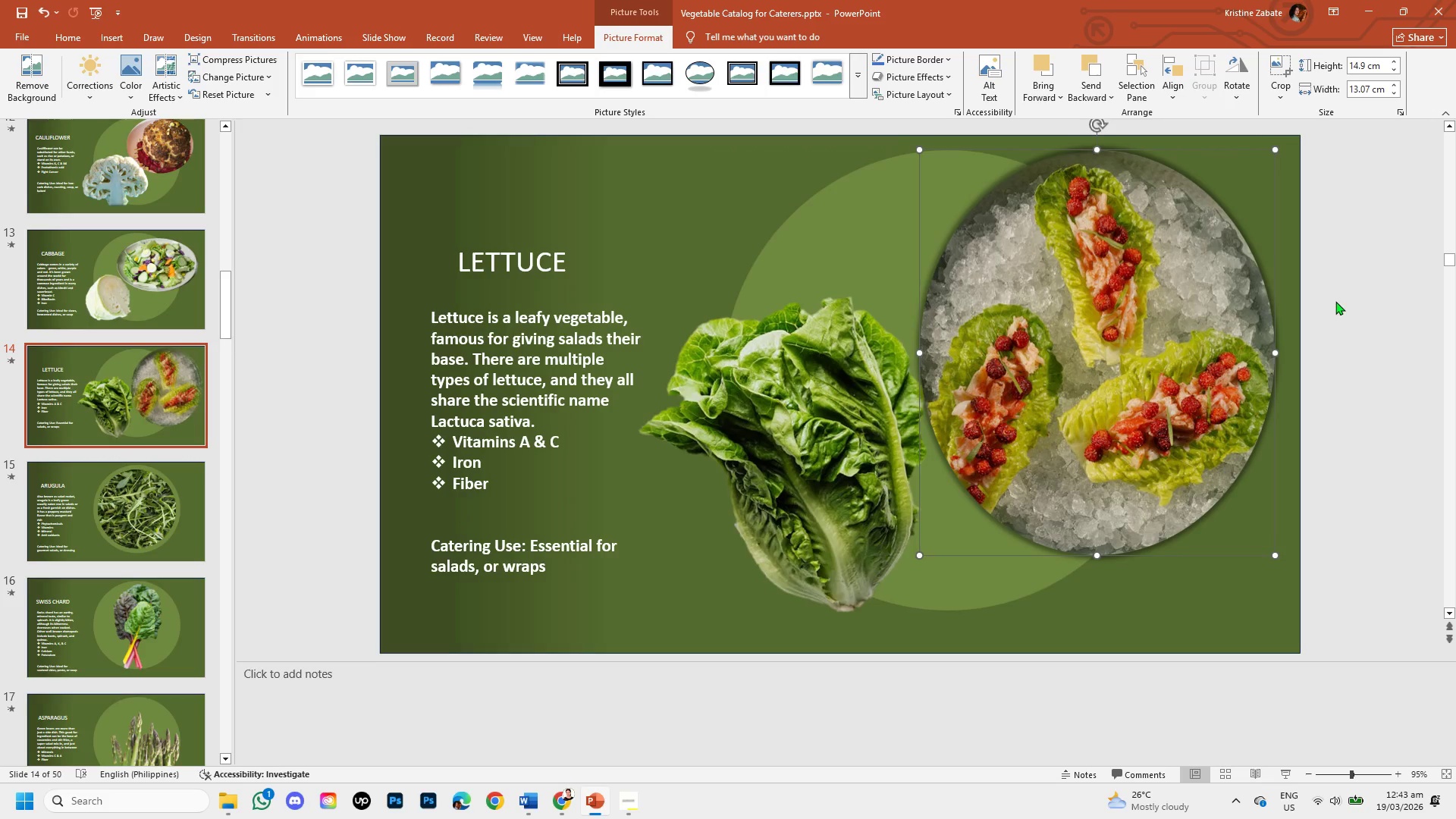 
left_click([1335, 301])
 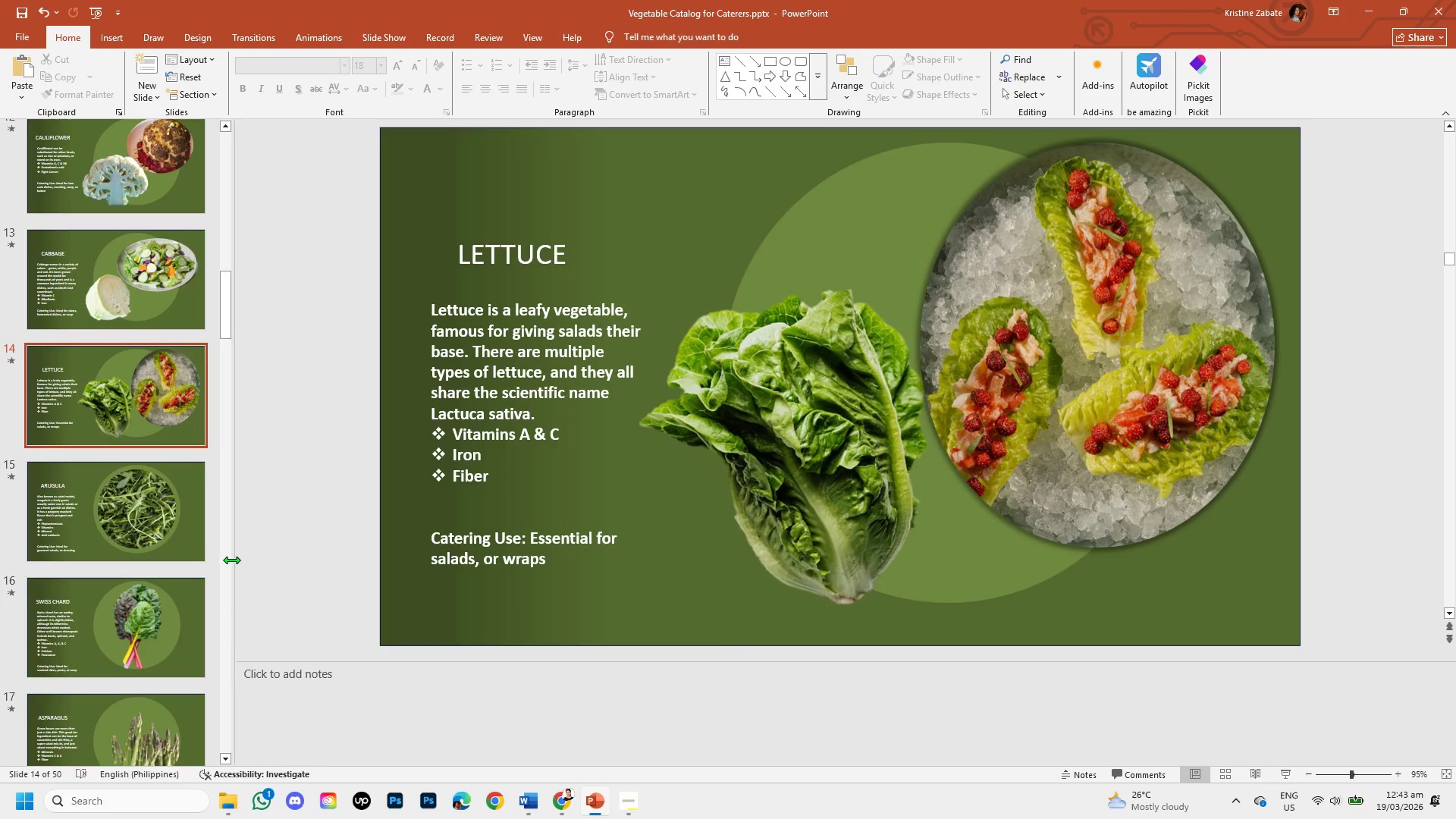 
left_click([139, 499])
 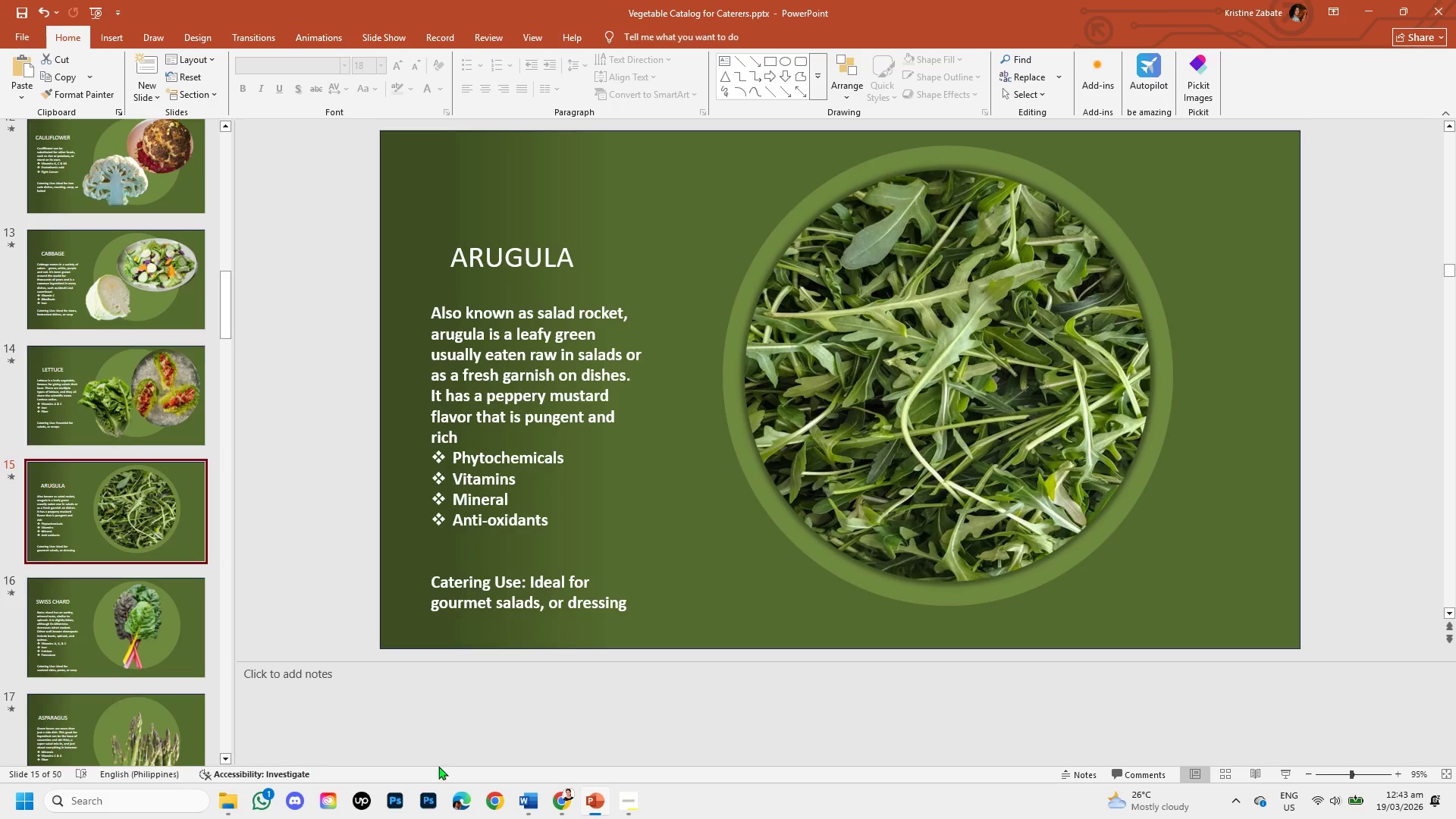 
left_click([565, 812])
 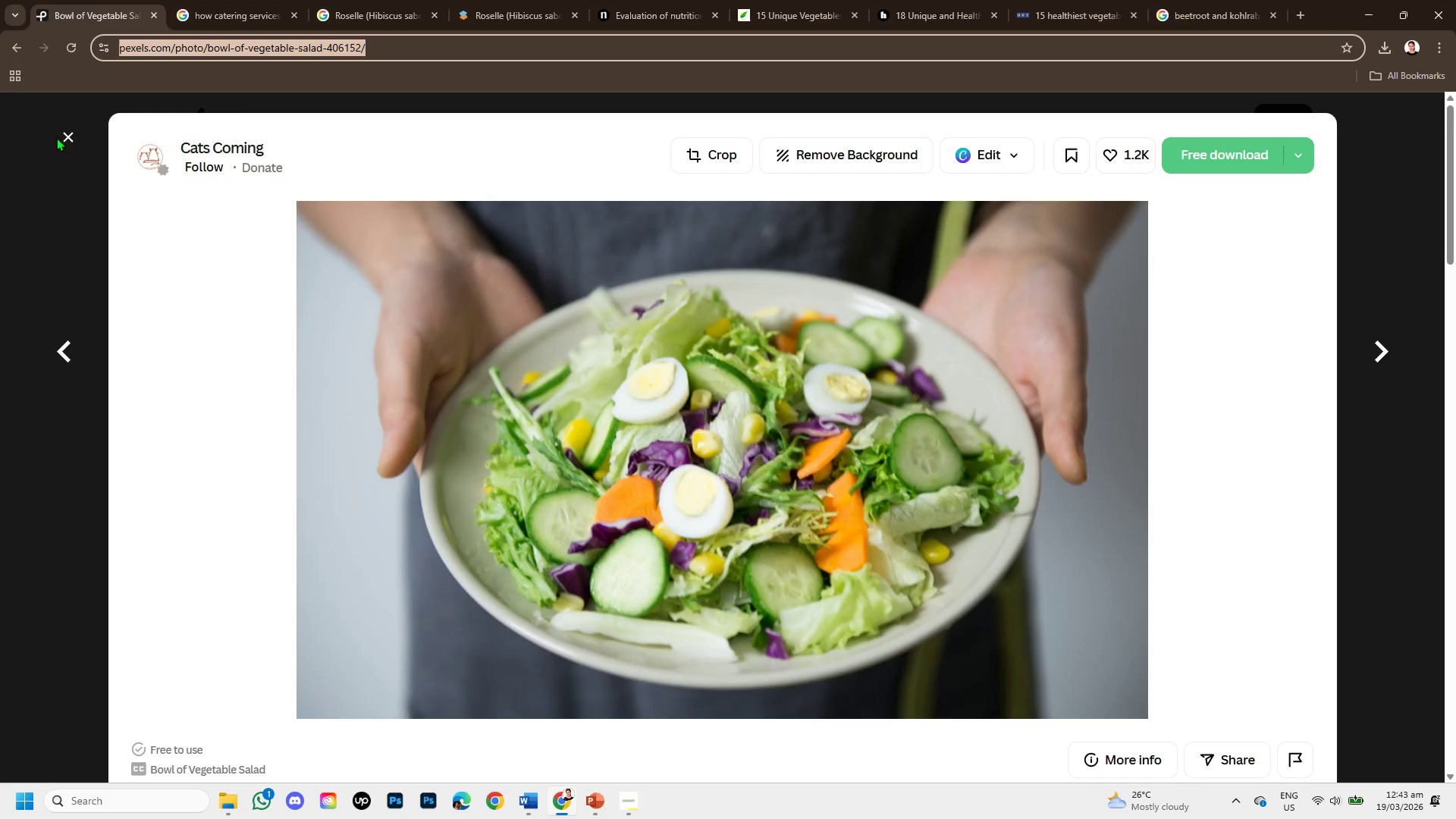 
left_click([61, 140])
 